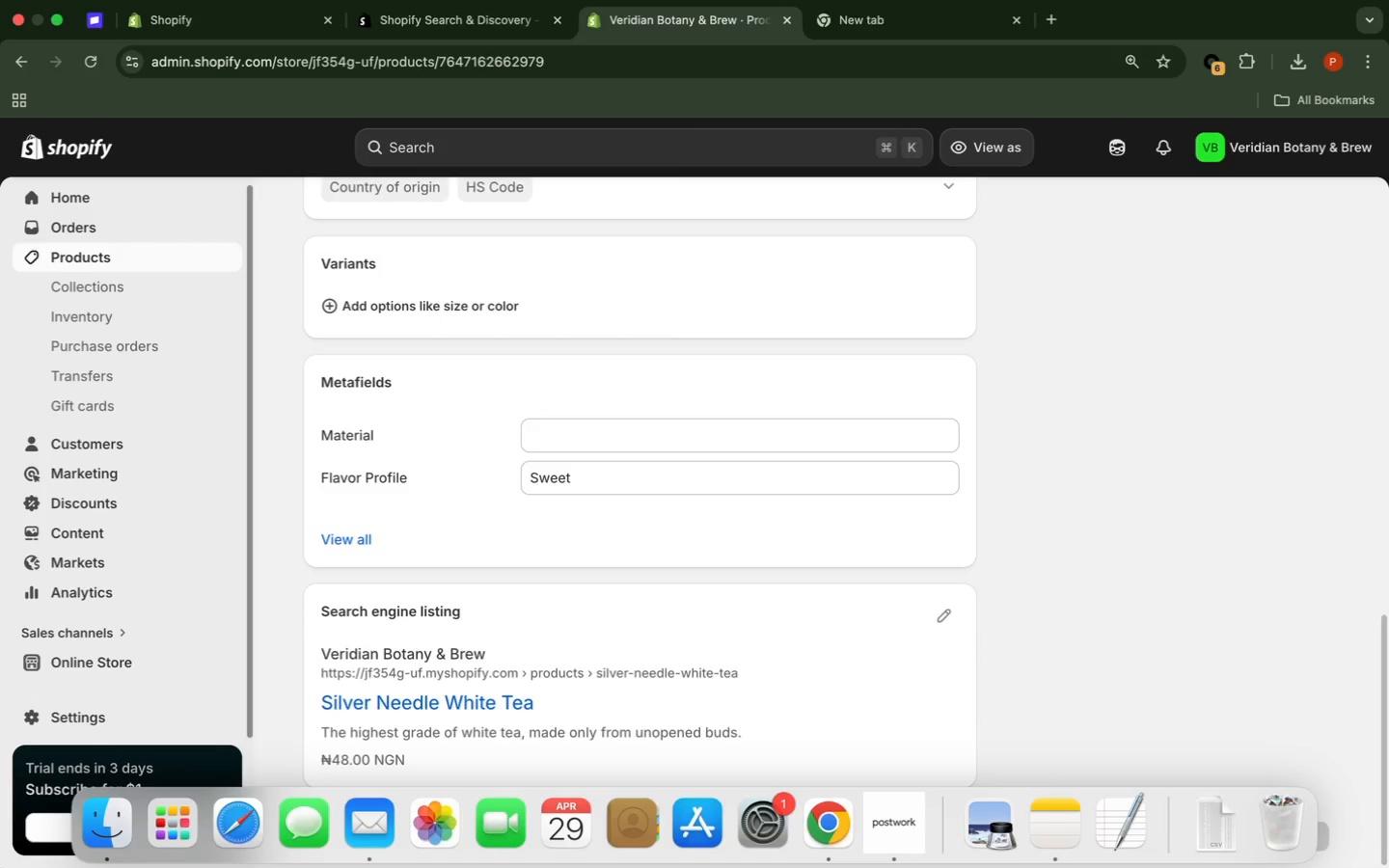 
mouse_move([6, 668])
 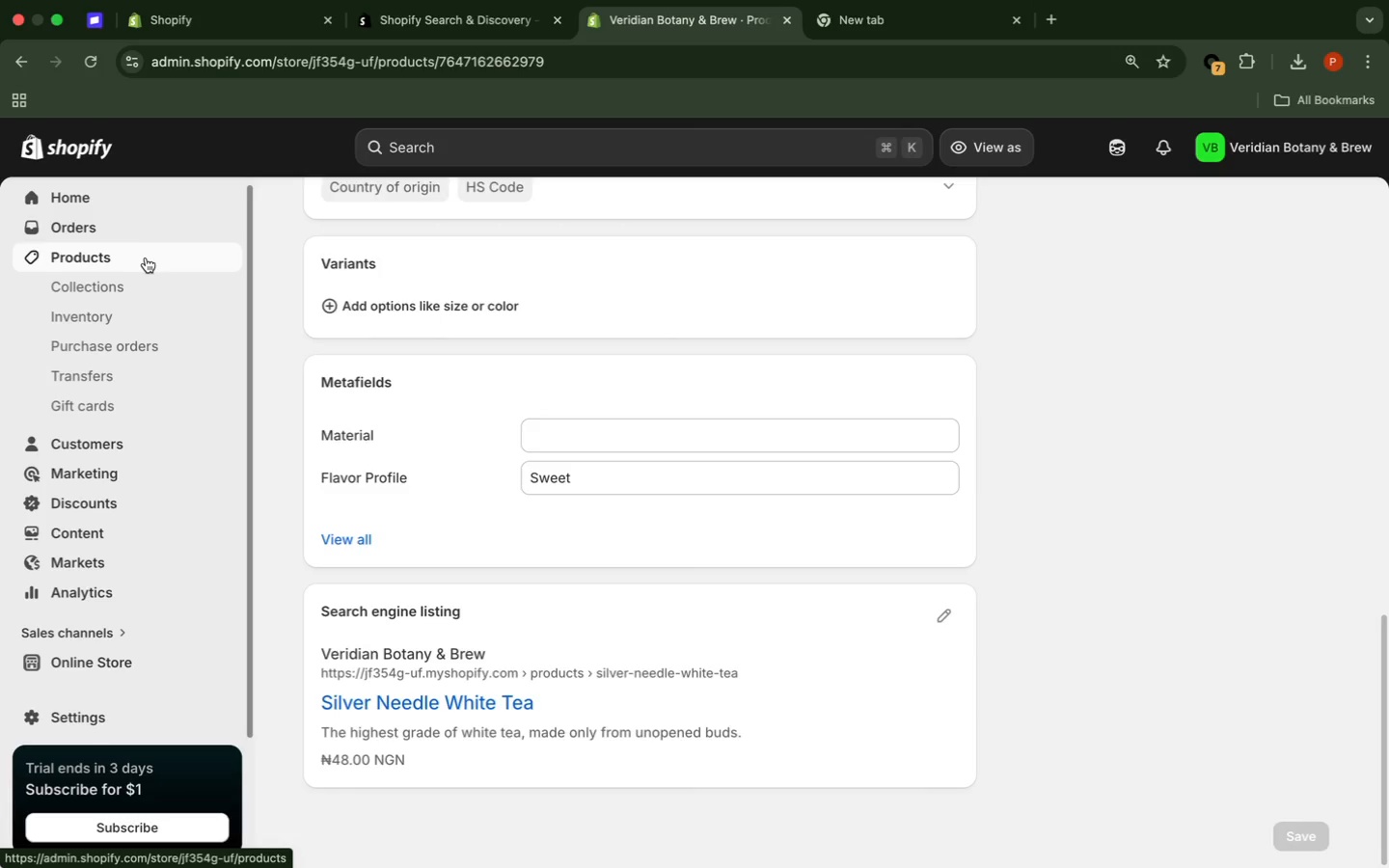 
left_click([137, 263])
 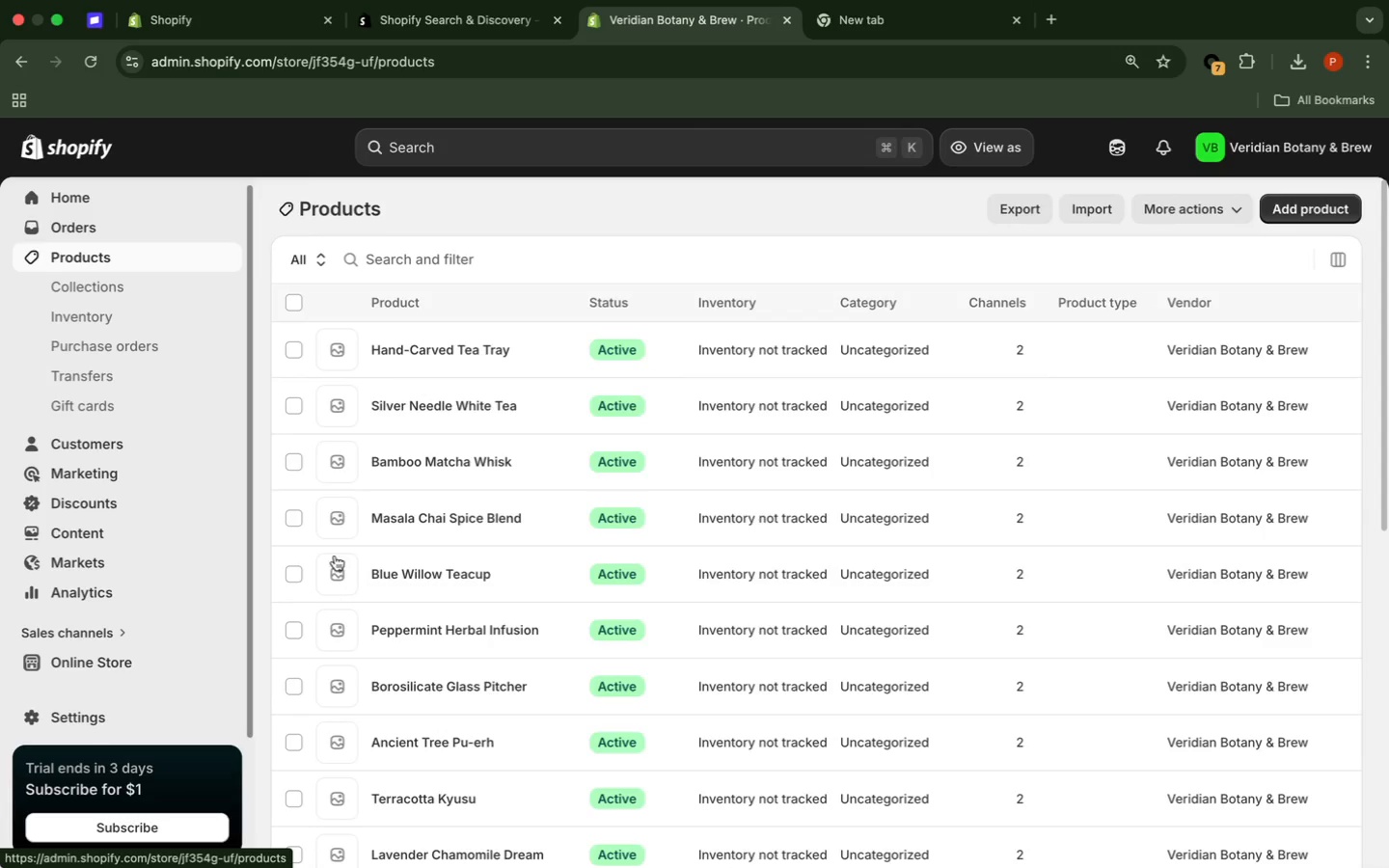 
scroll: coordinate [336, 551], scroll_direction: down, amount: 28.0
 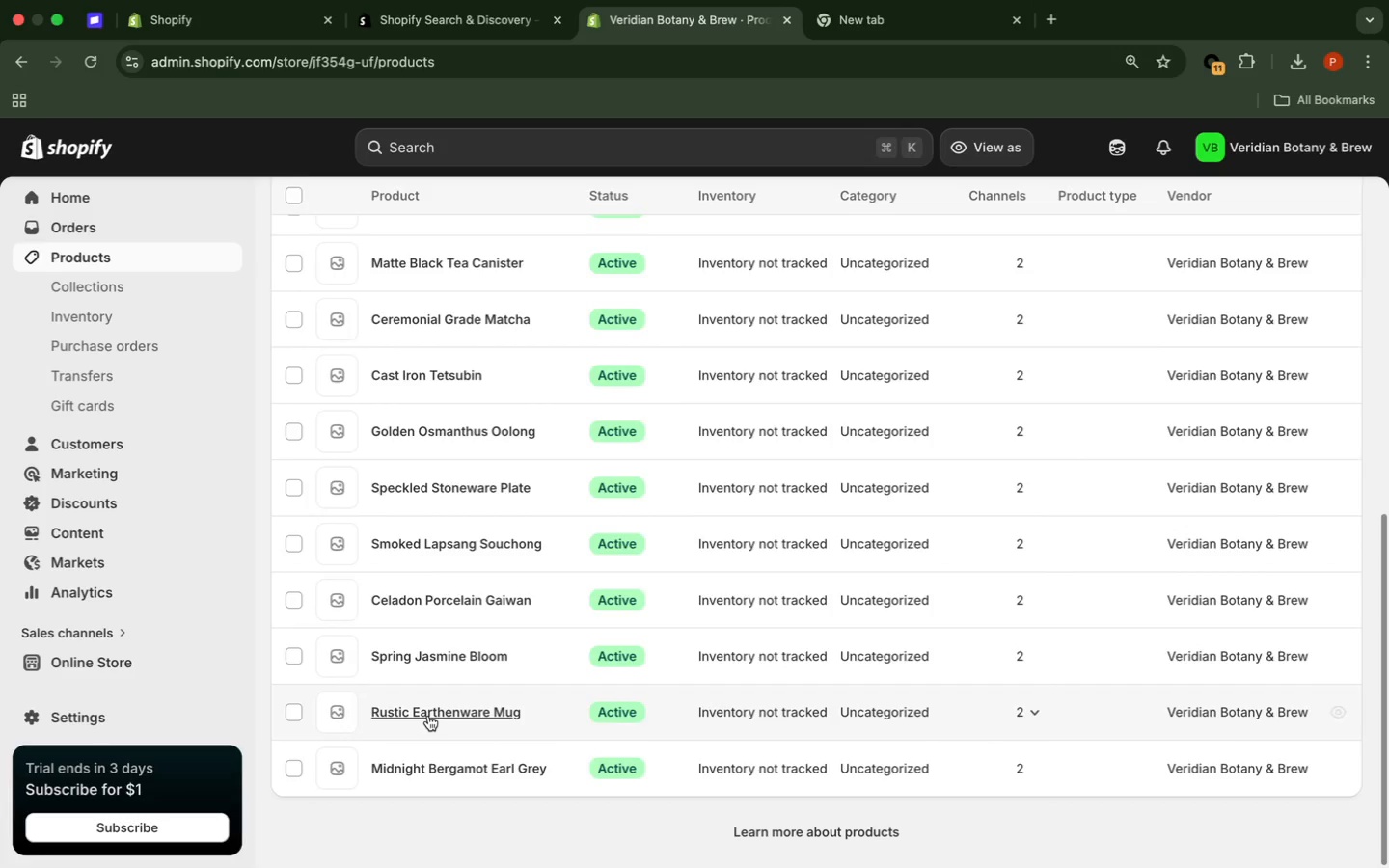 
left_click([429, 716])
 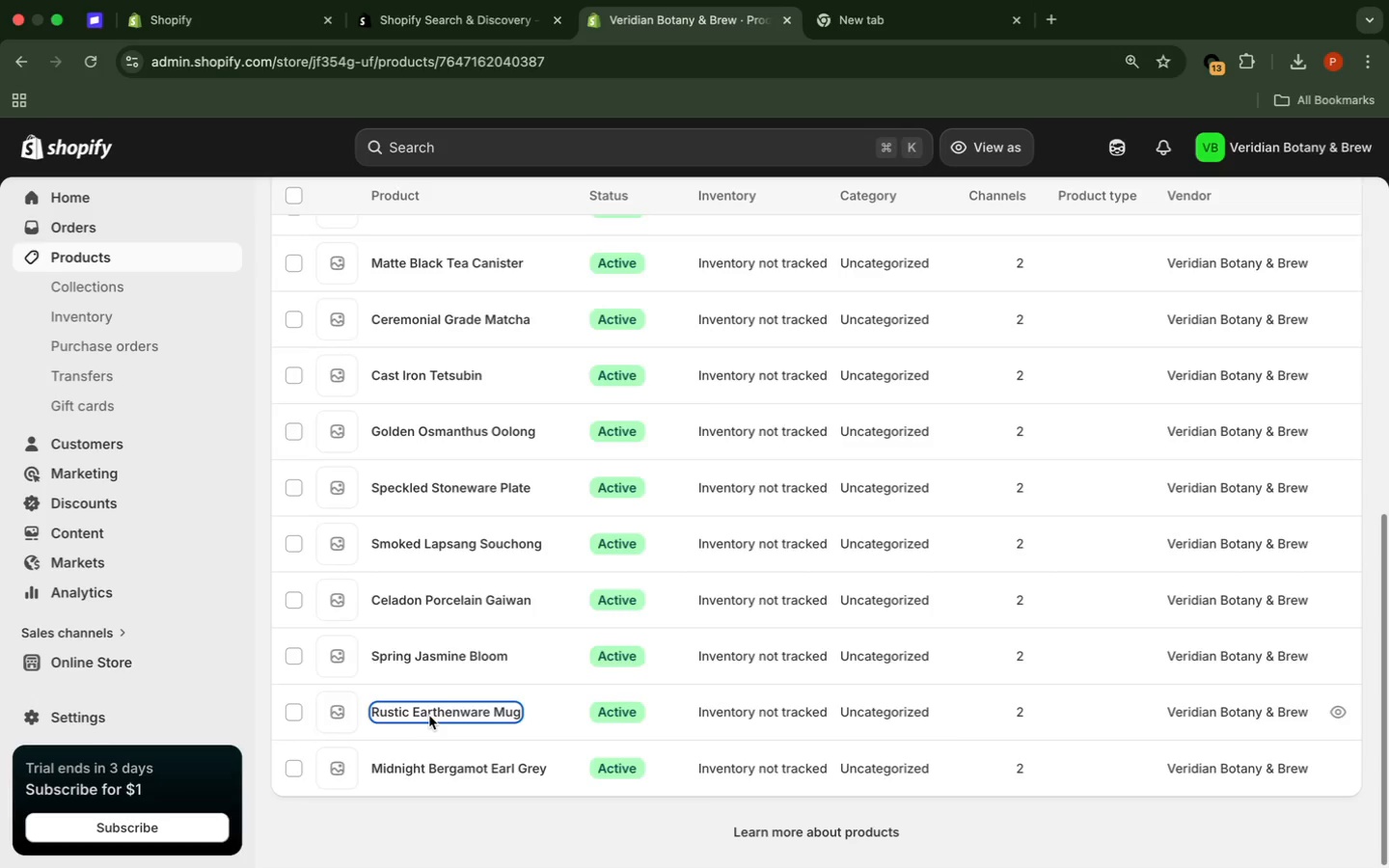 
wait(8.11)
 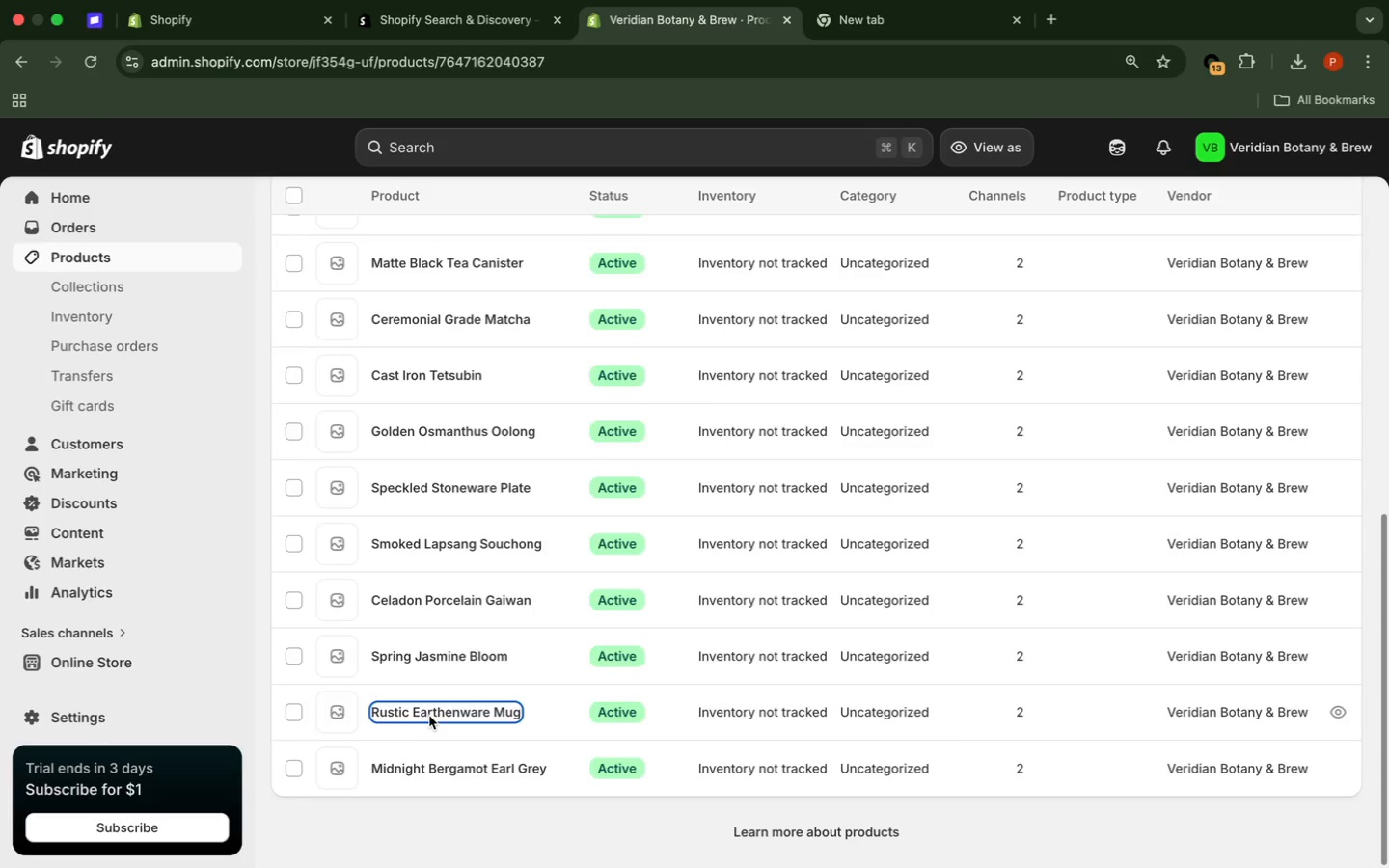 
left_click([980, 564])
 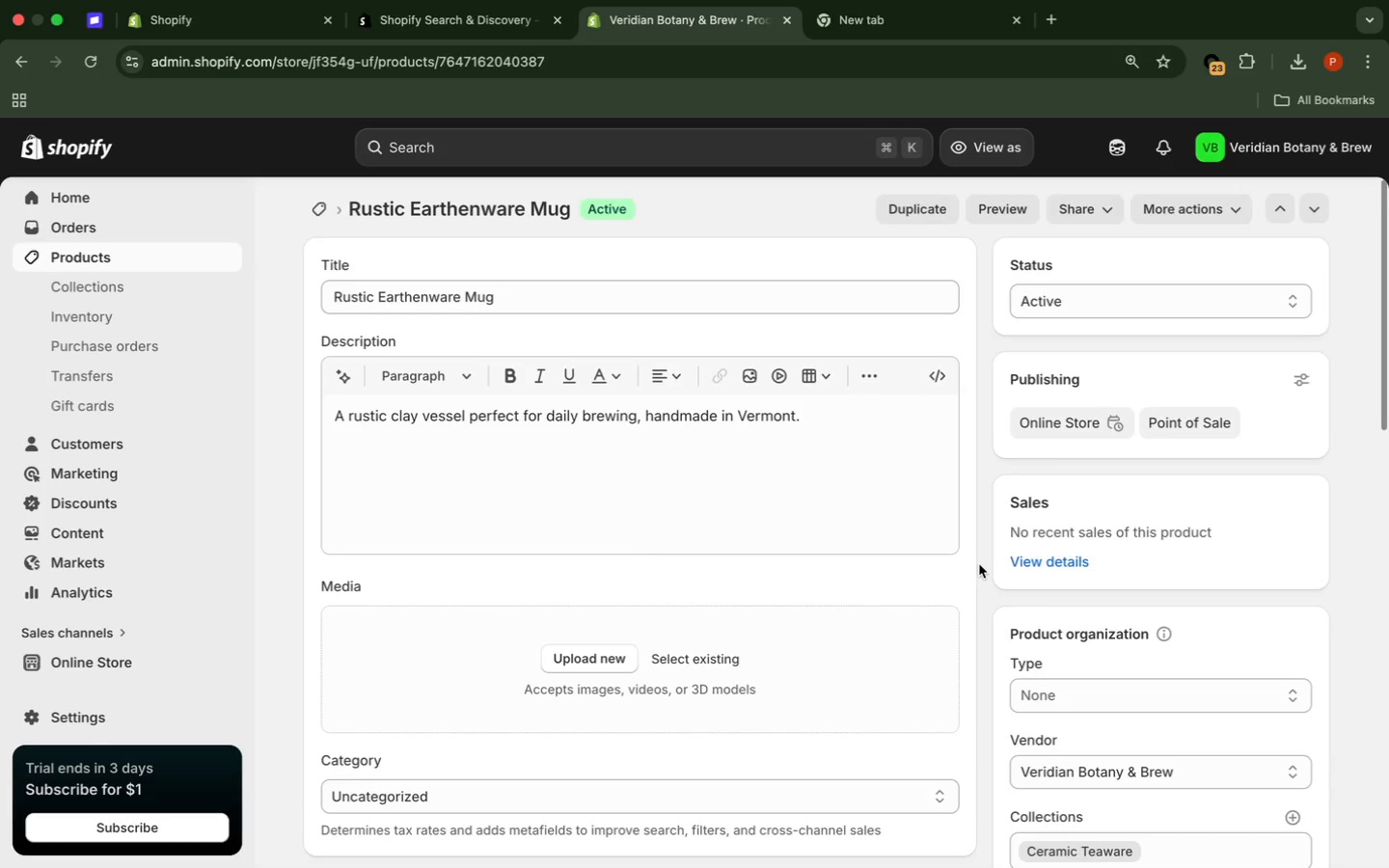 
scroll: coordinate [979, 564], scroll_direction: down, amount: 21.0
 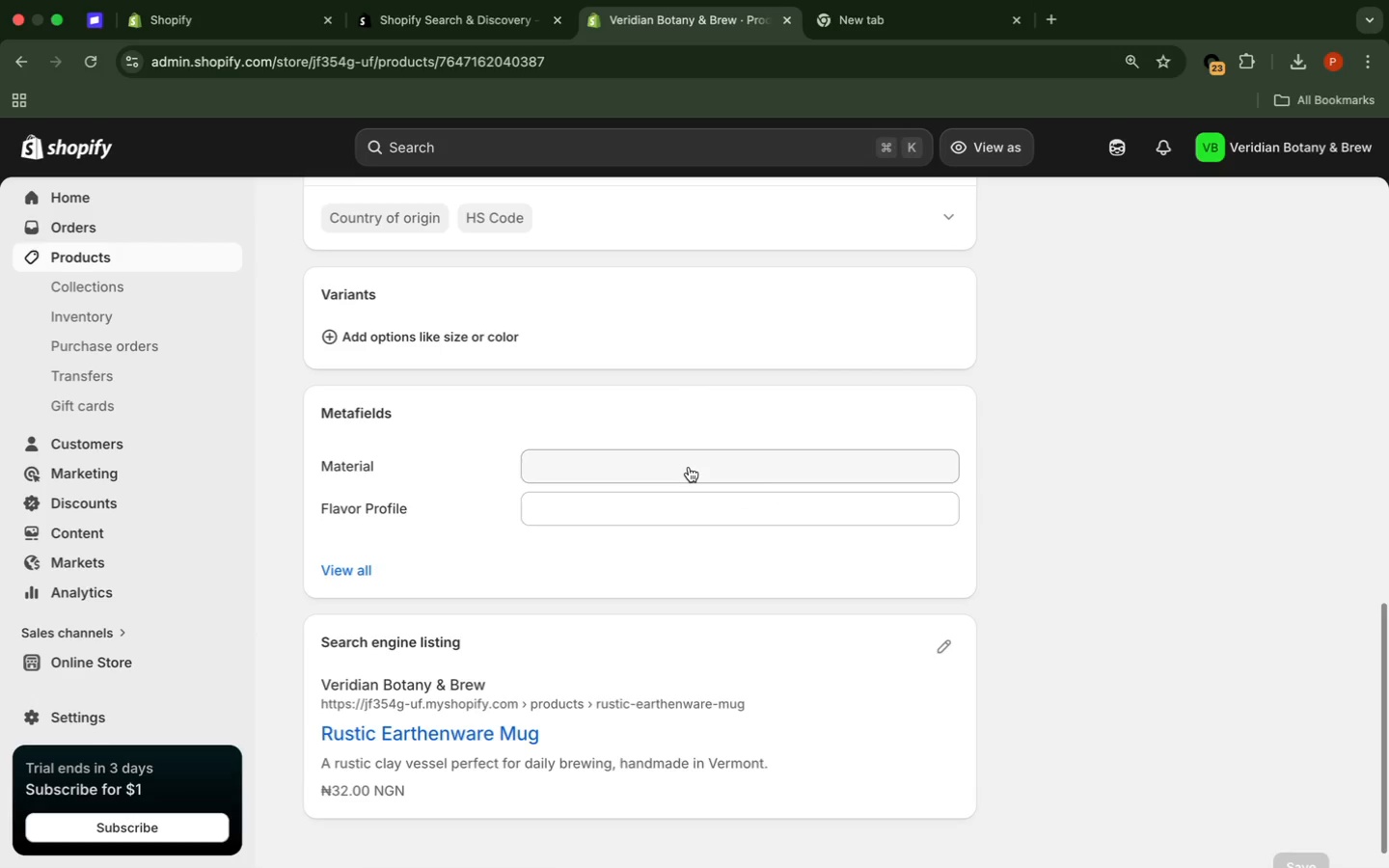 
left_click([689, 467])
 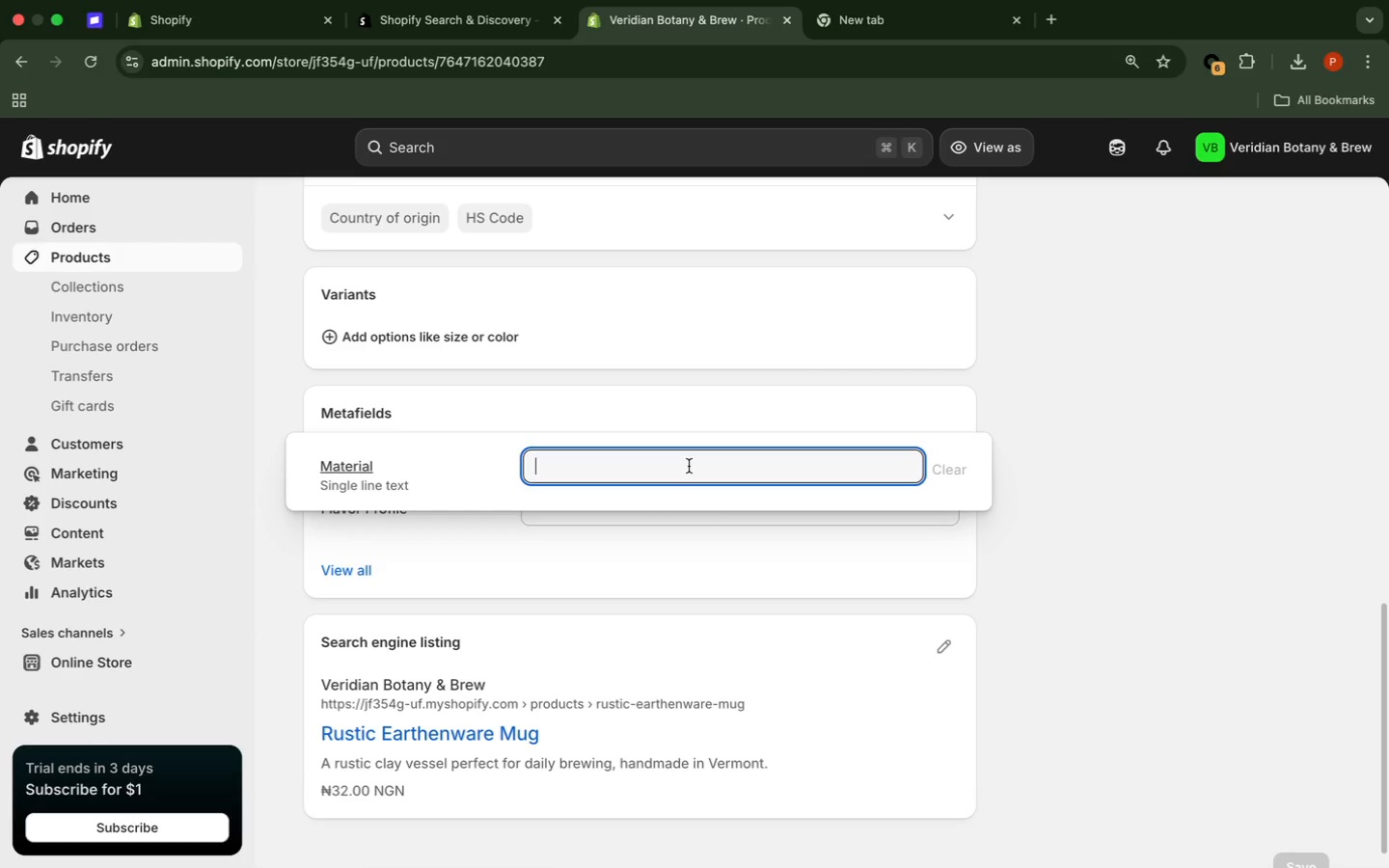 
type(Terracotta)
 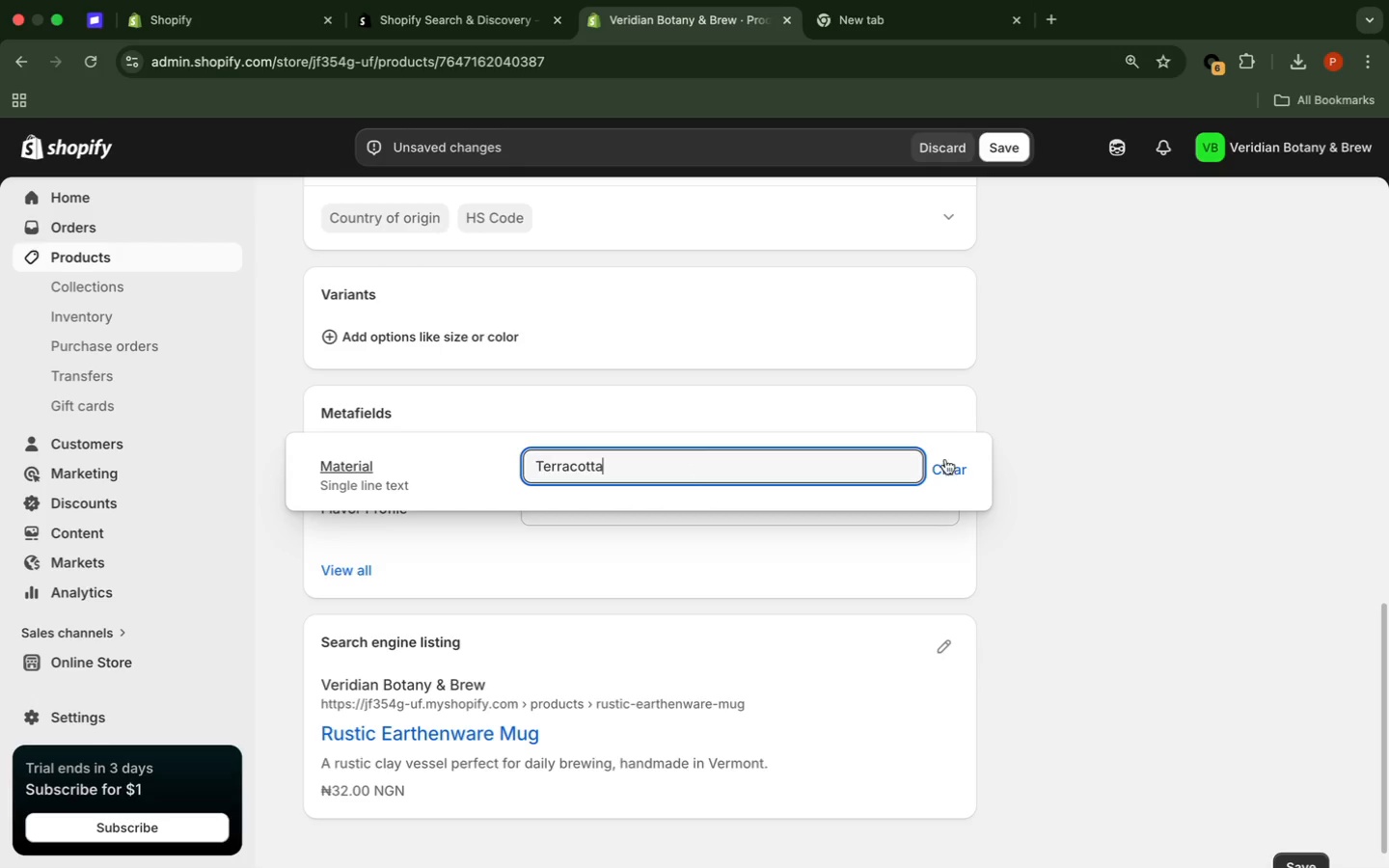 
left_click([1190, 438])
 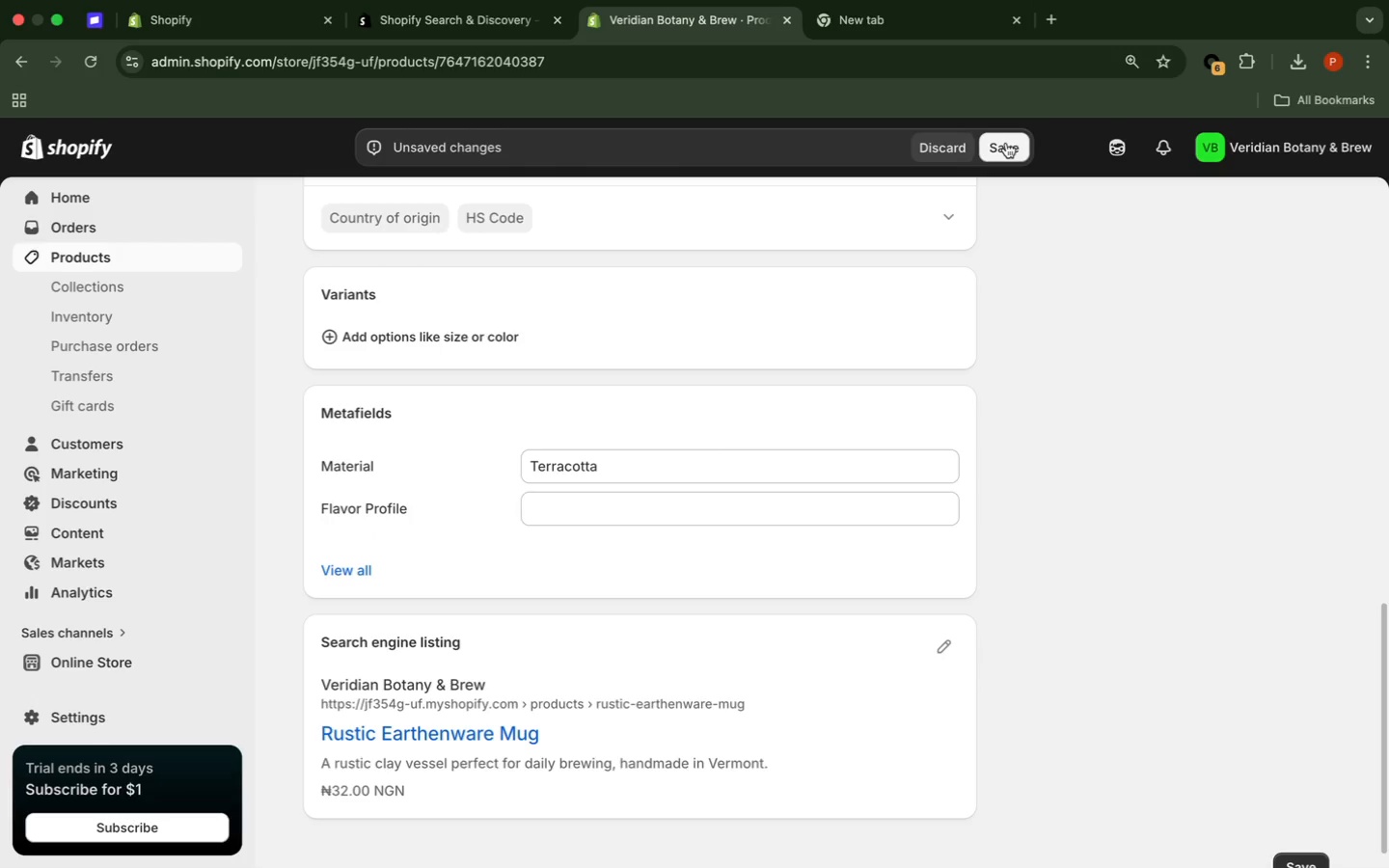 
left_click([1006, 143])
 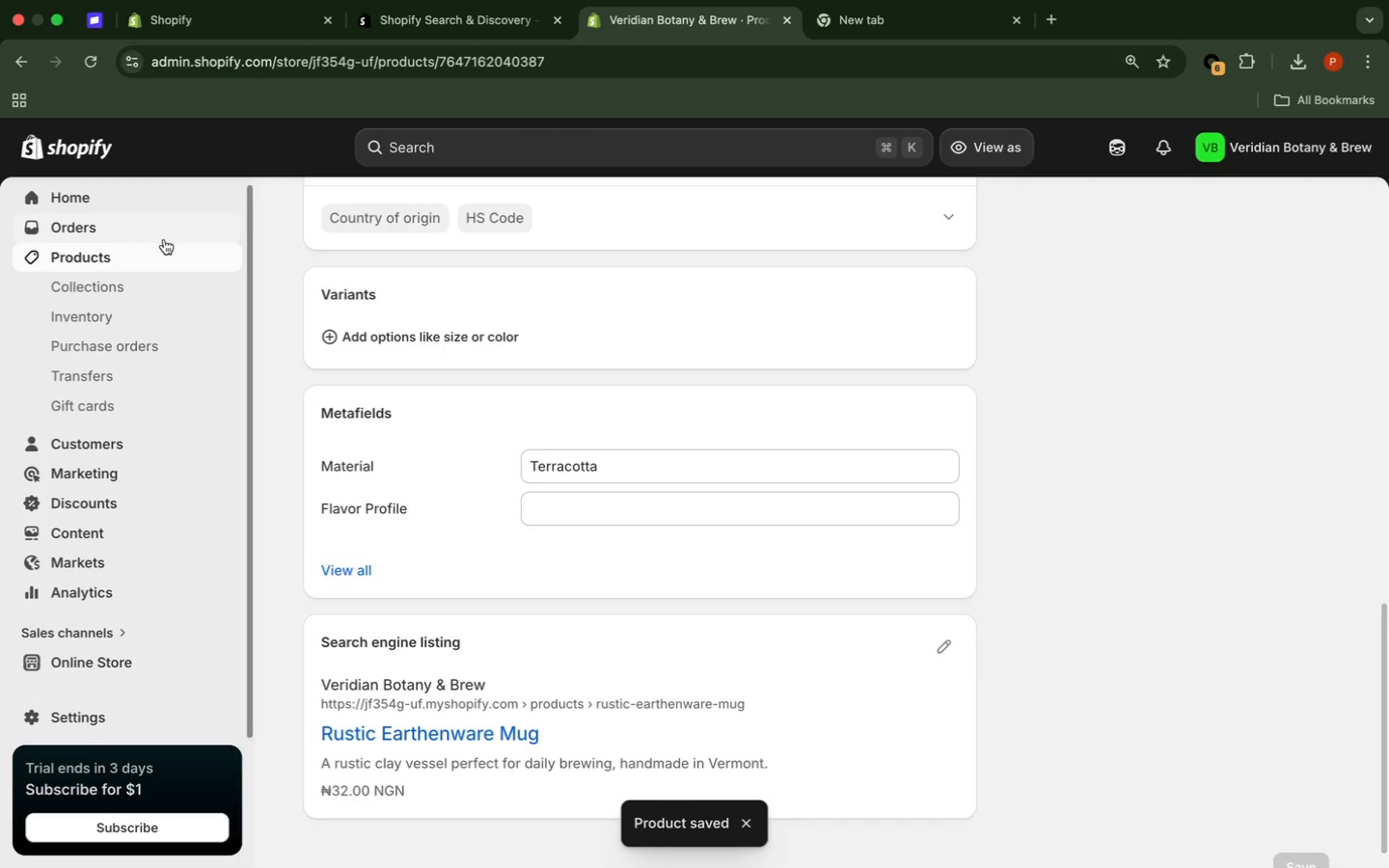 
wait(7.12)
 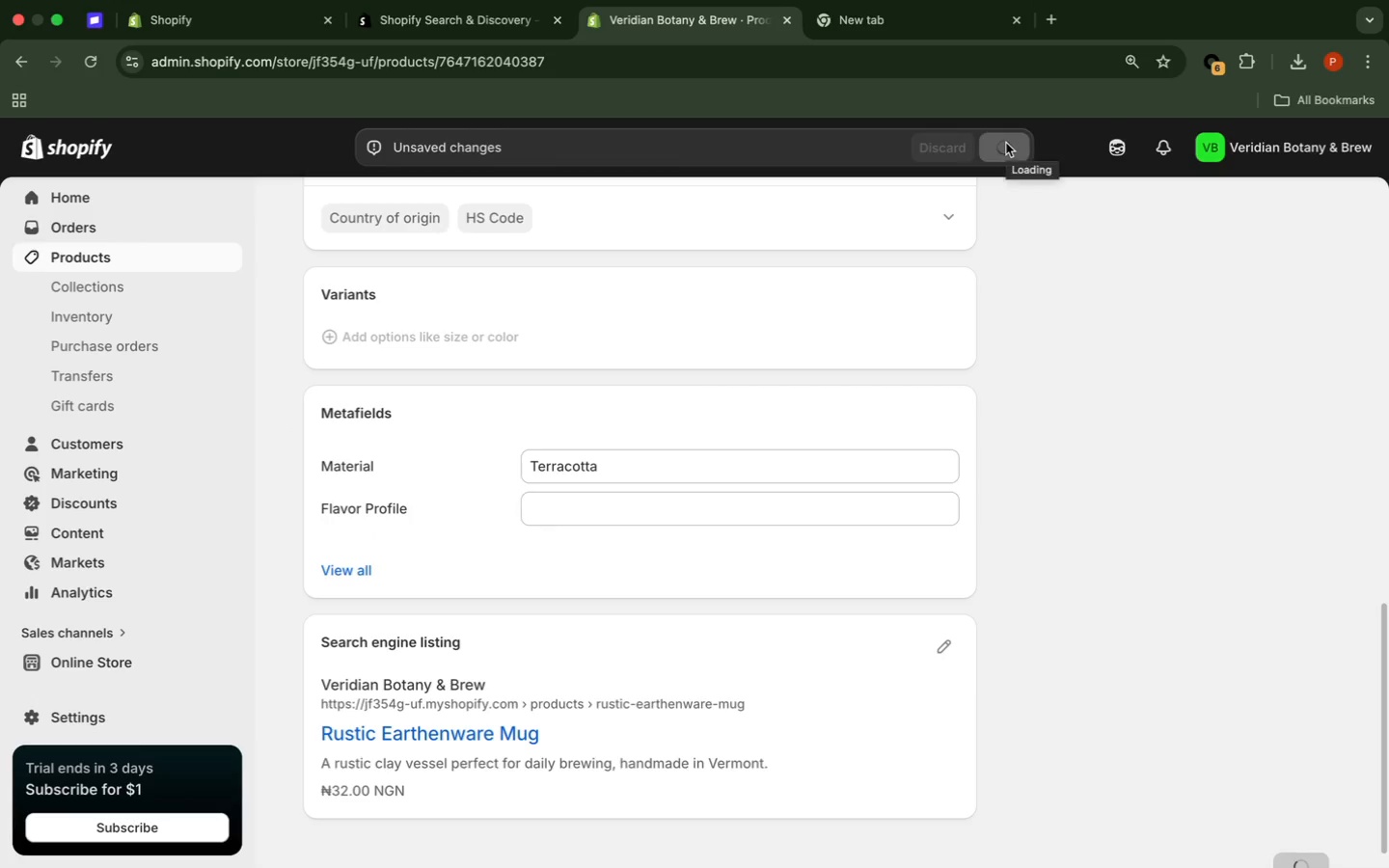 
left_click([145, 259])
 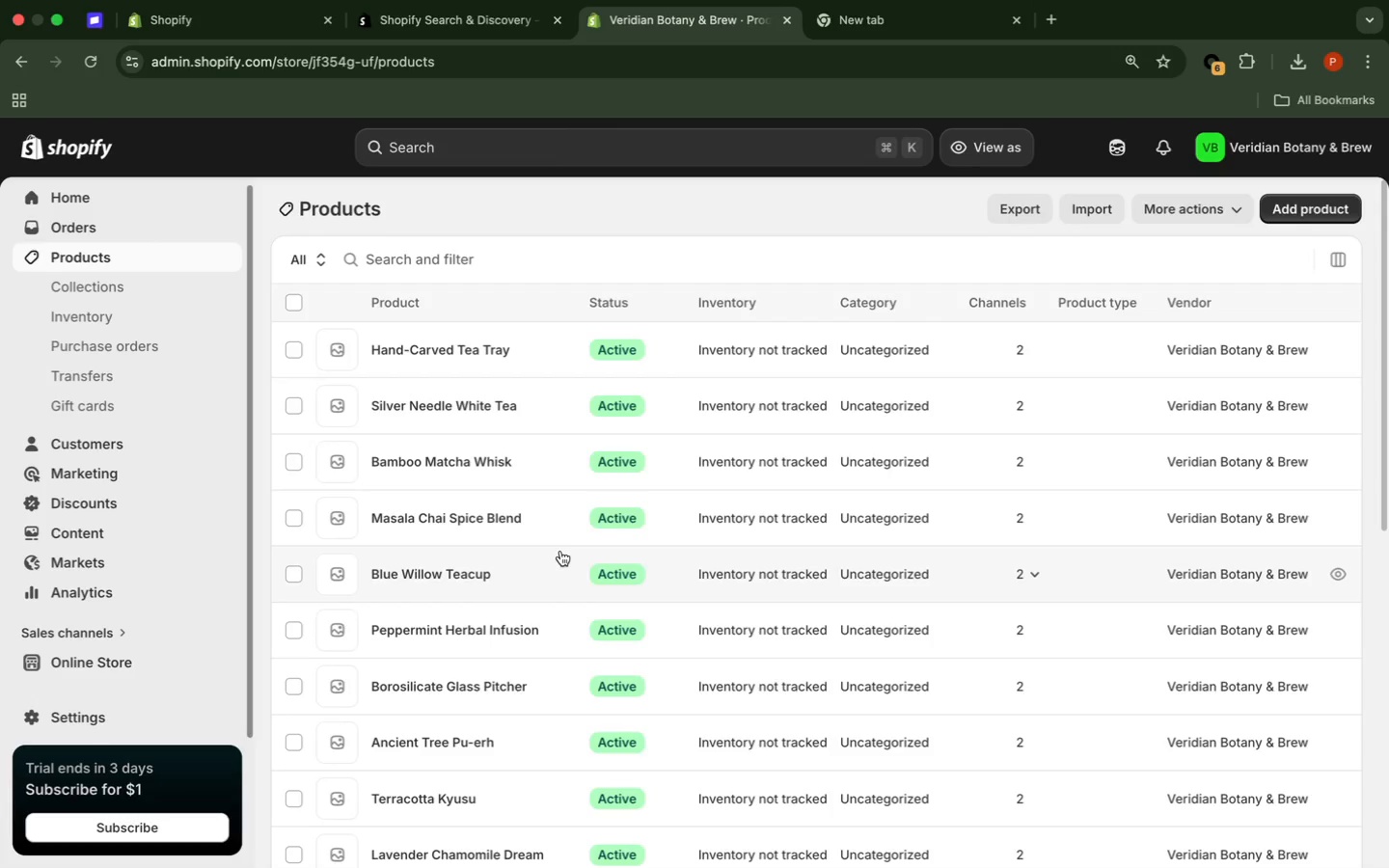 
scroll: coordinate [560, 552], scroll_direction: down, amount: 14.0
 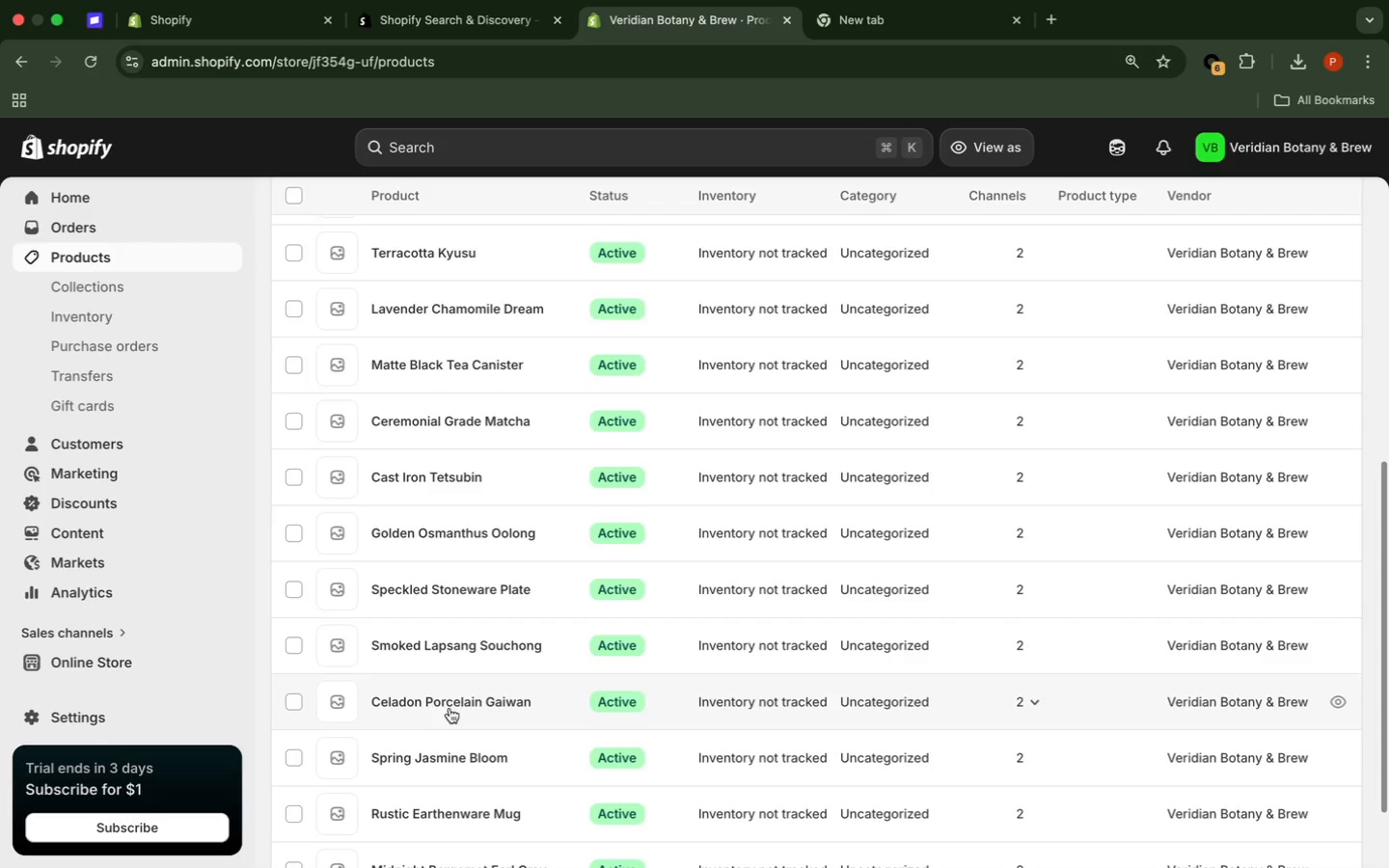 
left_click([451, 703])
 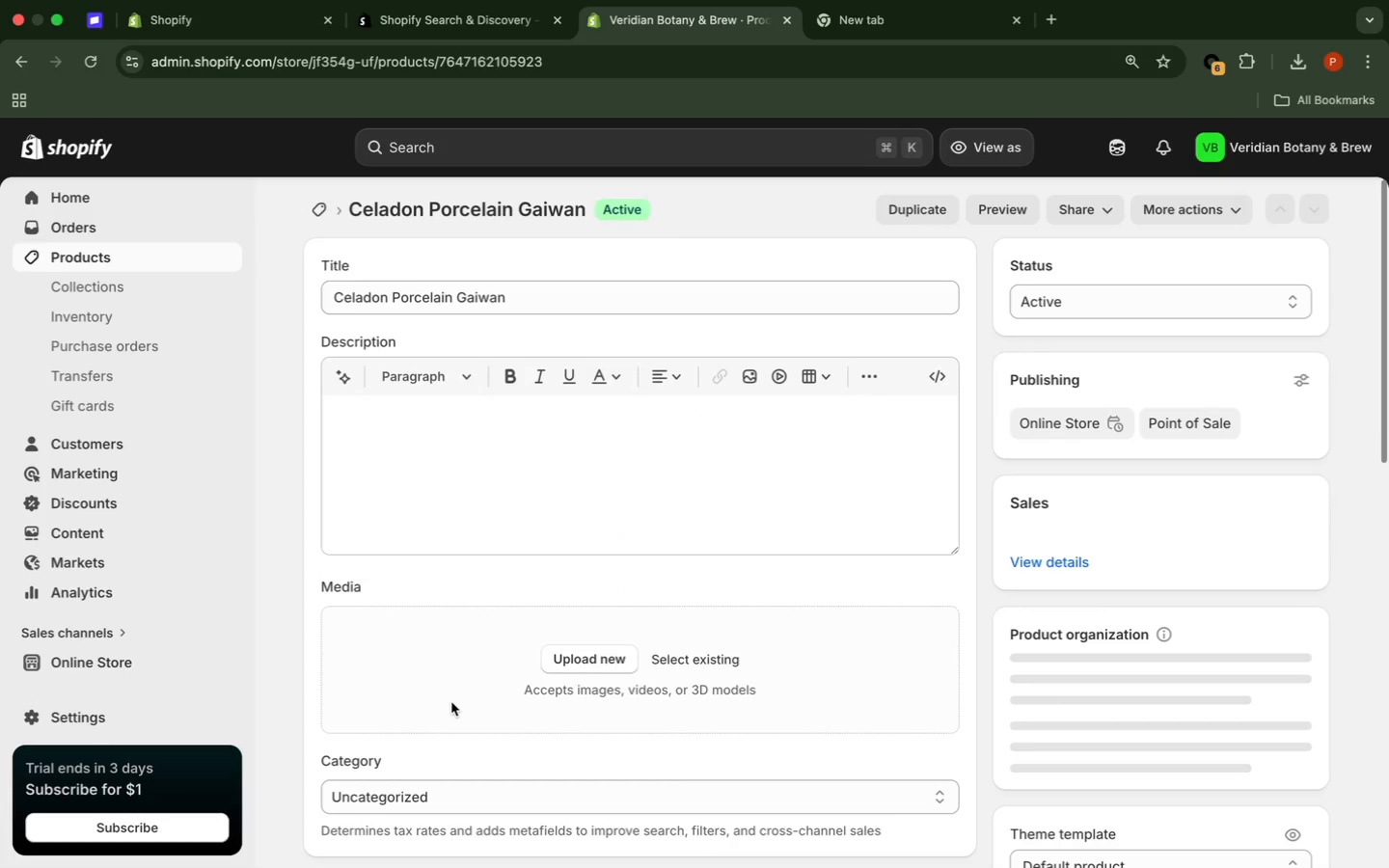 
scroll: coordinate [450, 702], scroll_direction: down, amount: 22.0
 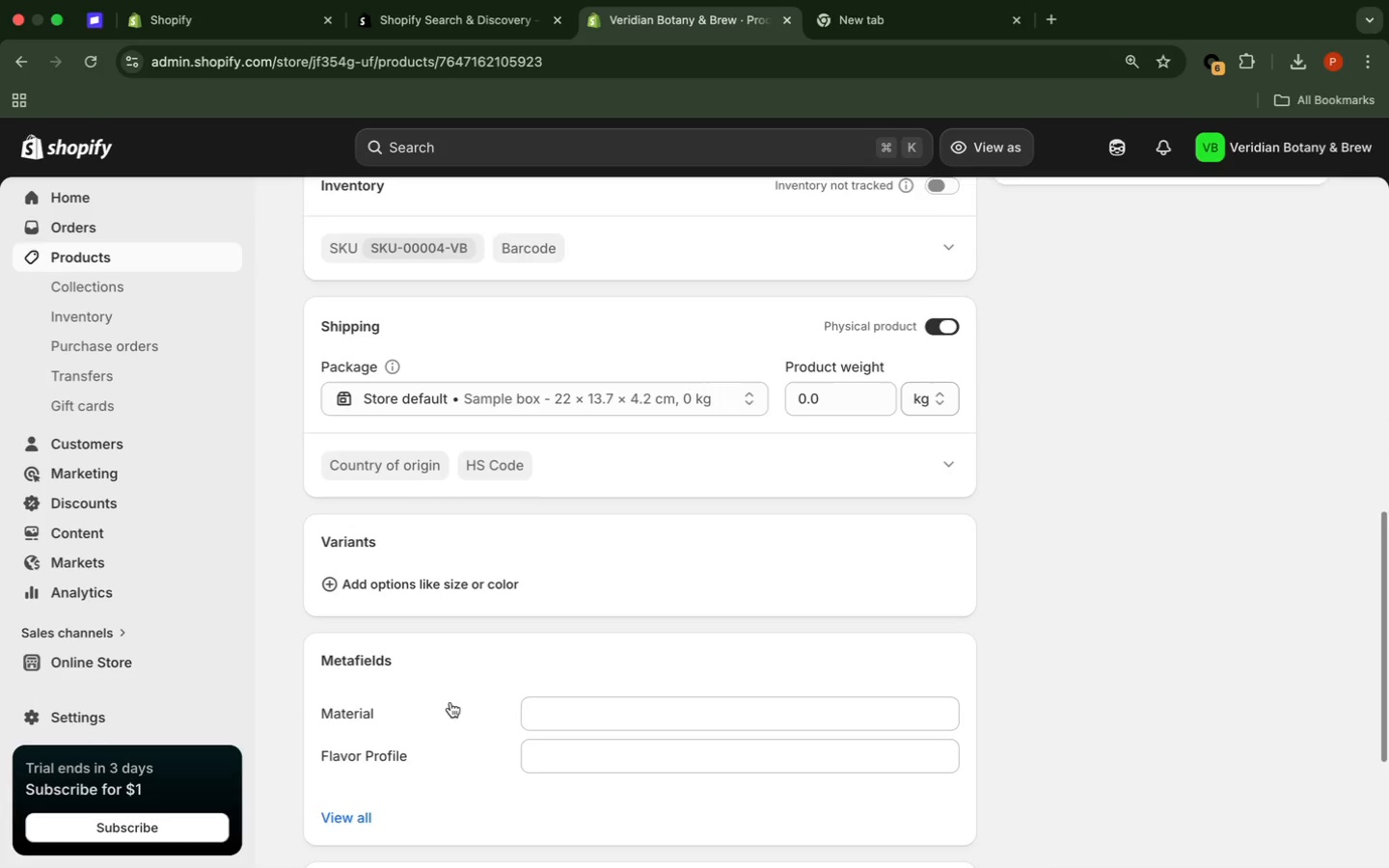 
scroll: coordinate [450, 702], scroll_direction: up, amount: 5.0
 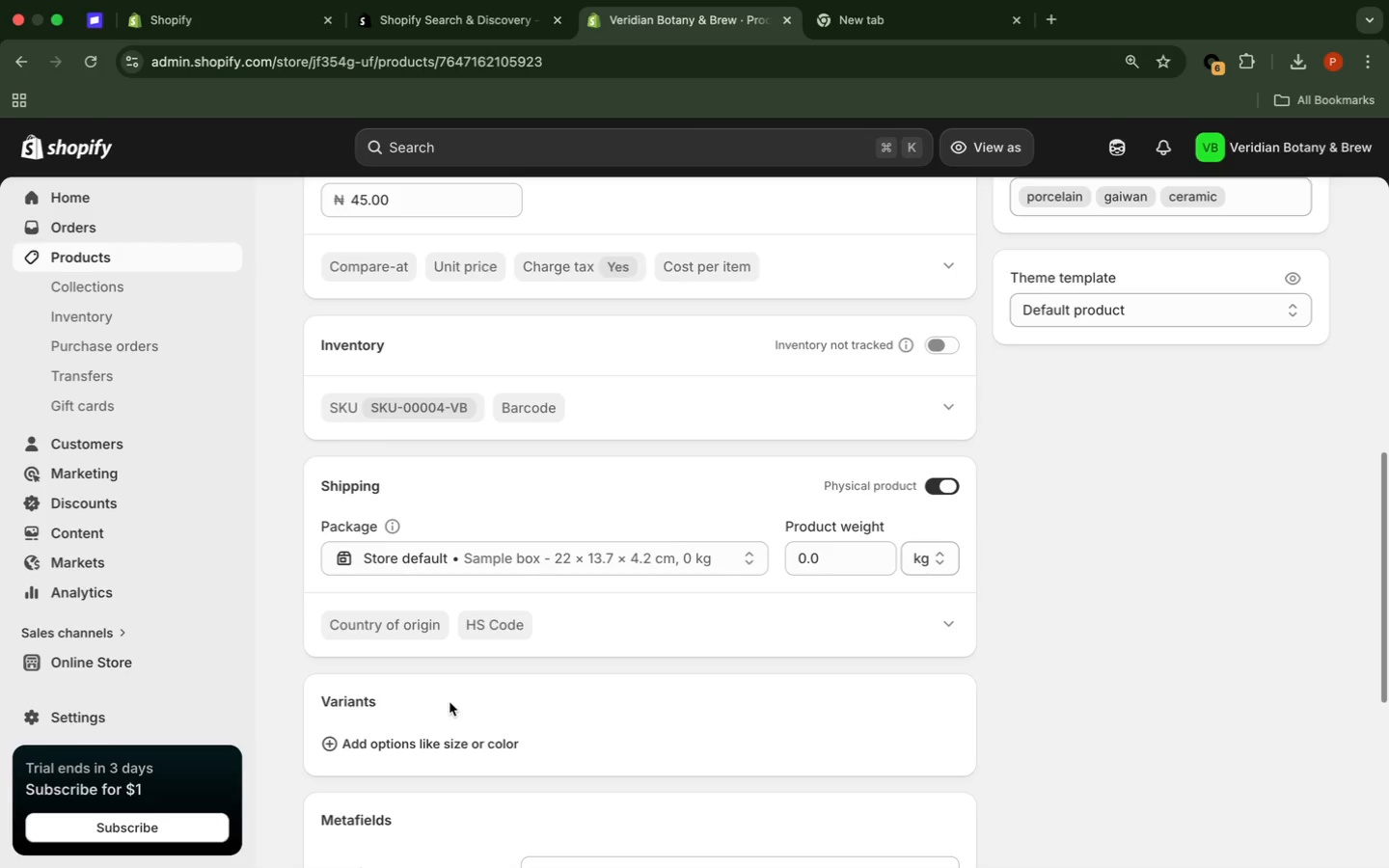 
scroll: coordinate [449, 702], scroll_direction: down, amount: 12.0
 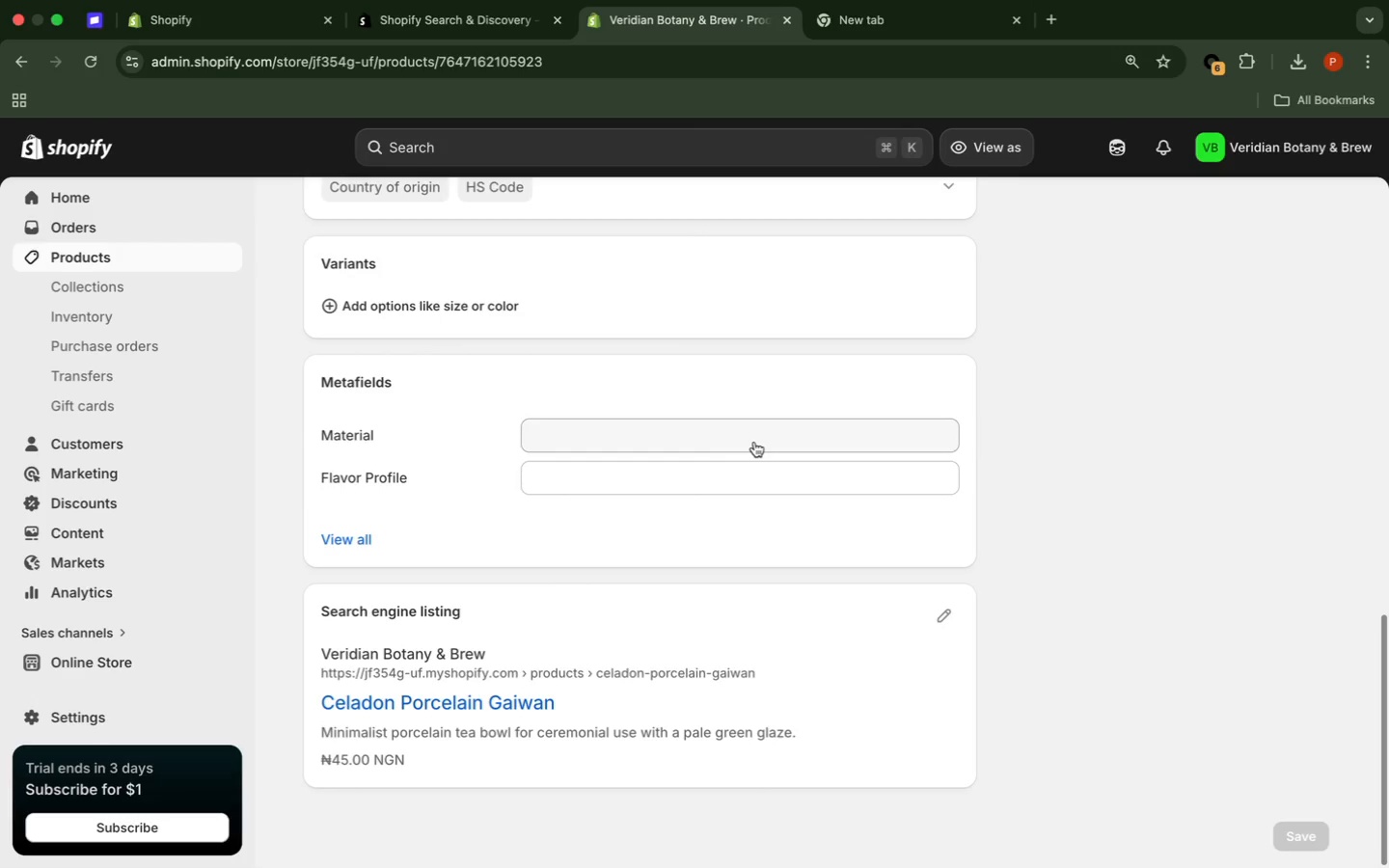 
wait(5.6)
 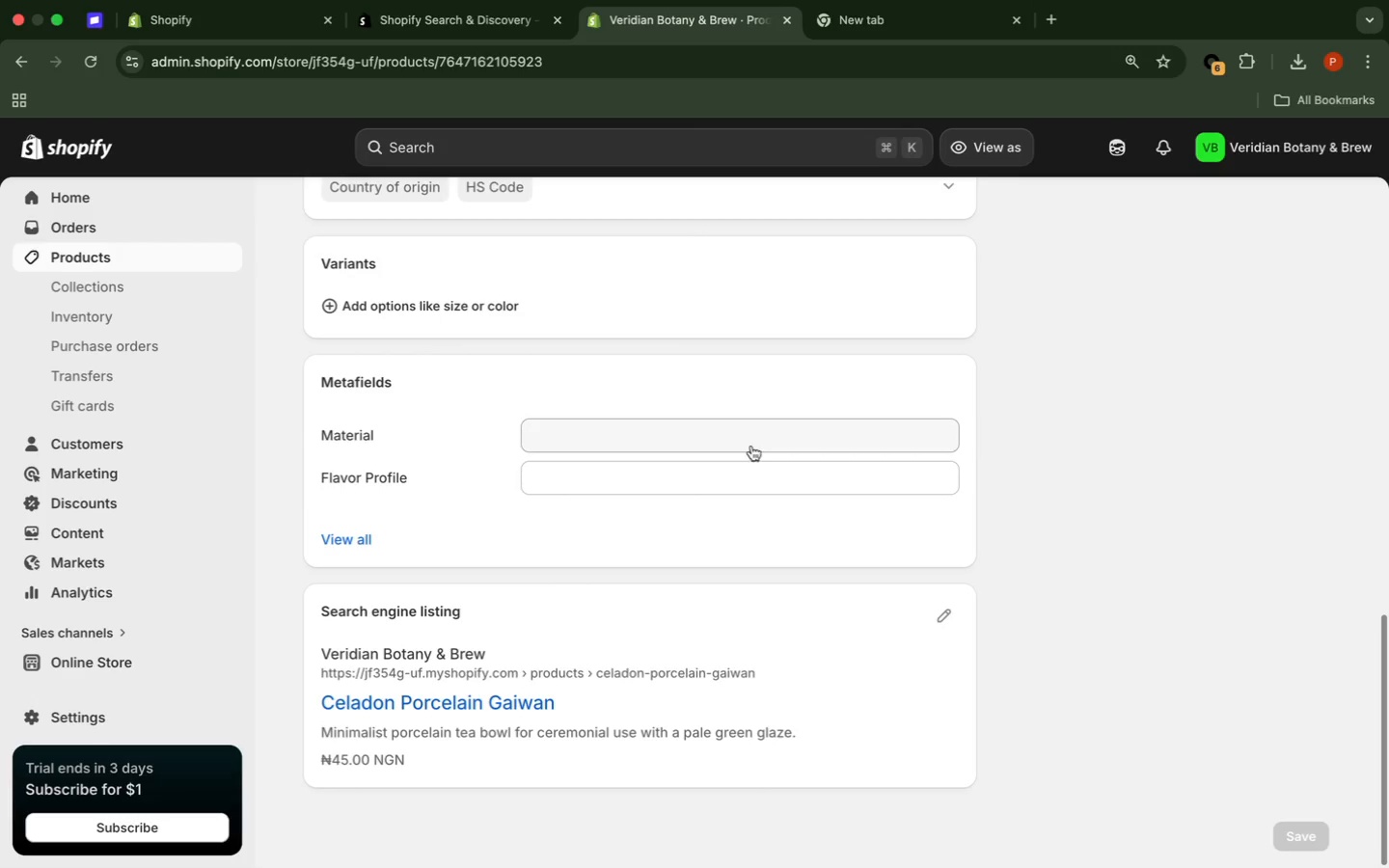 
left_click([706, 427])
 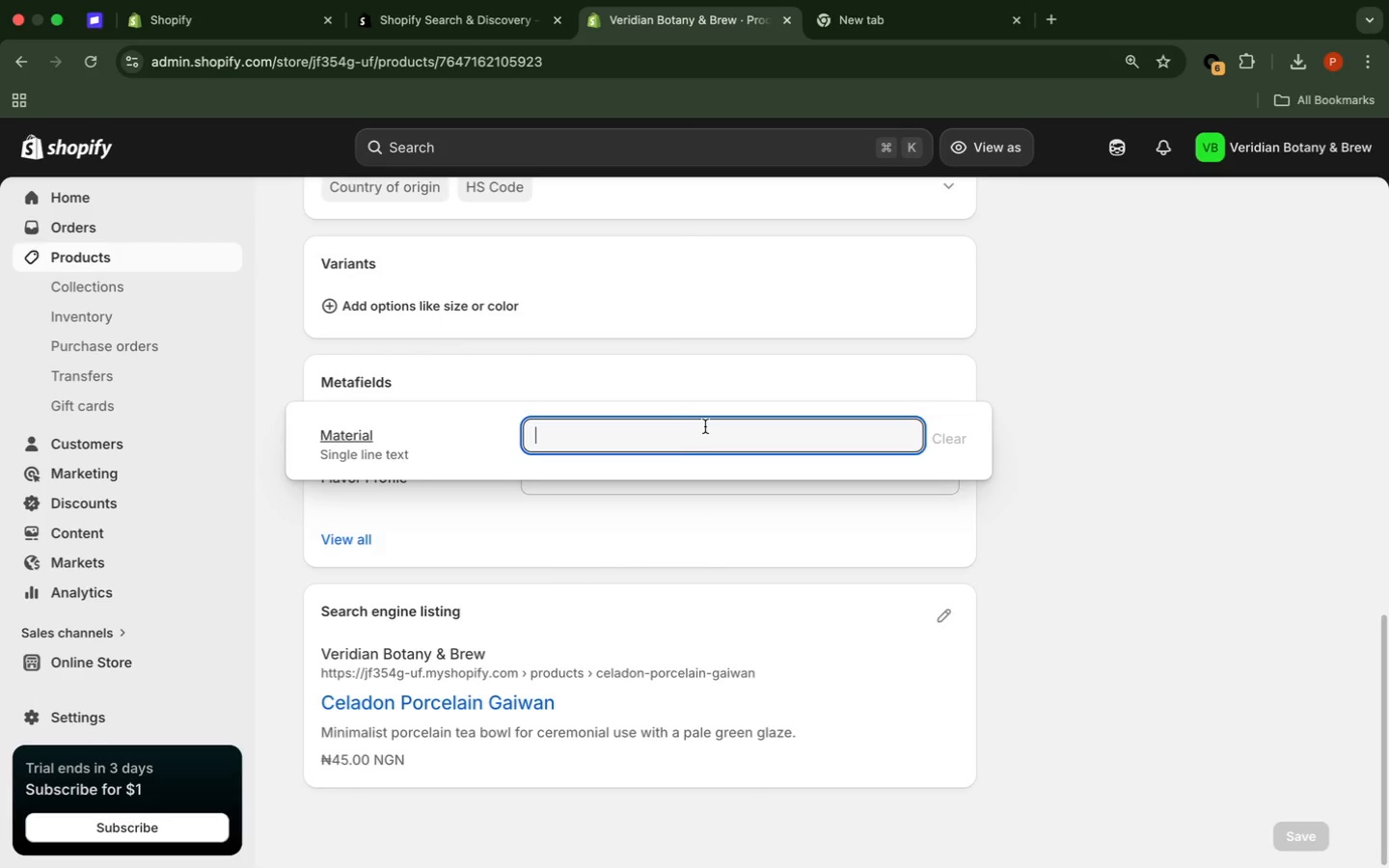 
type(Porcelain)
 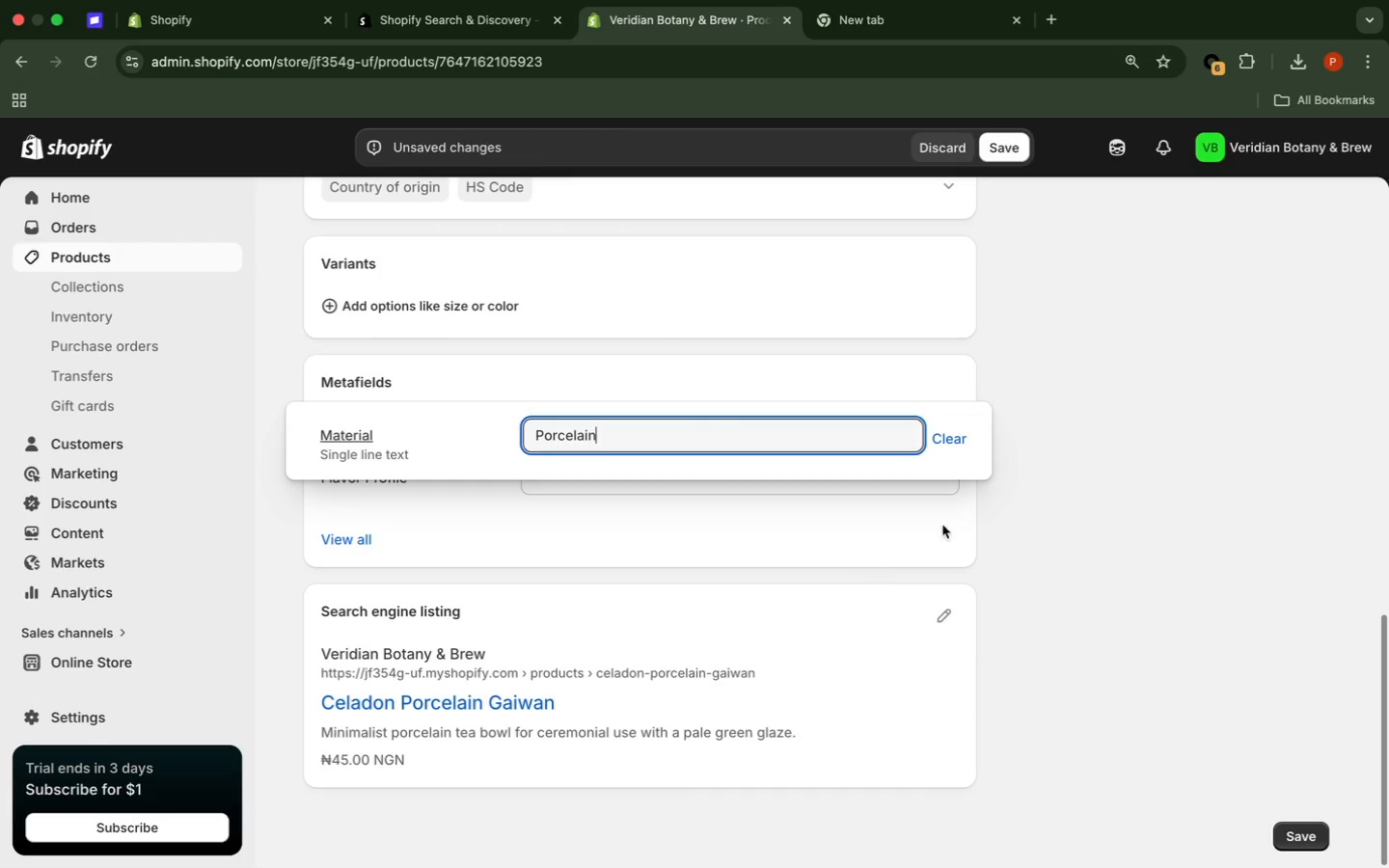 
left_click([1131, 498])
 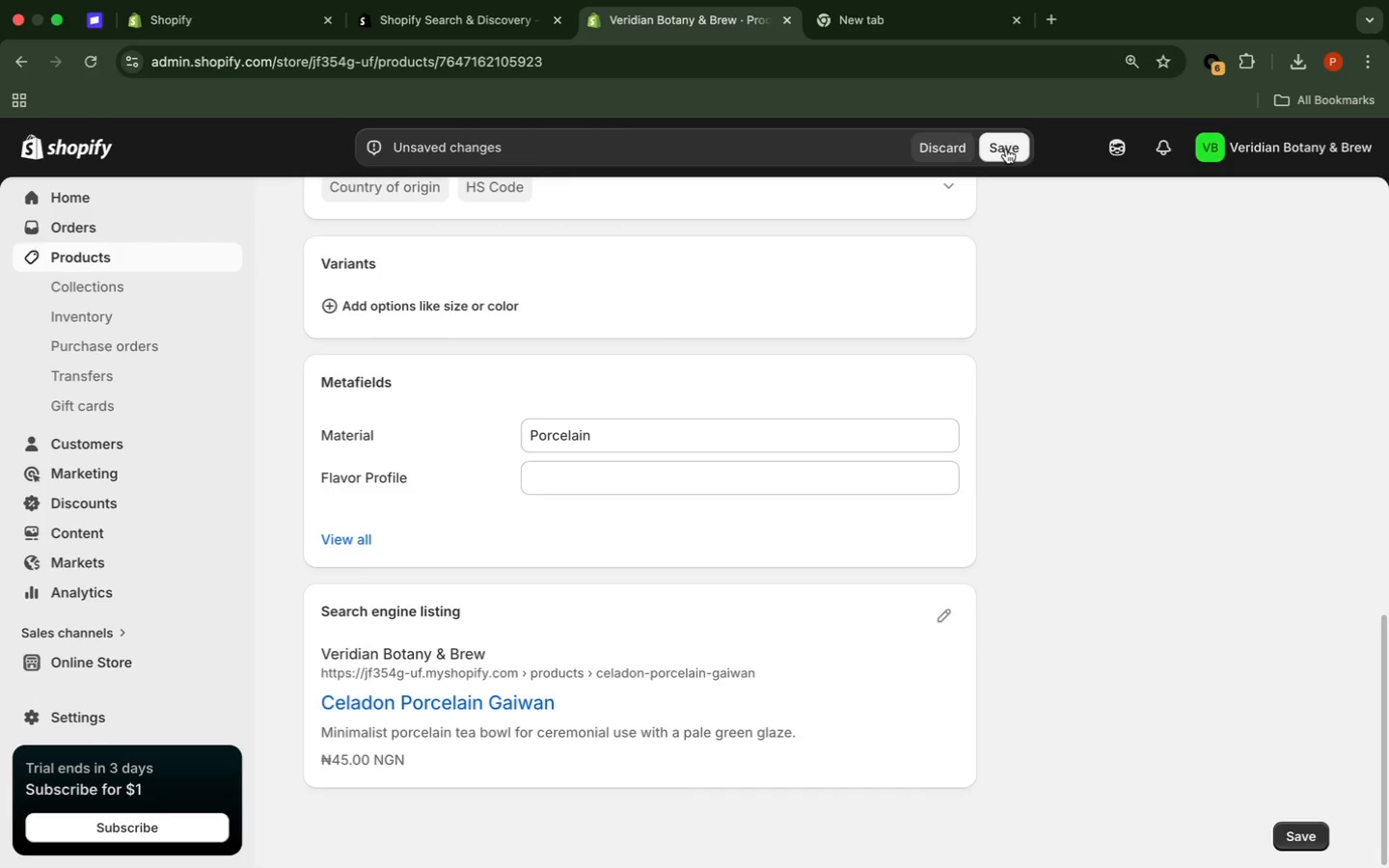 
left_click([1006, 149])
 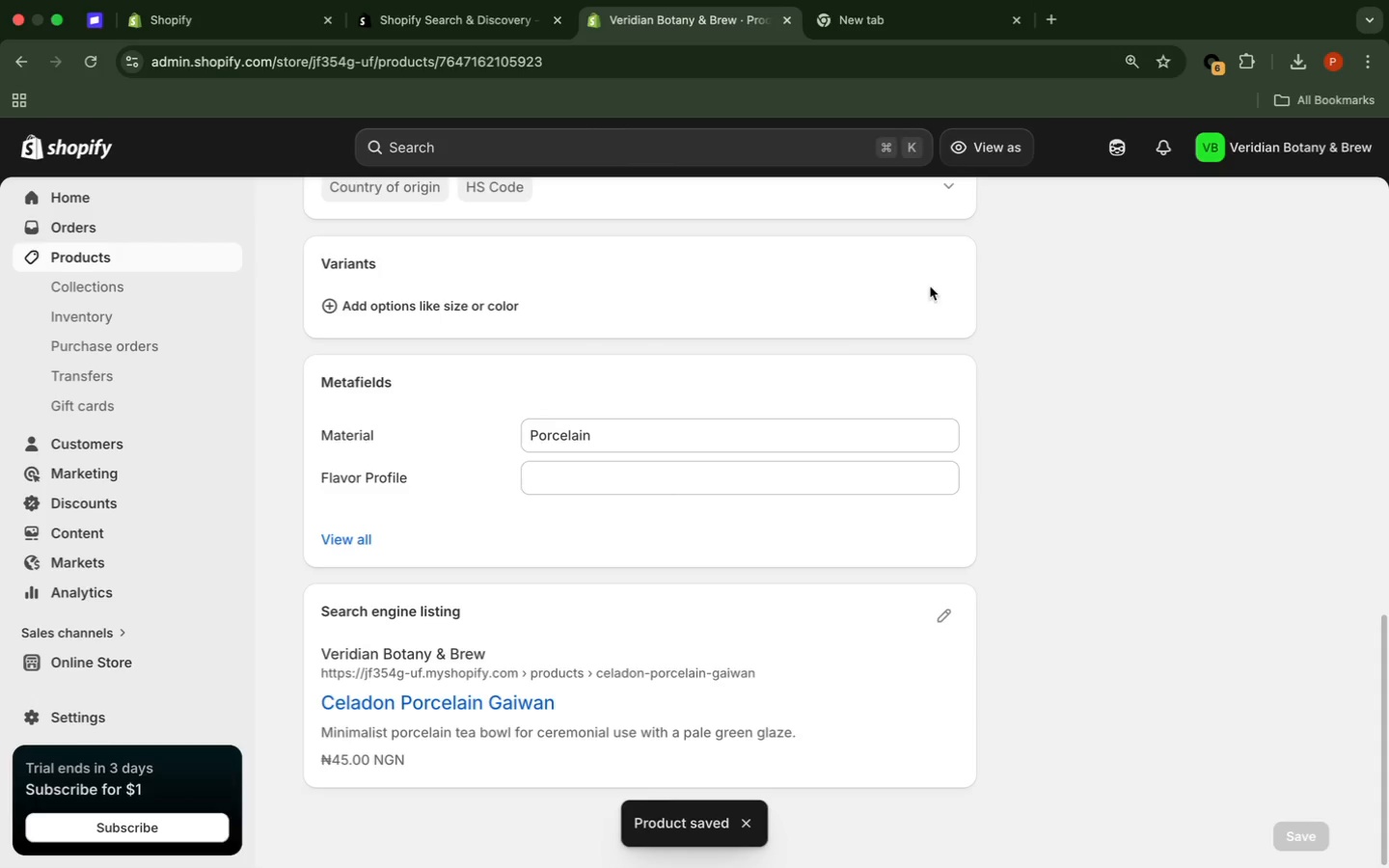 
wait(9.19)
 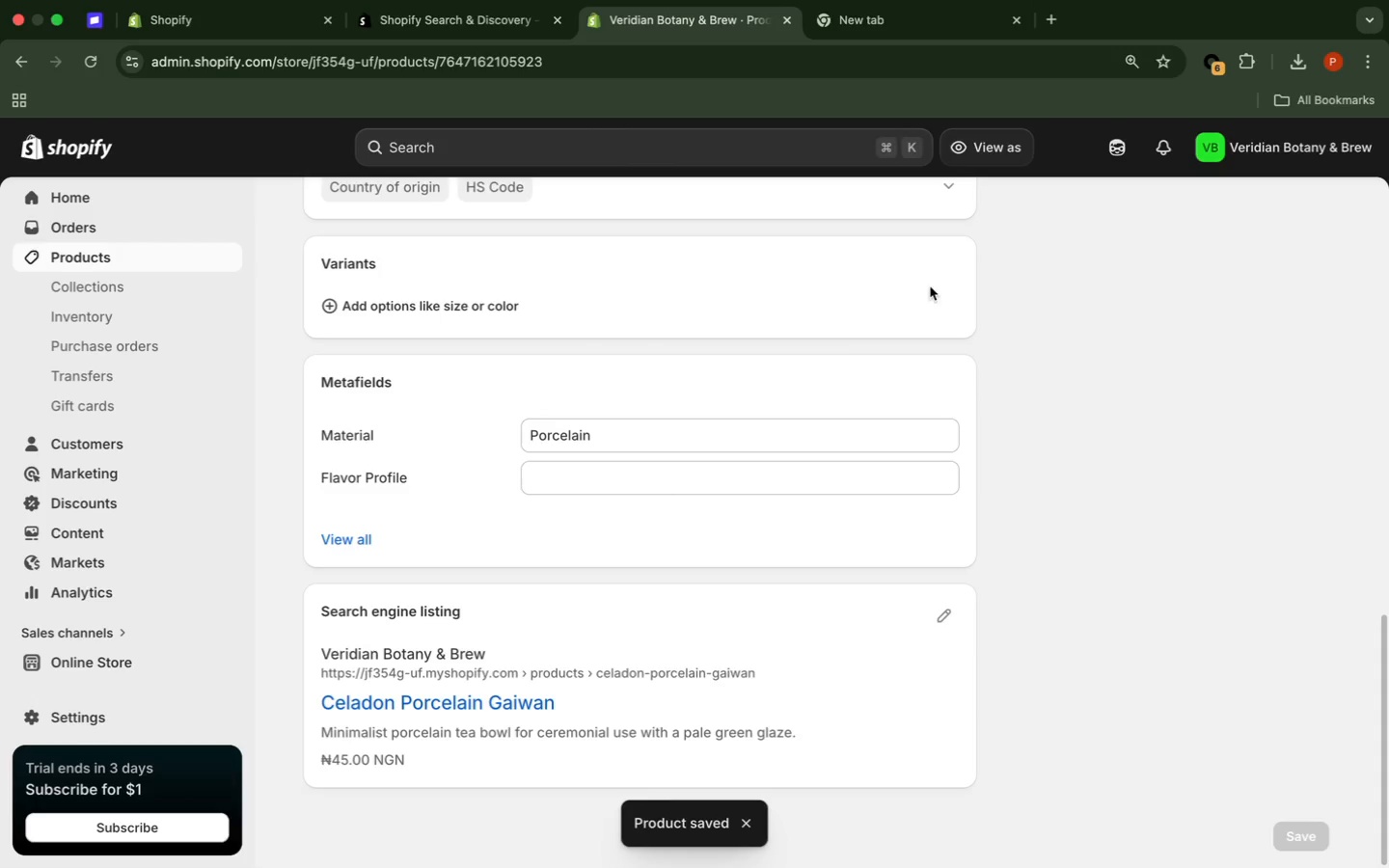 
left_click([192, 255])
 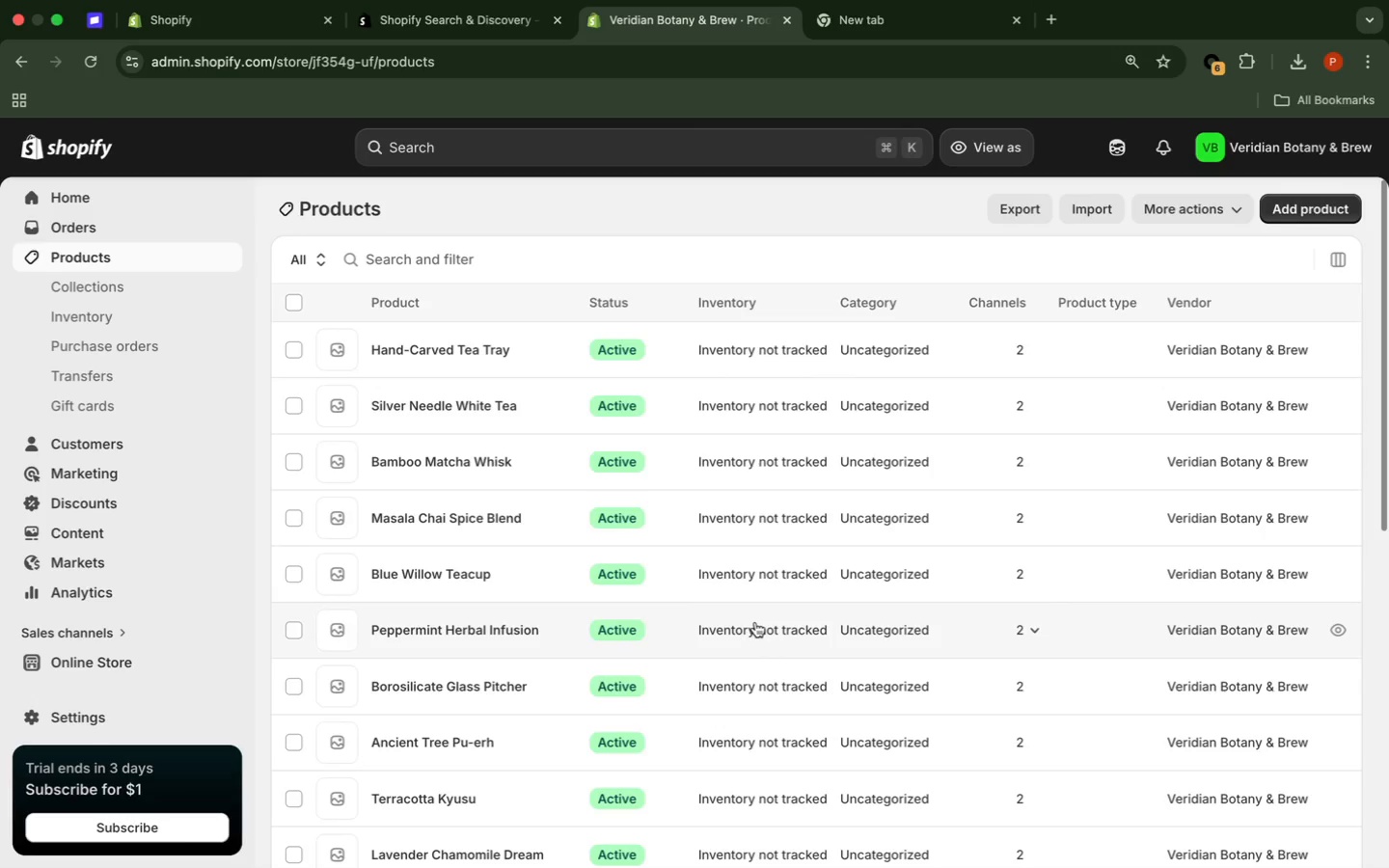 
wait(7.16)
 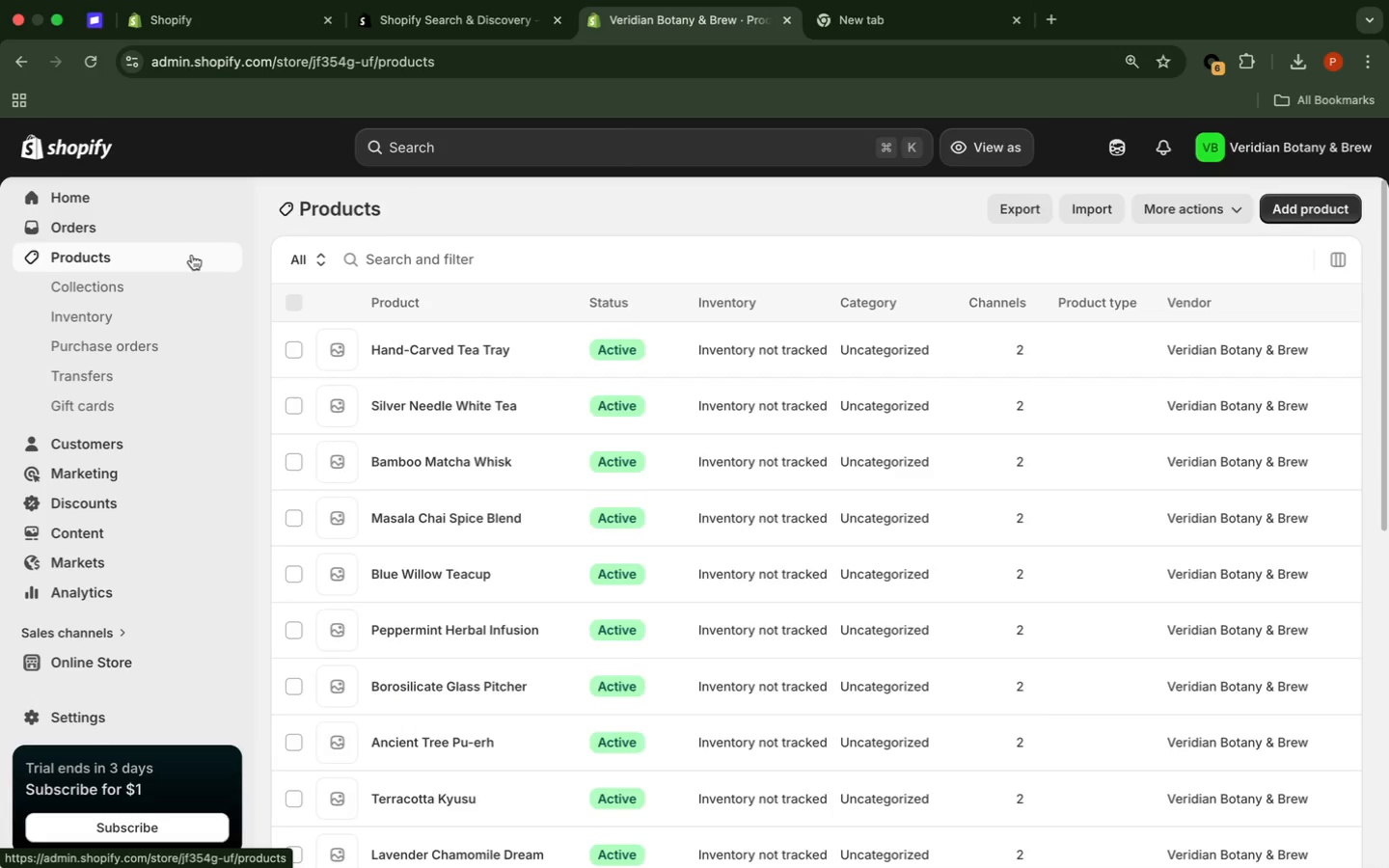 
scroll: coordinate [755, 622], scroll_direction: down, amount: 7.0
 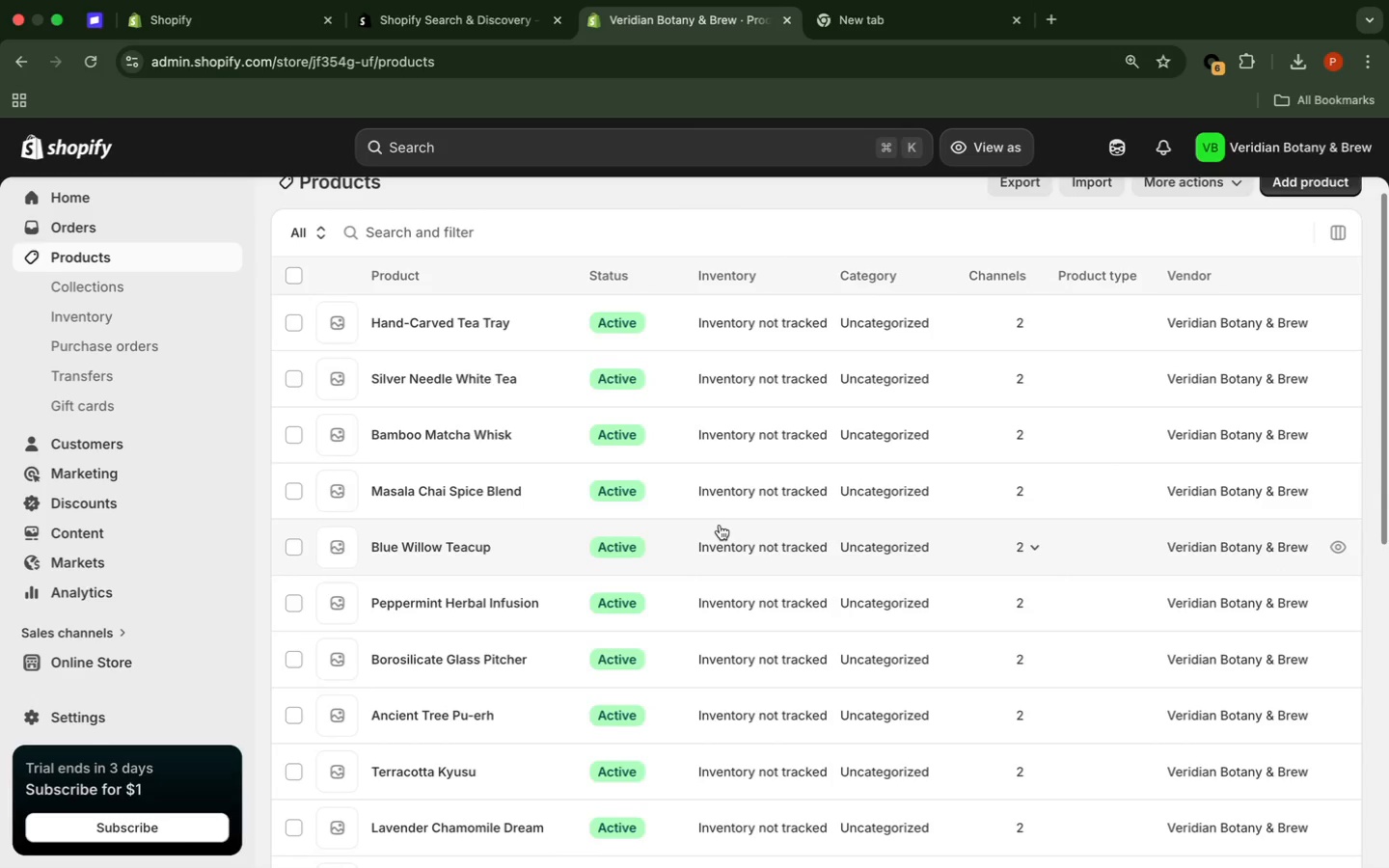 
wait(5.05)
 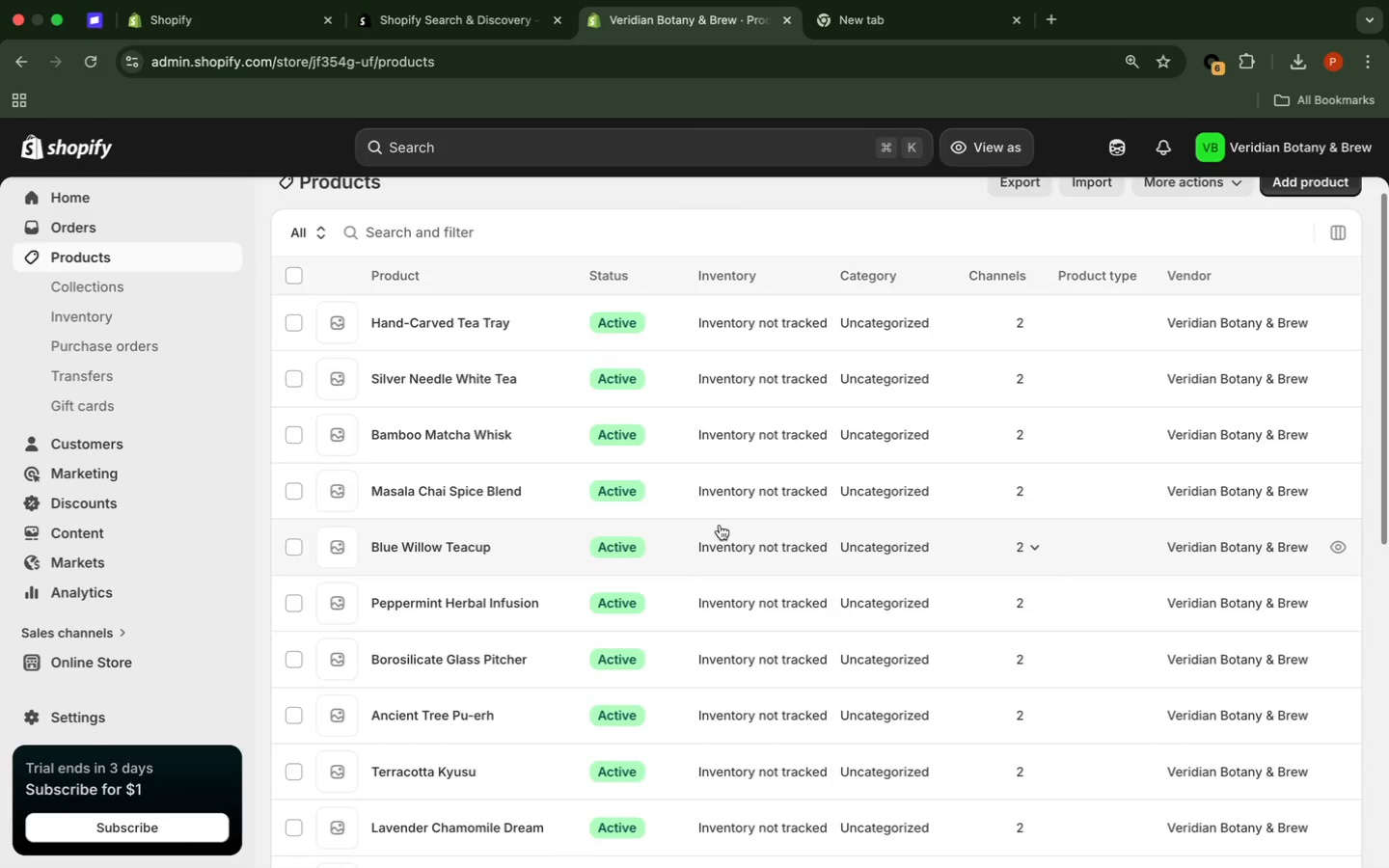 
scroll: coordinate [719, 525], scroll_direction: down, amount: 5.0
 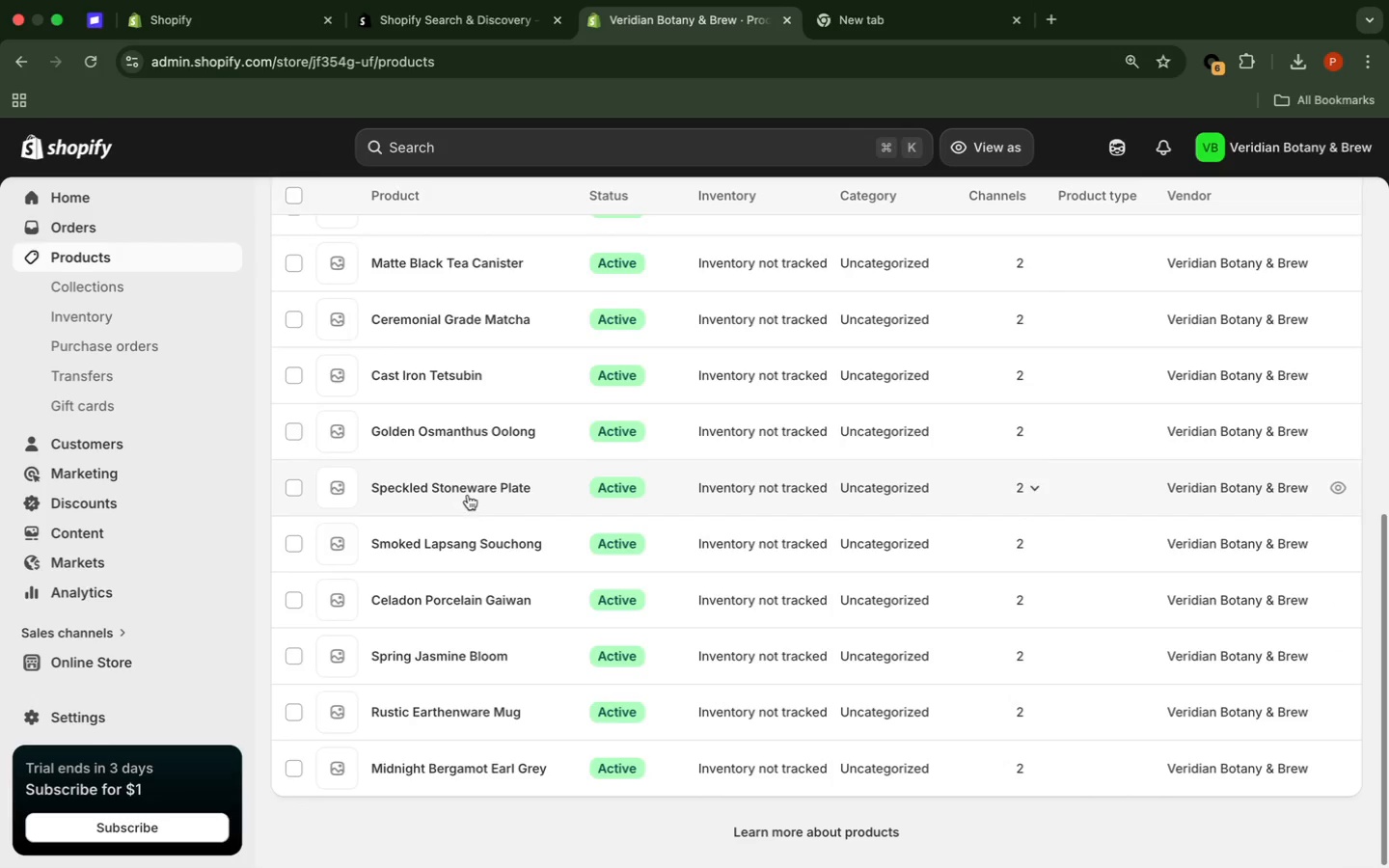 
left_click([471, 492])
 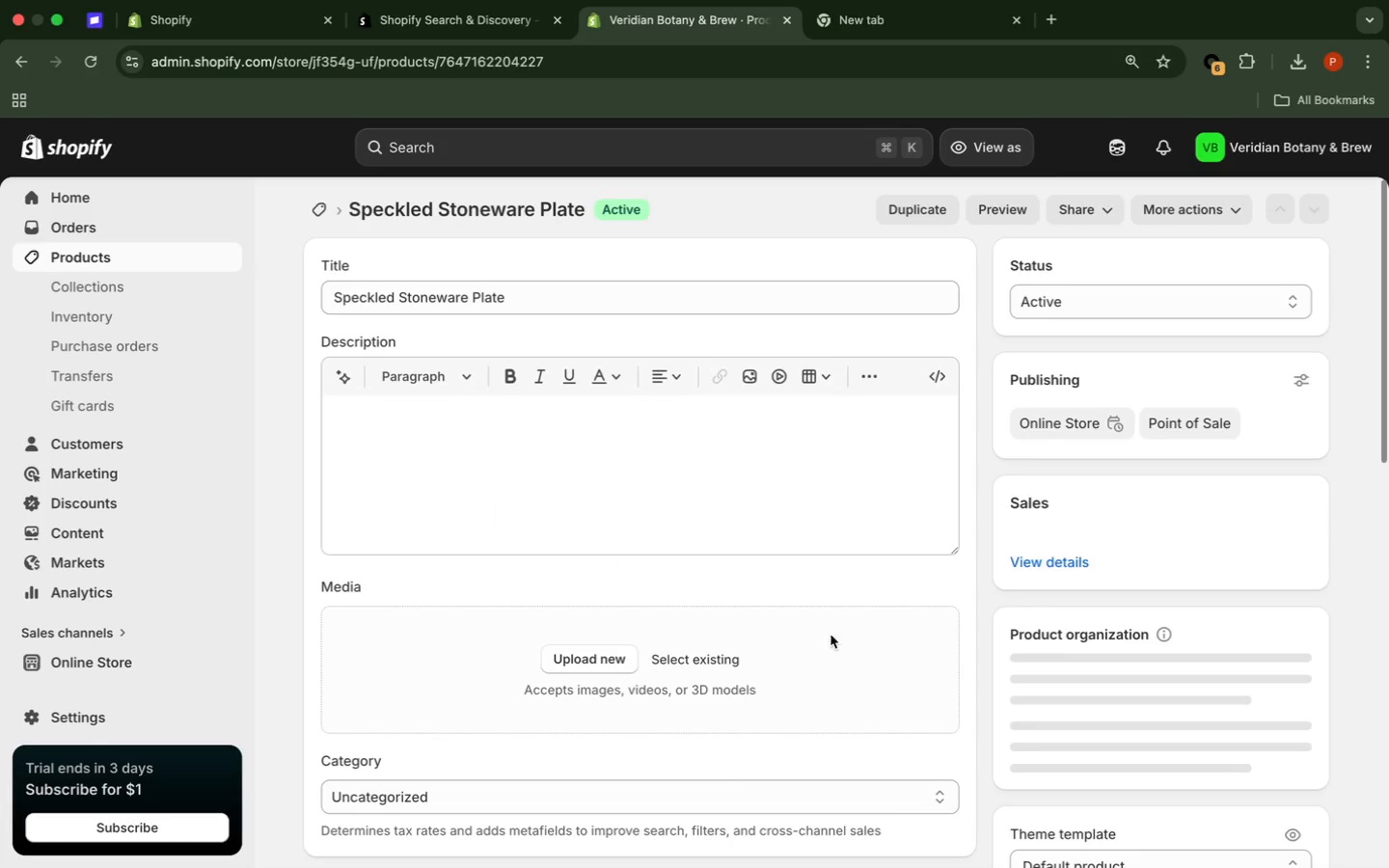 
wait(5.23)
 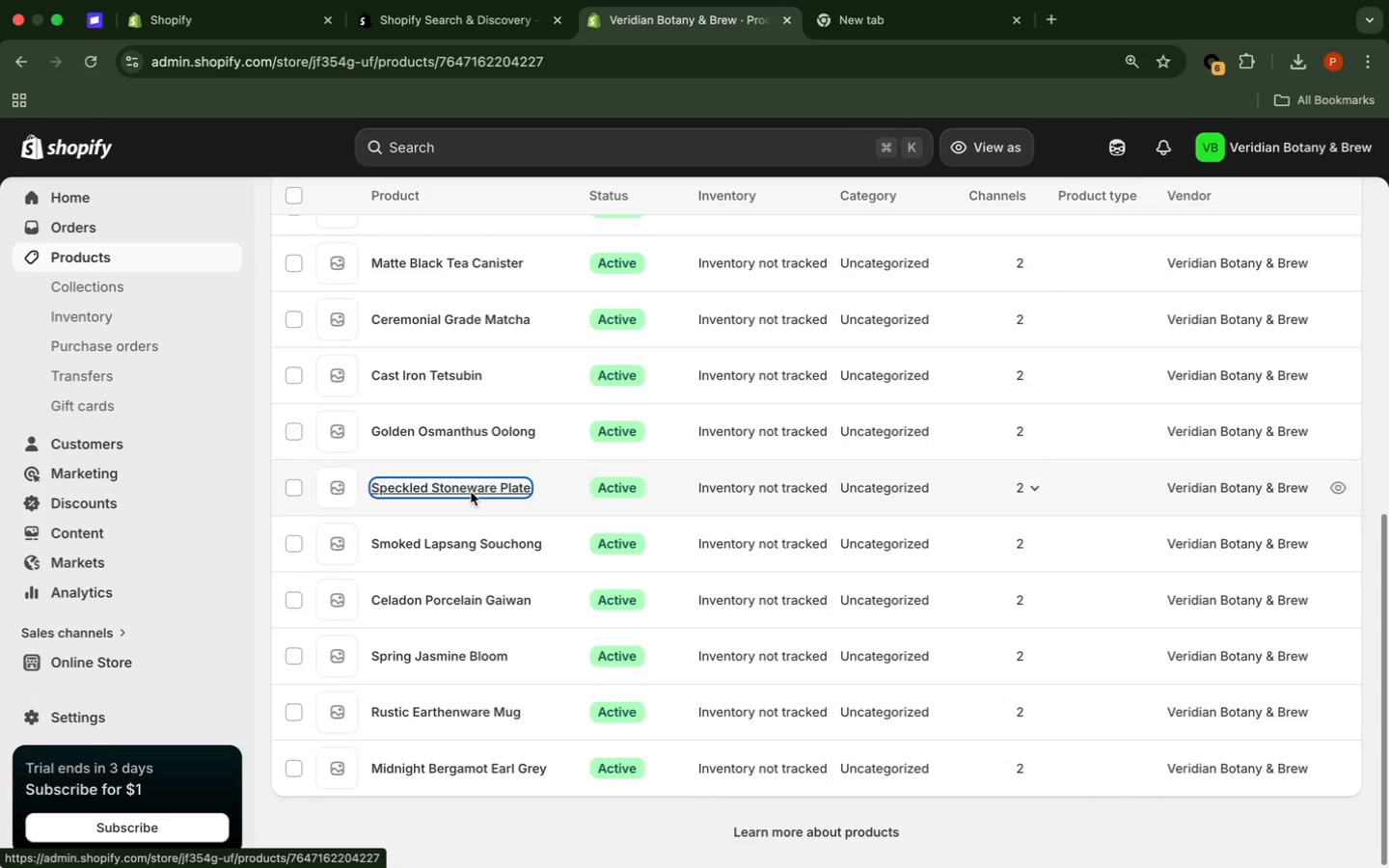 
left_click([1346, 764])
 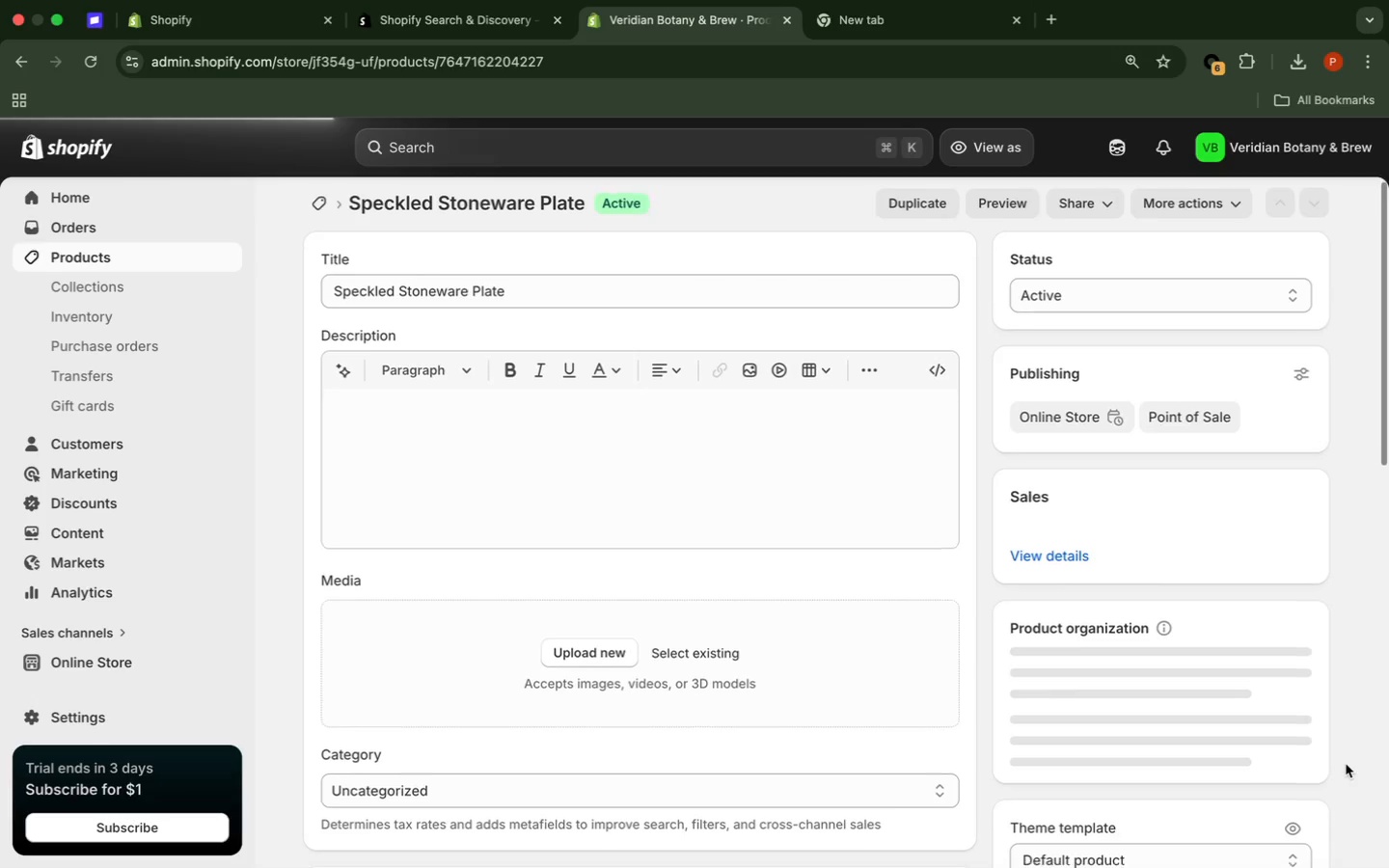 
scroll: coordinate [1346, 764], scroll_direction: down, amount: 15.0
 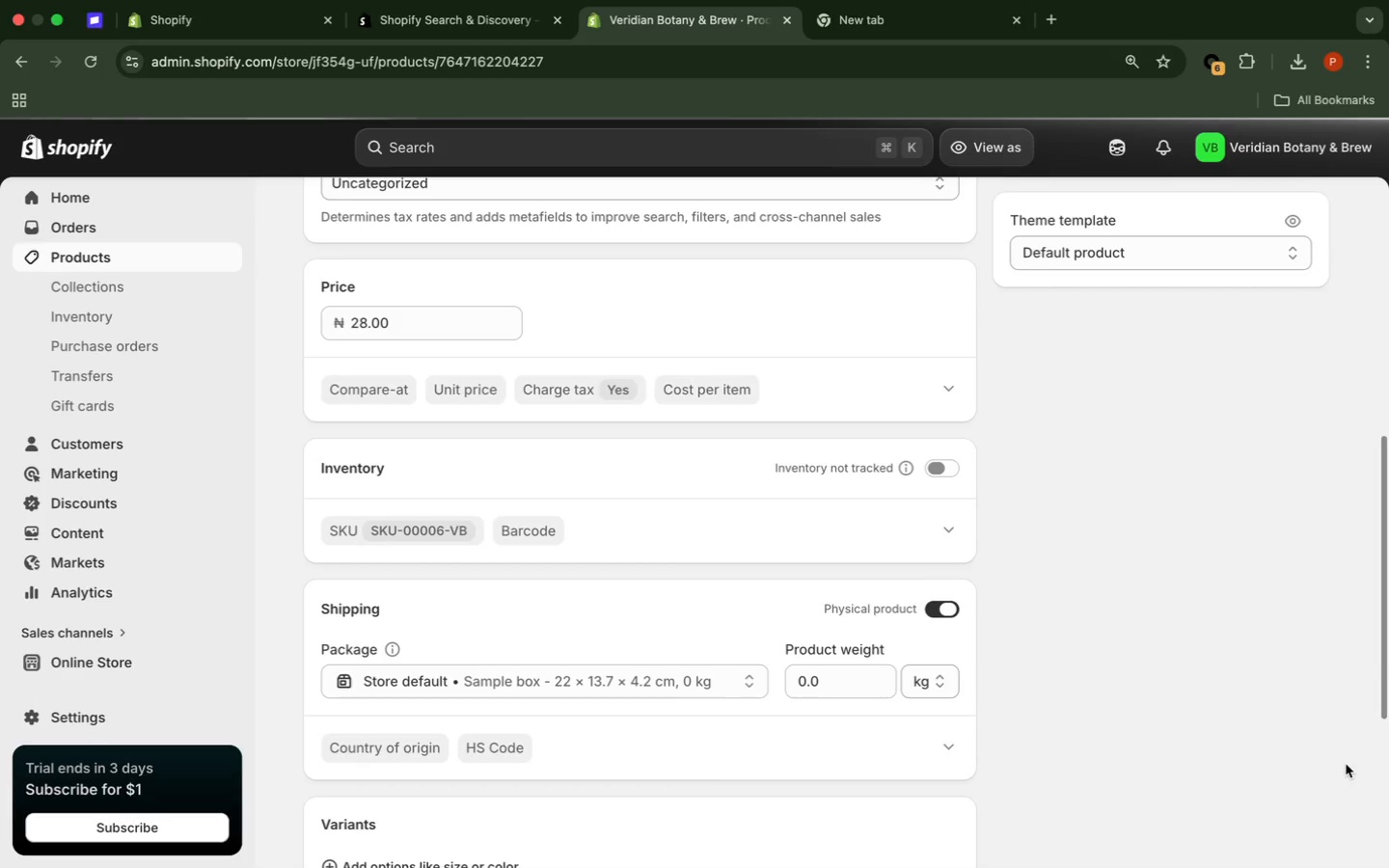 
scroll: coordinate [1346, 764], scroll_direction: up, amount: 1.0
 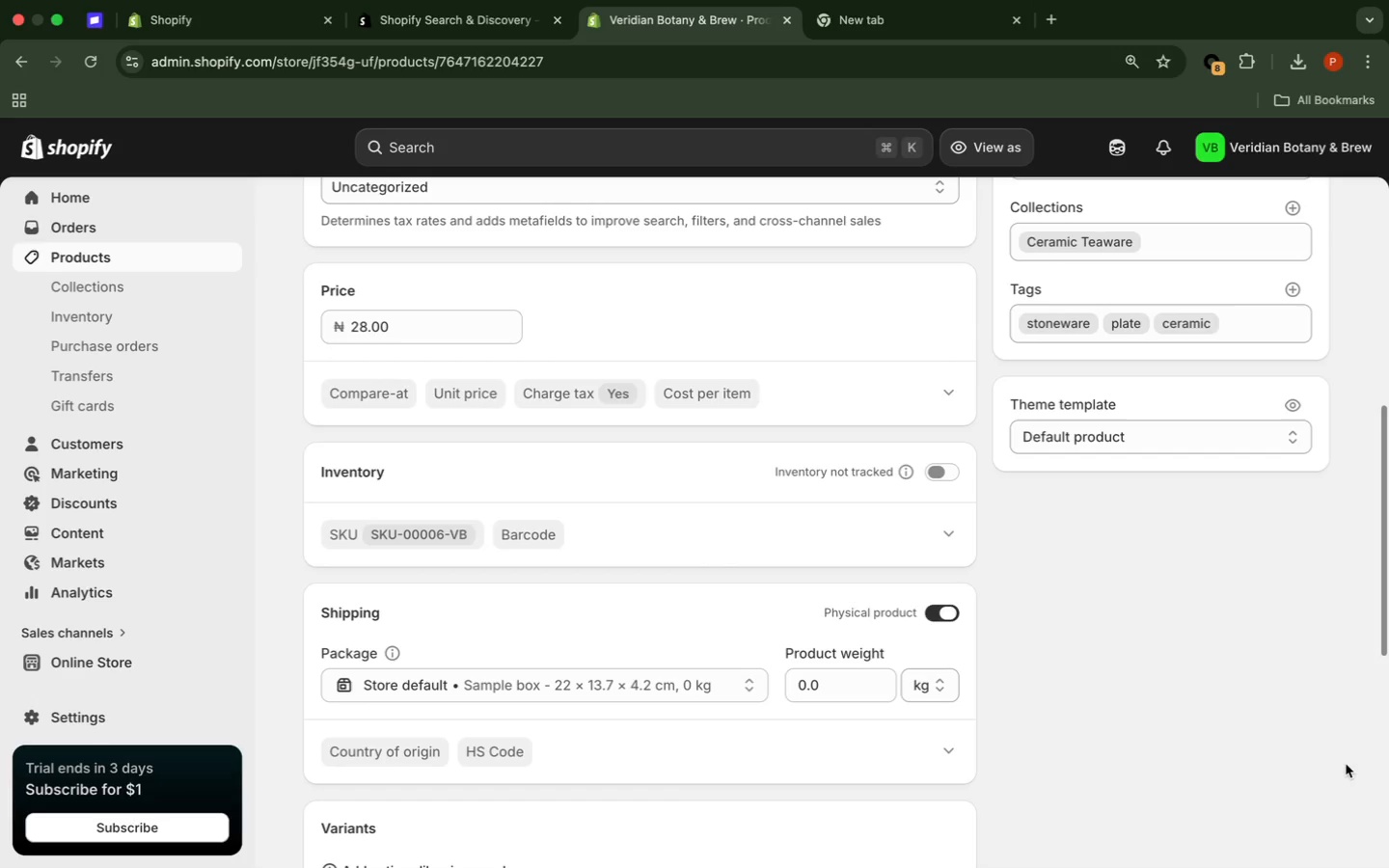 
scroll: coordinate [1346, 764], scroll_direction: down, amount: 11.0
 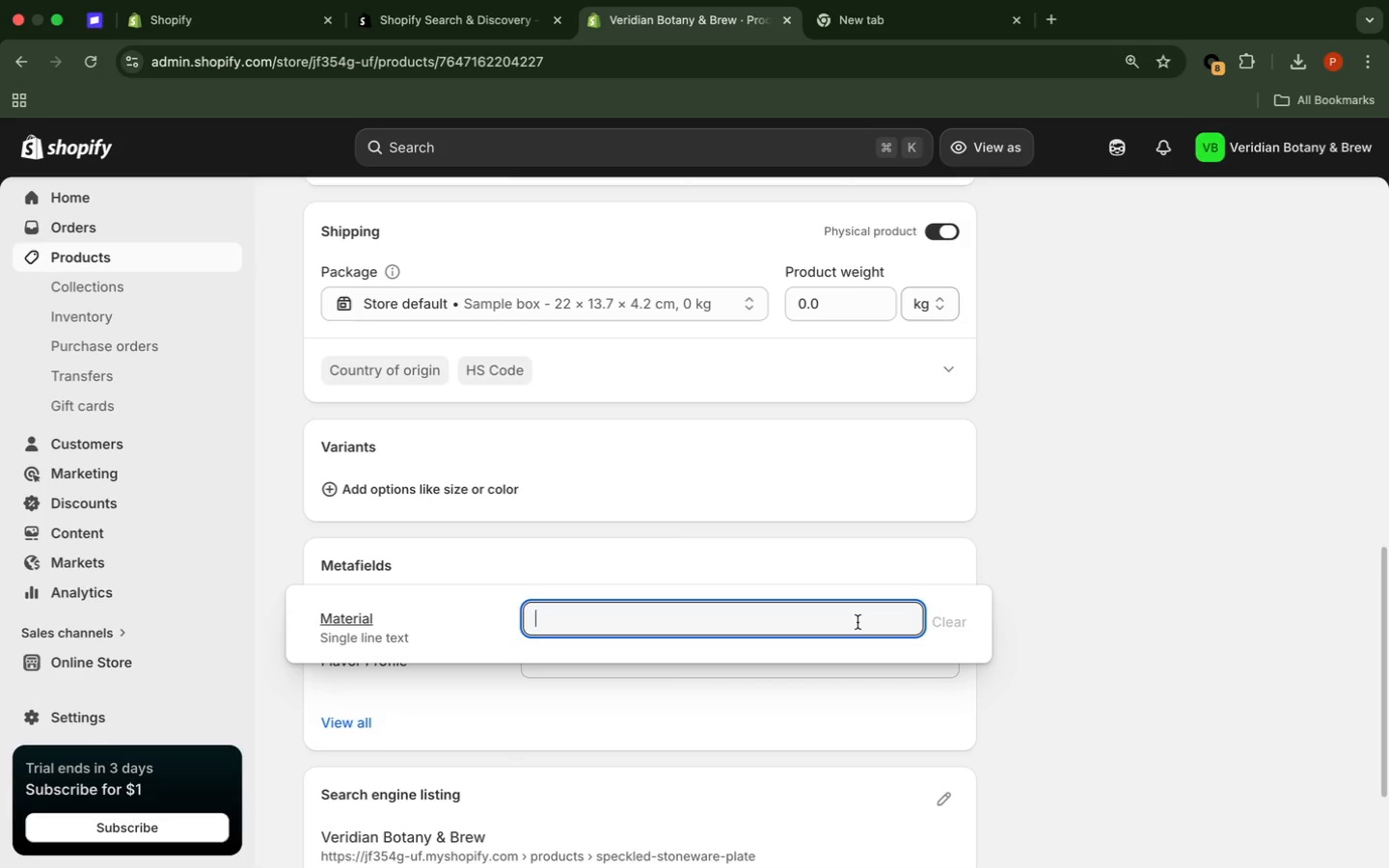 
type(s)
key(Backspace)
type(Stoneware)
 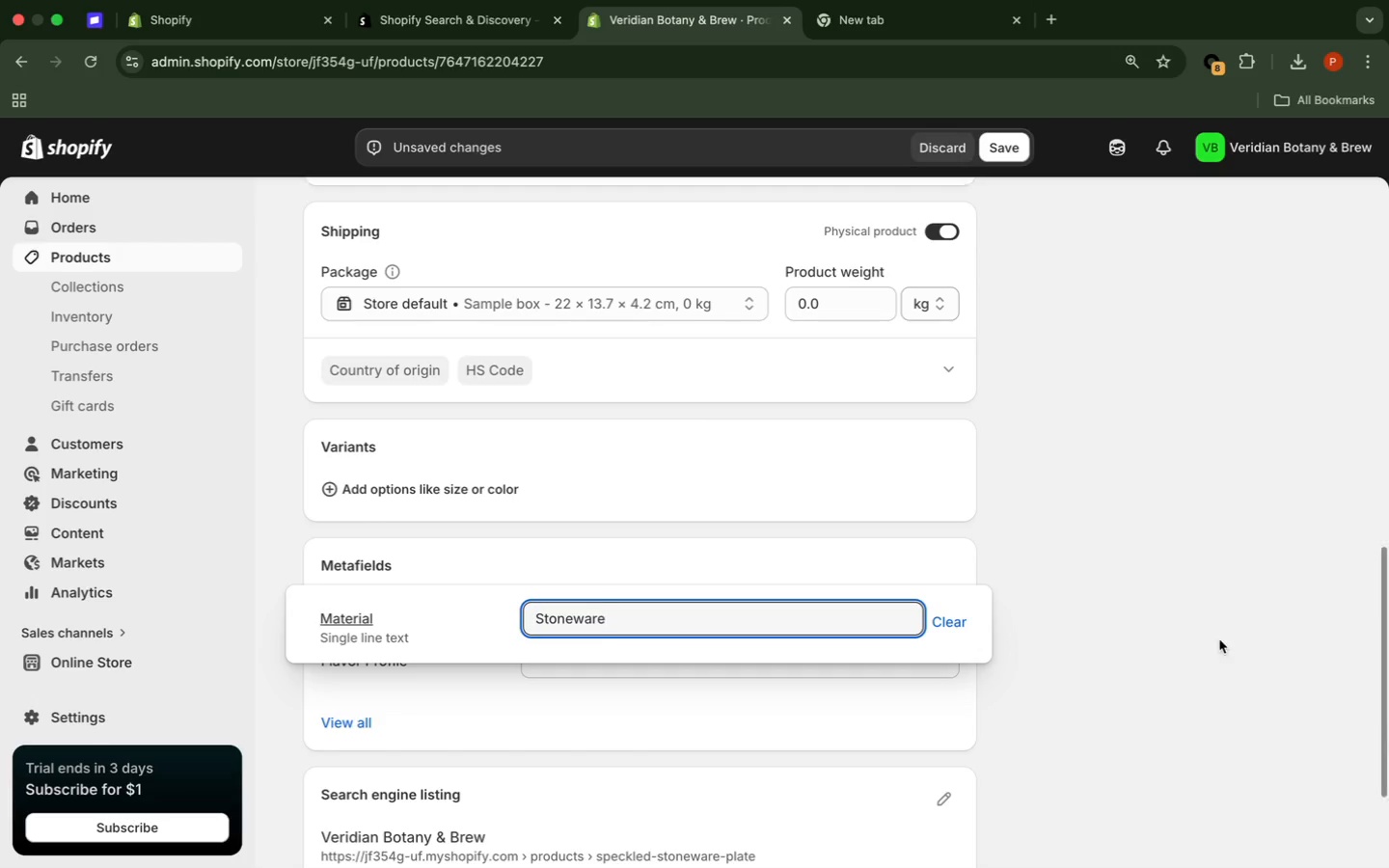 
left_click([1129, 599])
 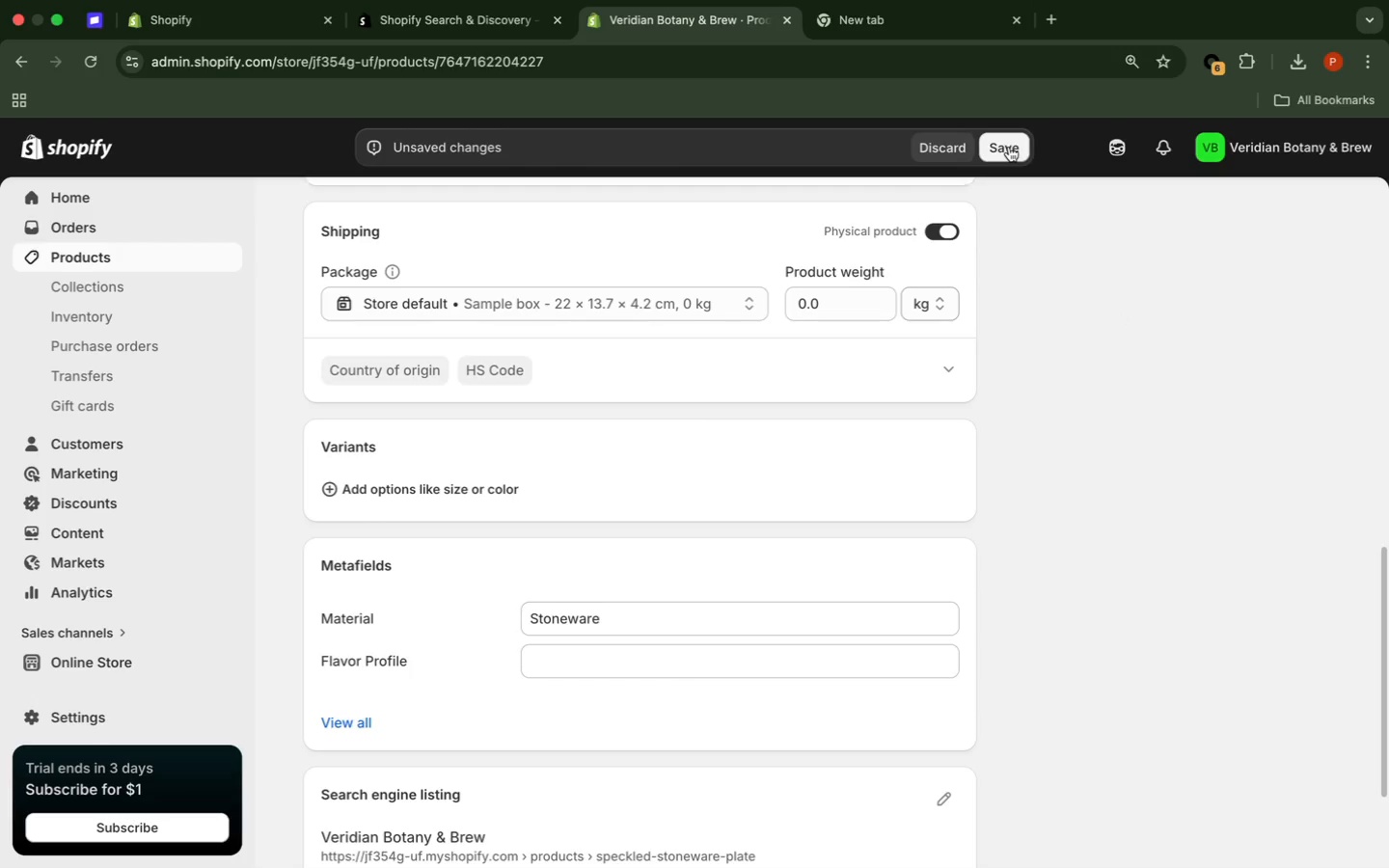 
left_click([1009, 147])
 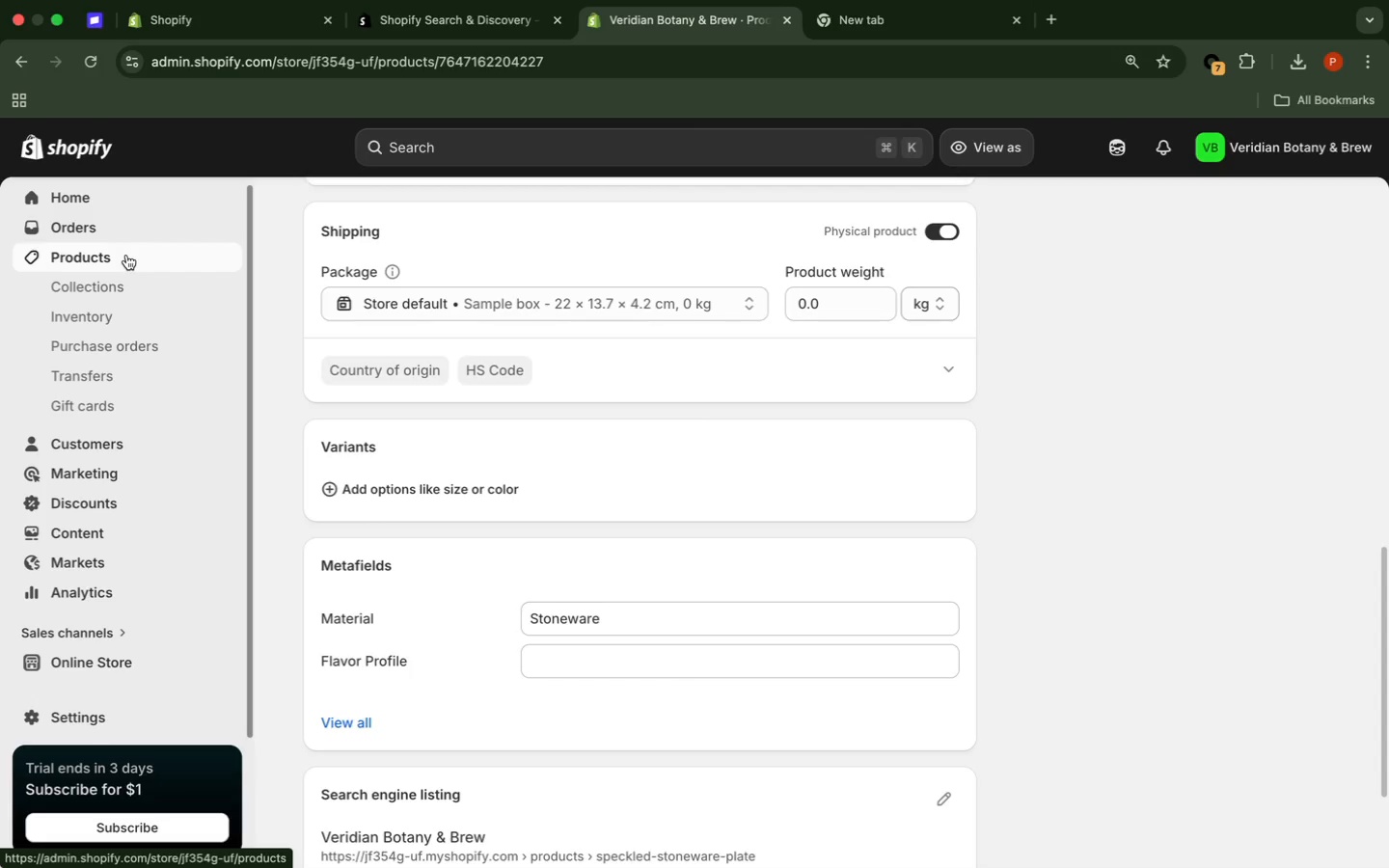 
wait(14.09)
 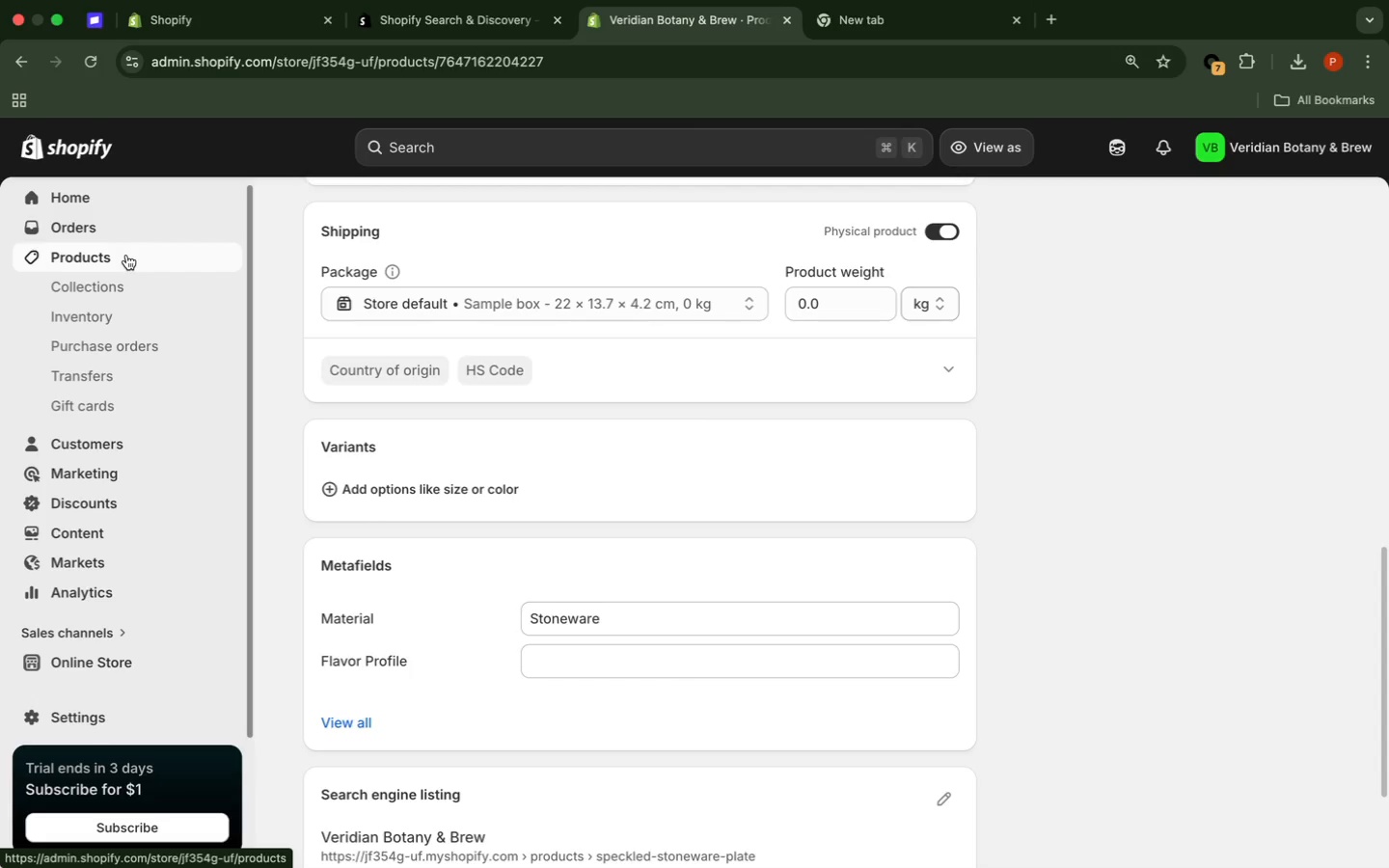 
left_click([126, 255])
 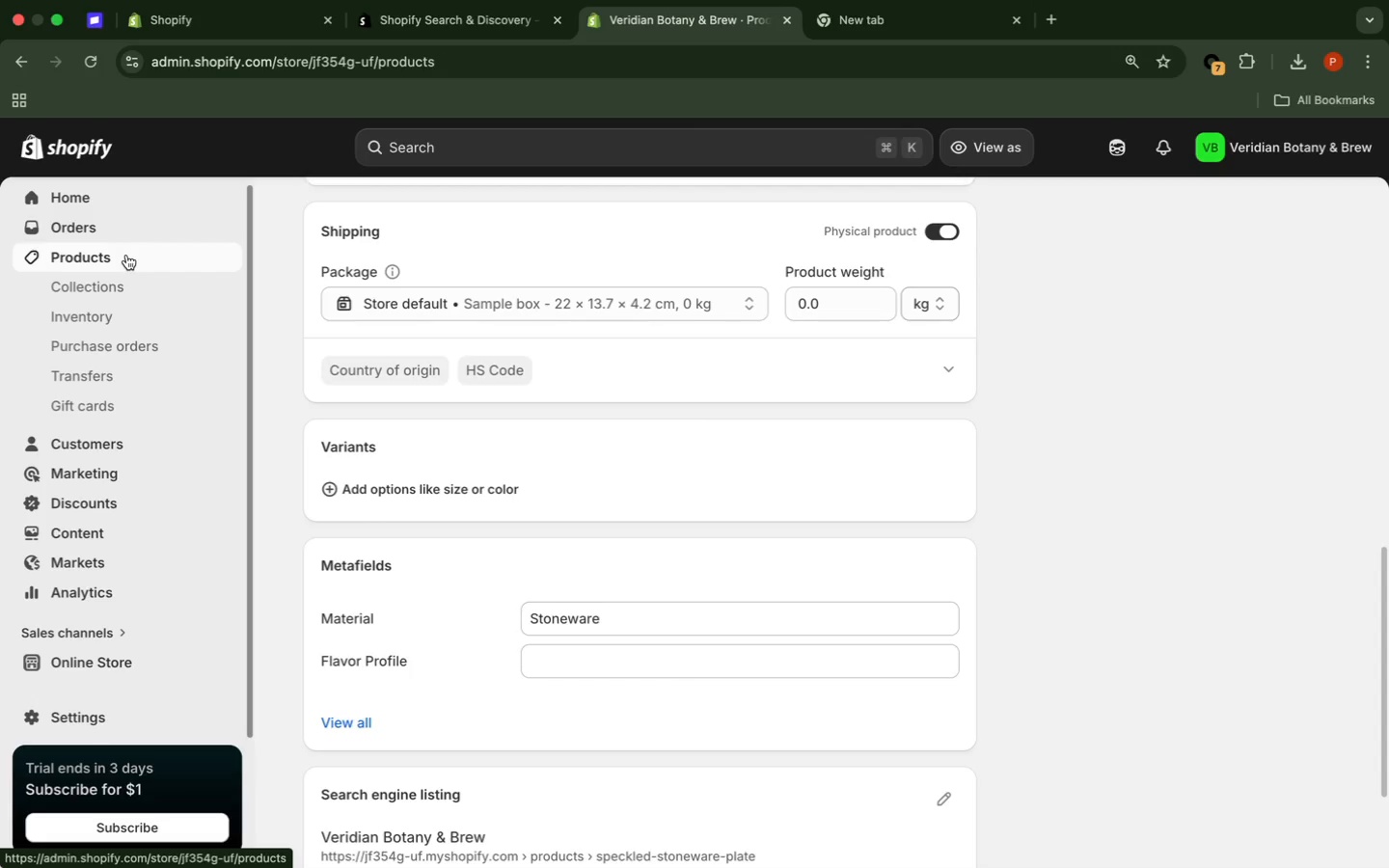 
left_click([126, 255])
 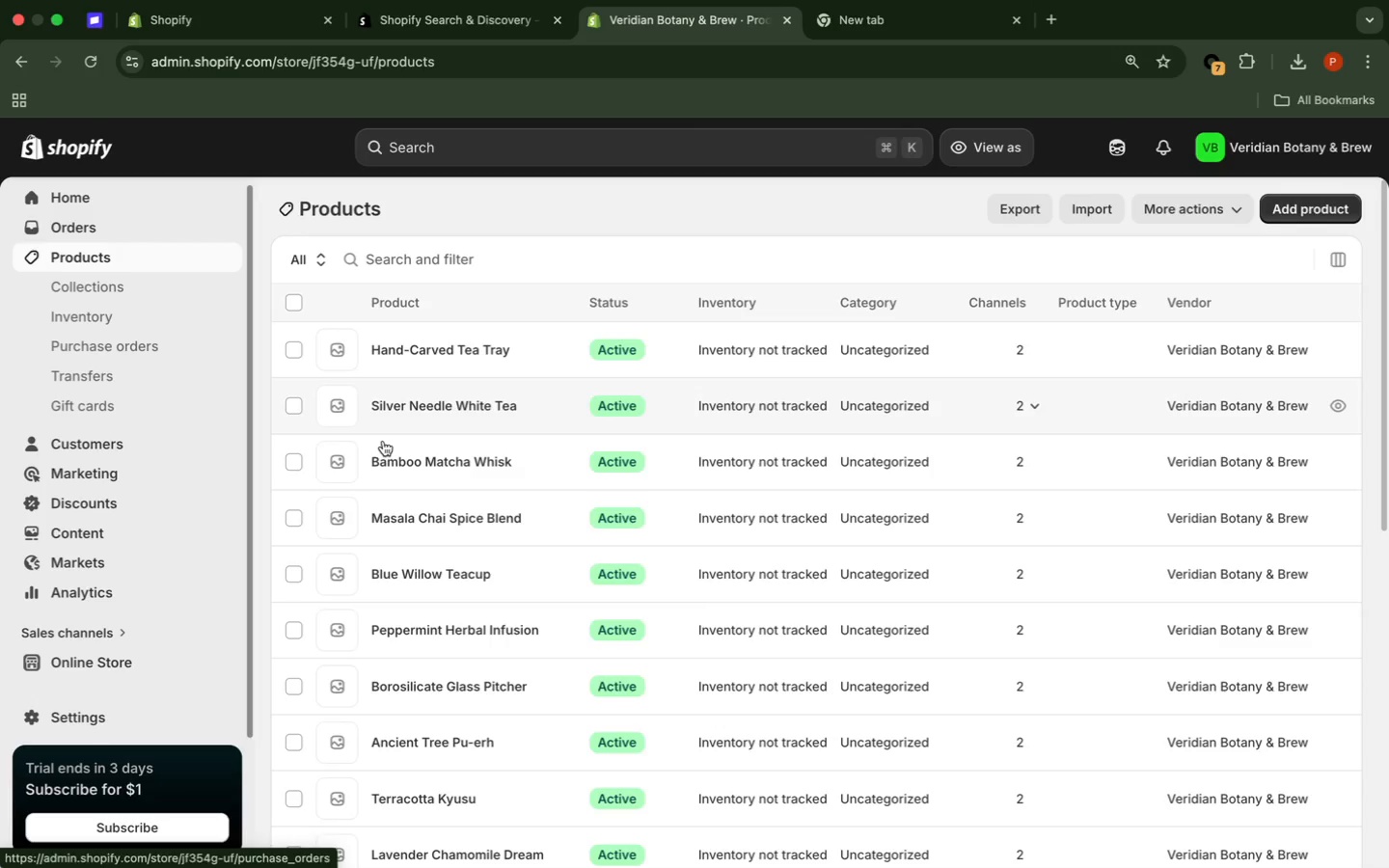 
wait(6.73)
 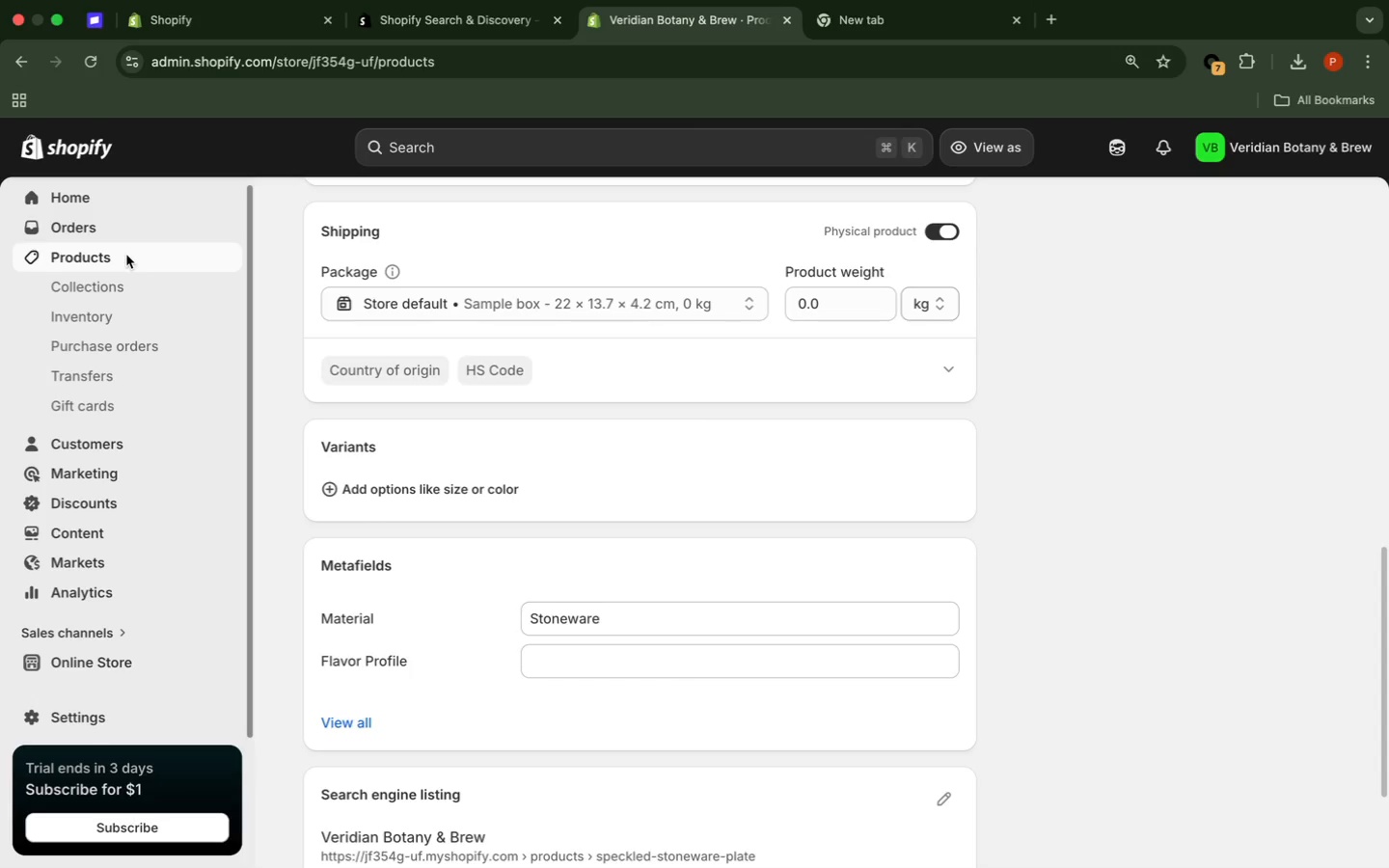 
scroll: coordinate [558, 513], scroll_direction: down, amount: 8.0
 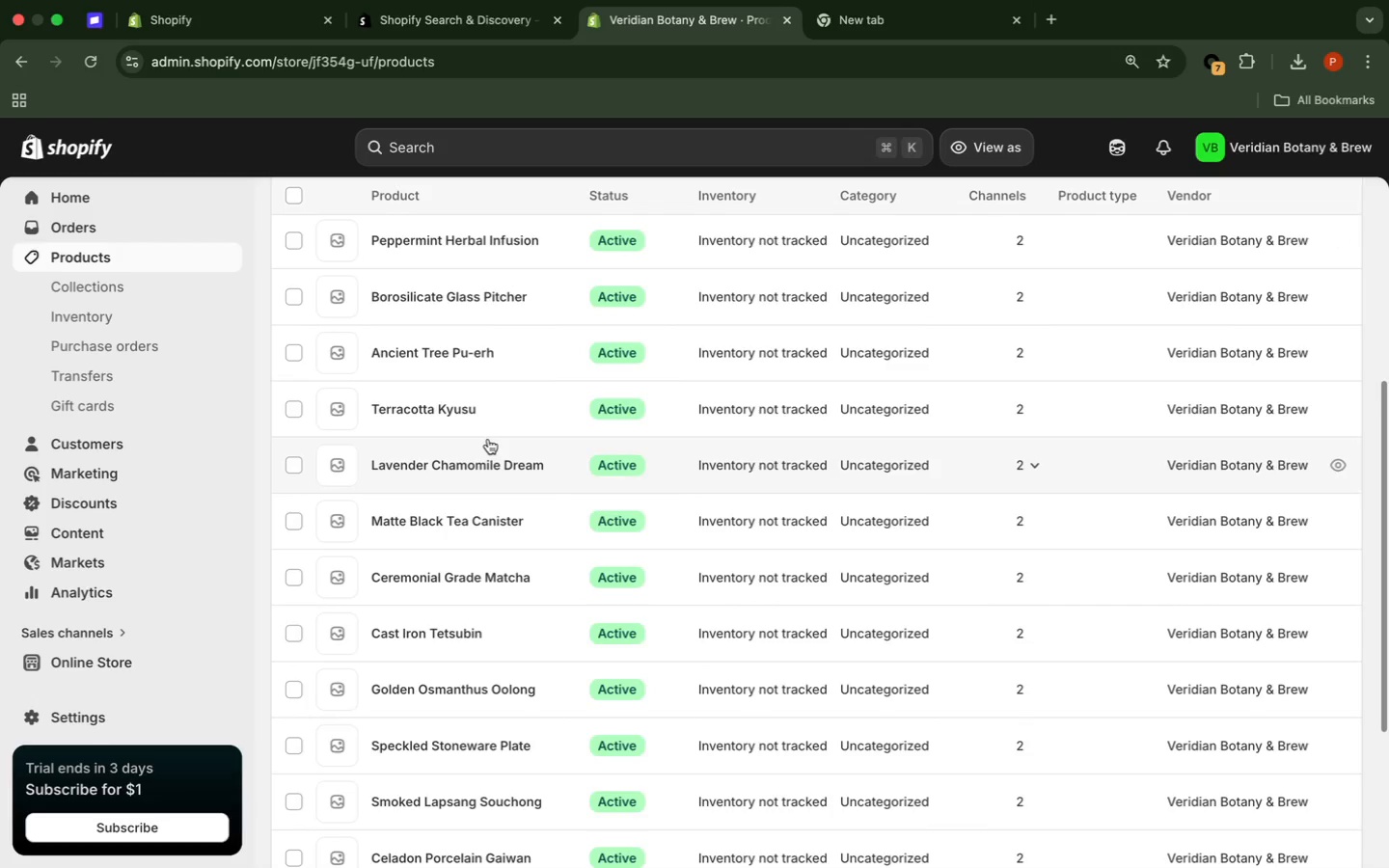 
scroll: coordinate [488, 439], scroll_direction: up, amount: 1.0
 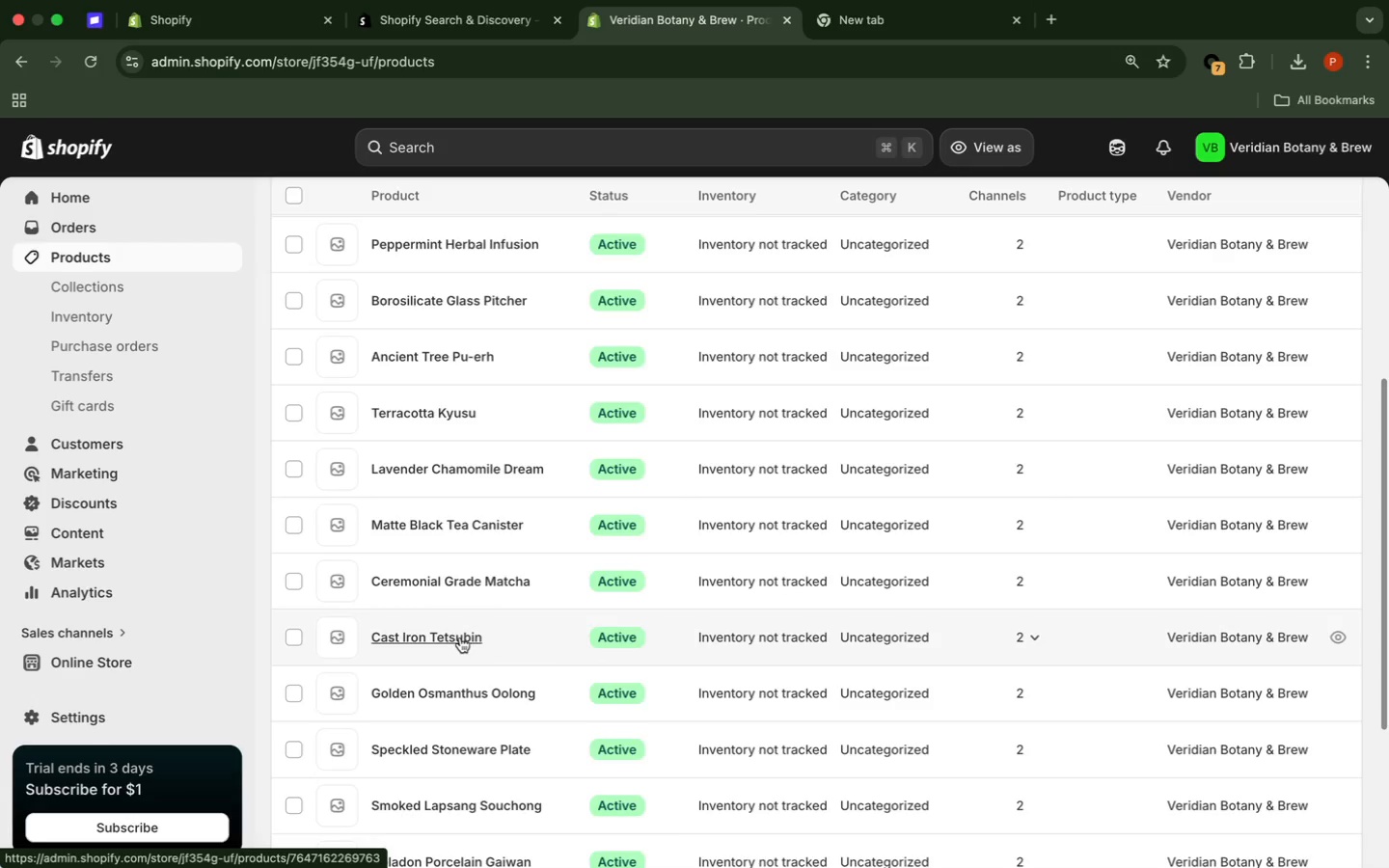 
left_click([460, 637])
 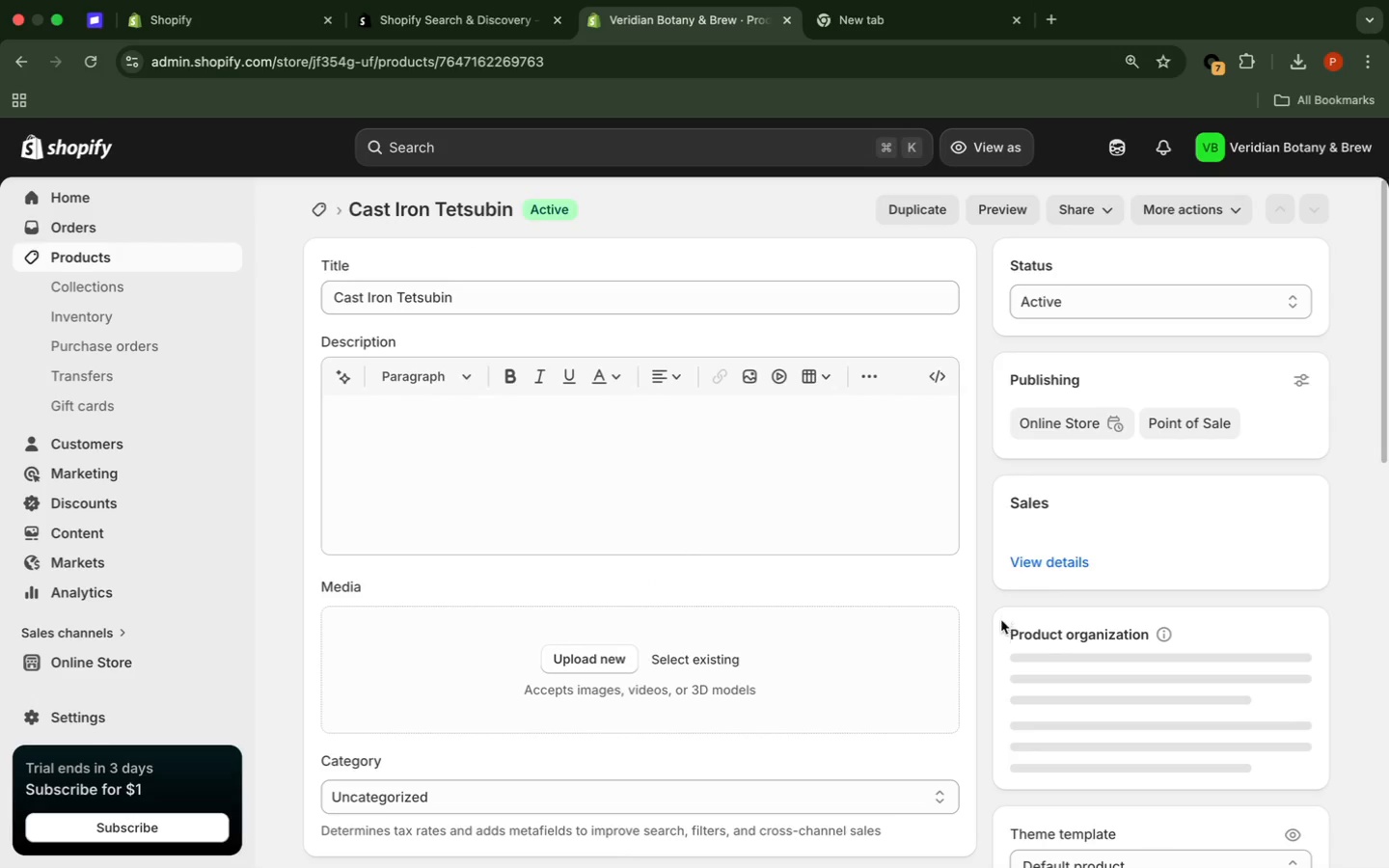 
wait(5.38)
 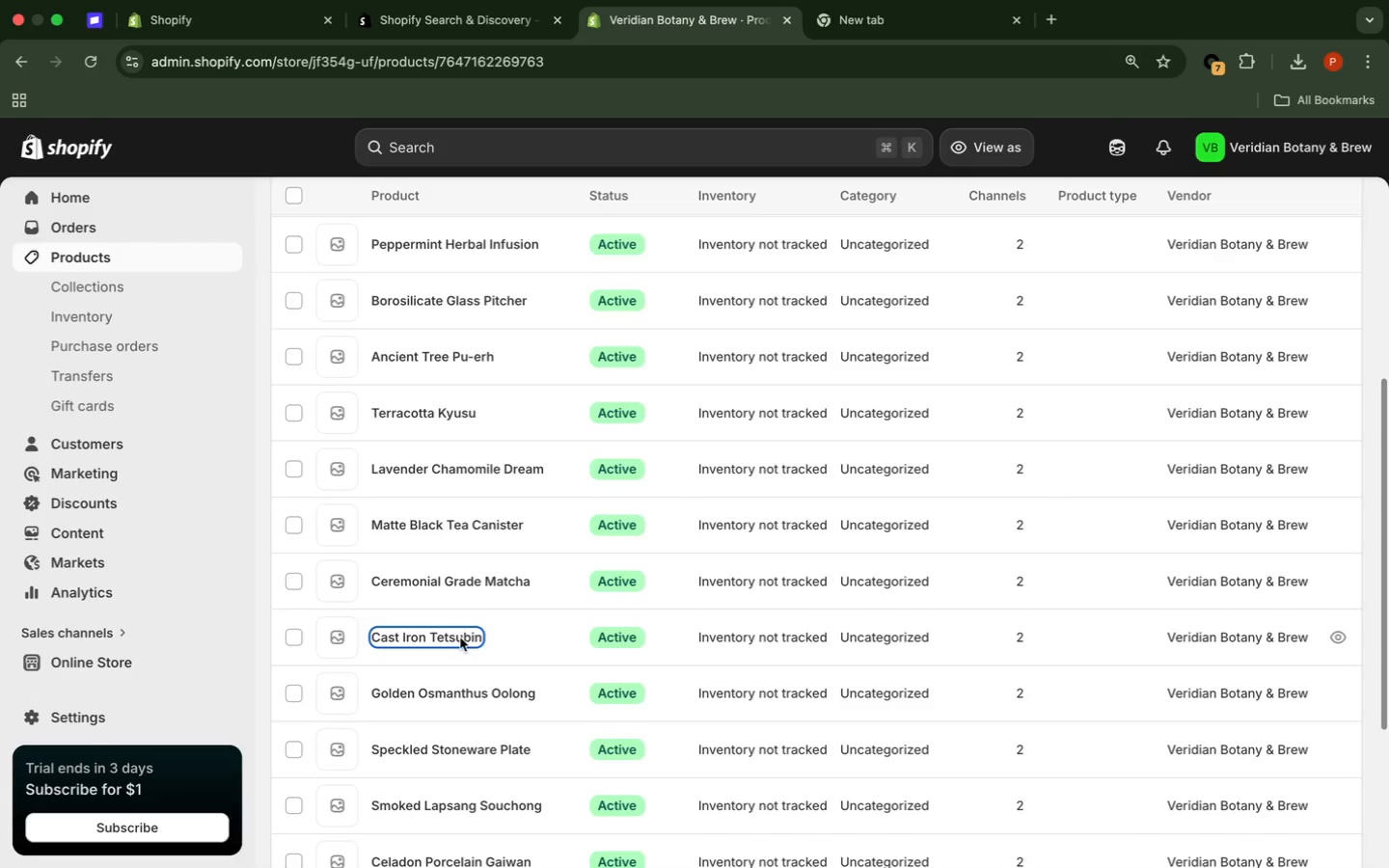 
scroll: coordinate [1001, 621], scroll_direction: down, amount: 23.0
 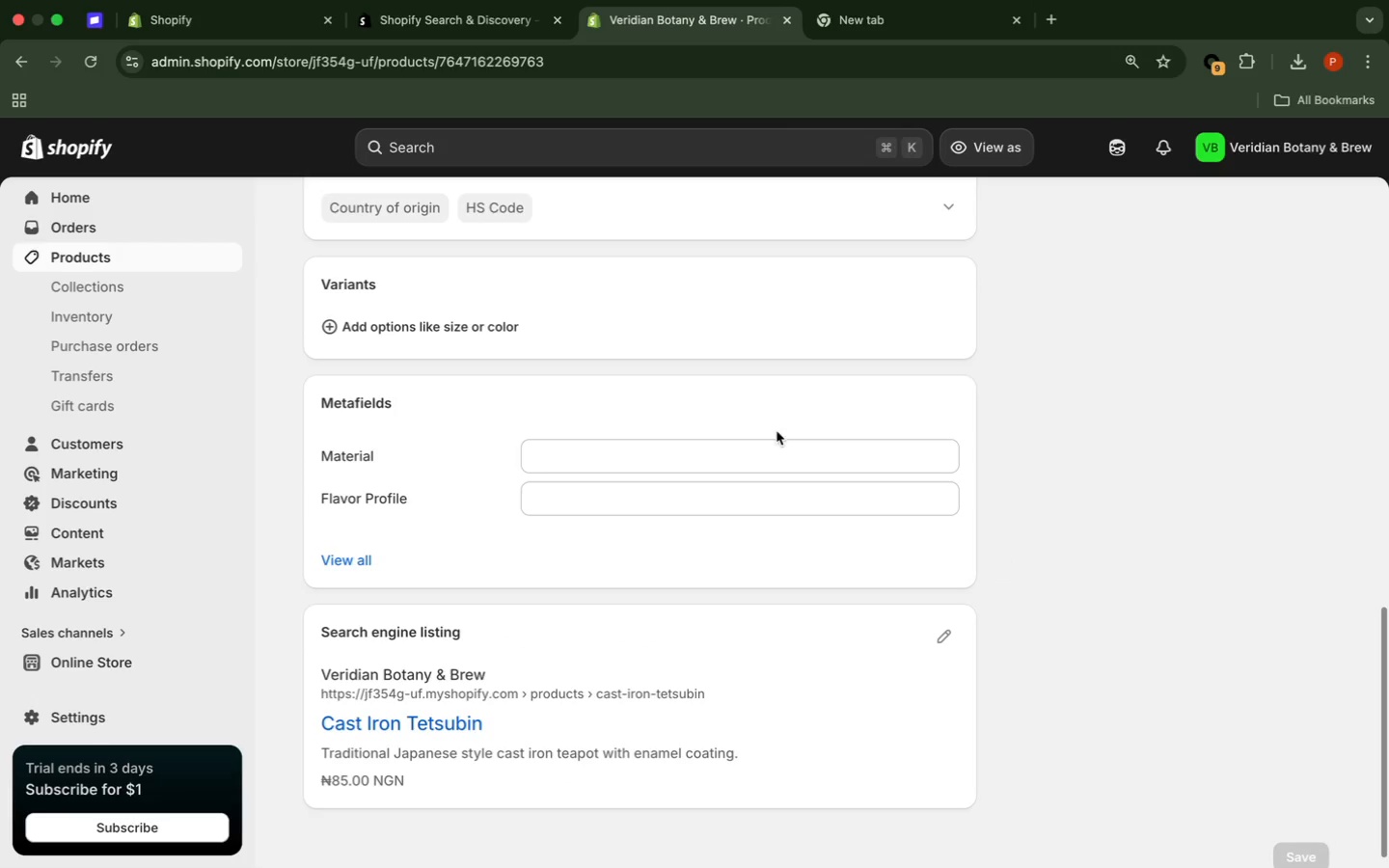 
left_click([768, 447])
 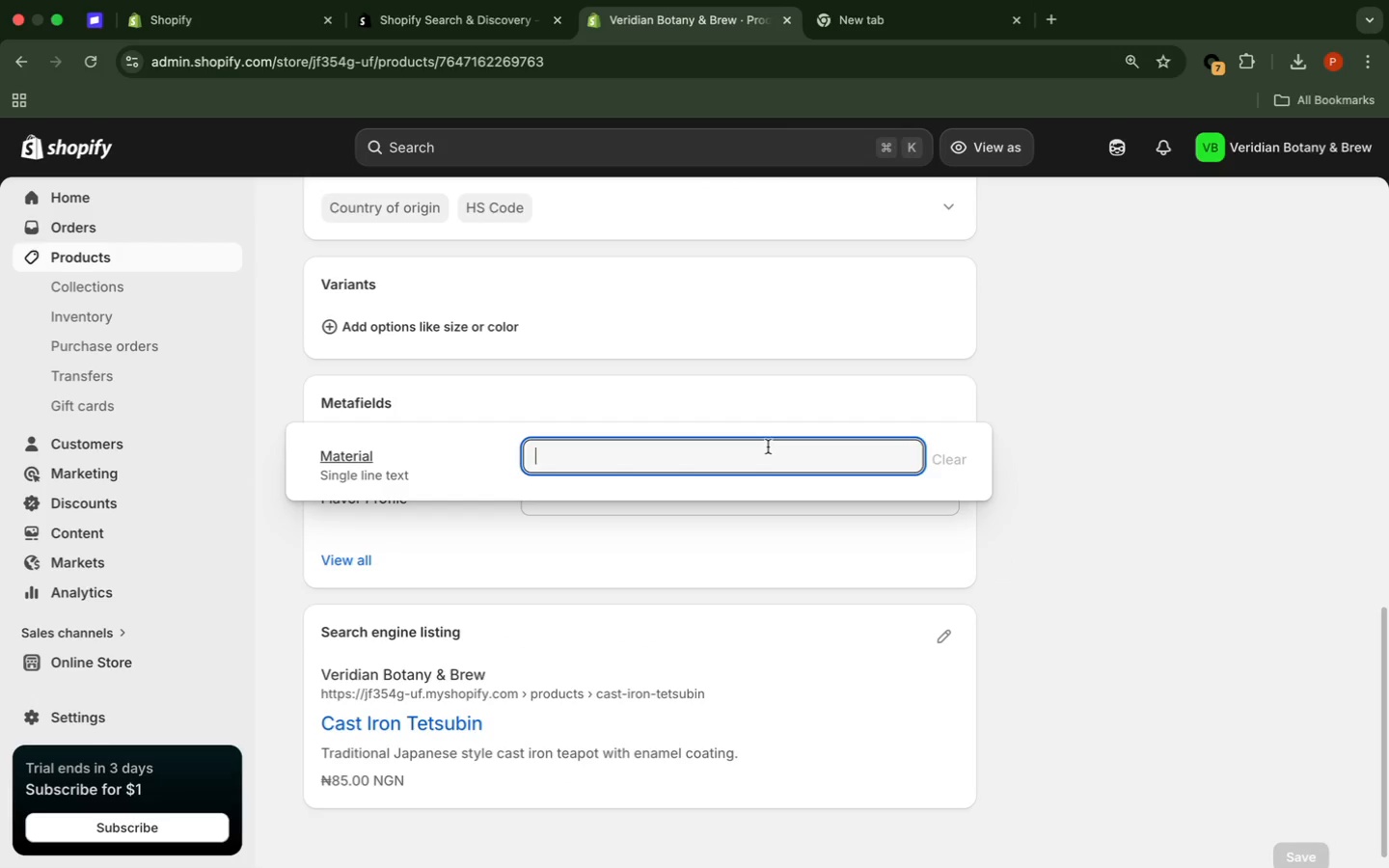 
type(Cast )
 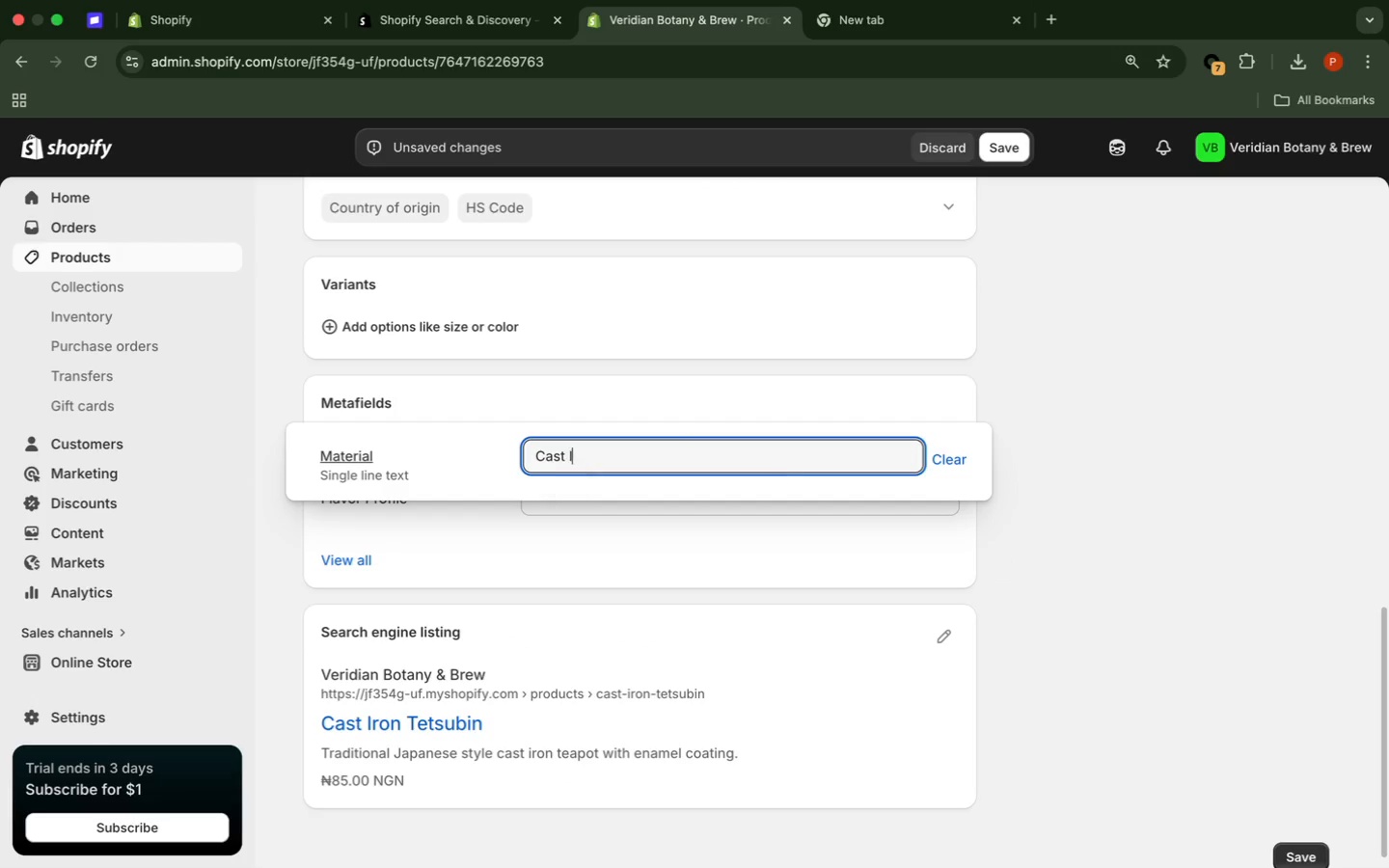 
type(Iron)
 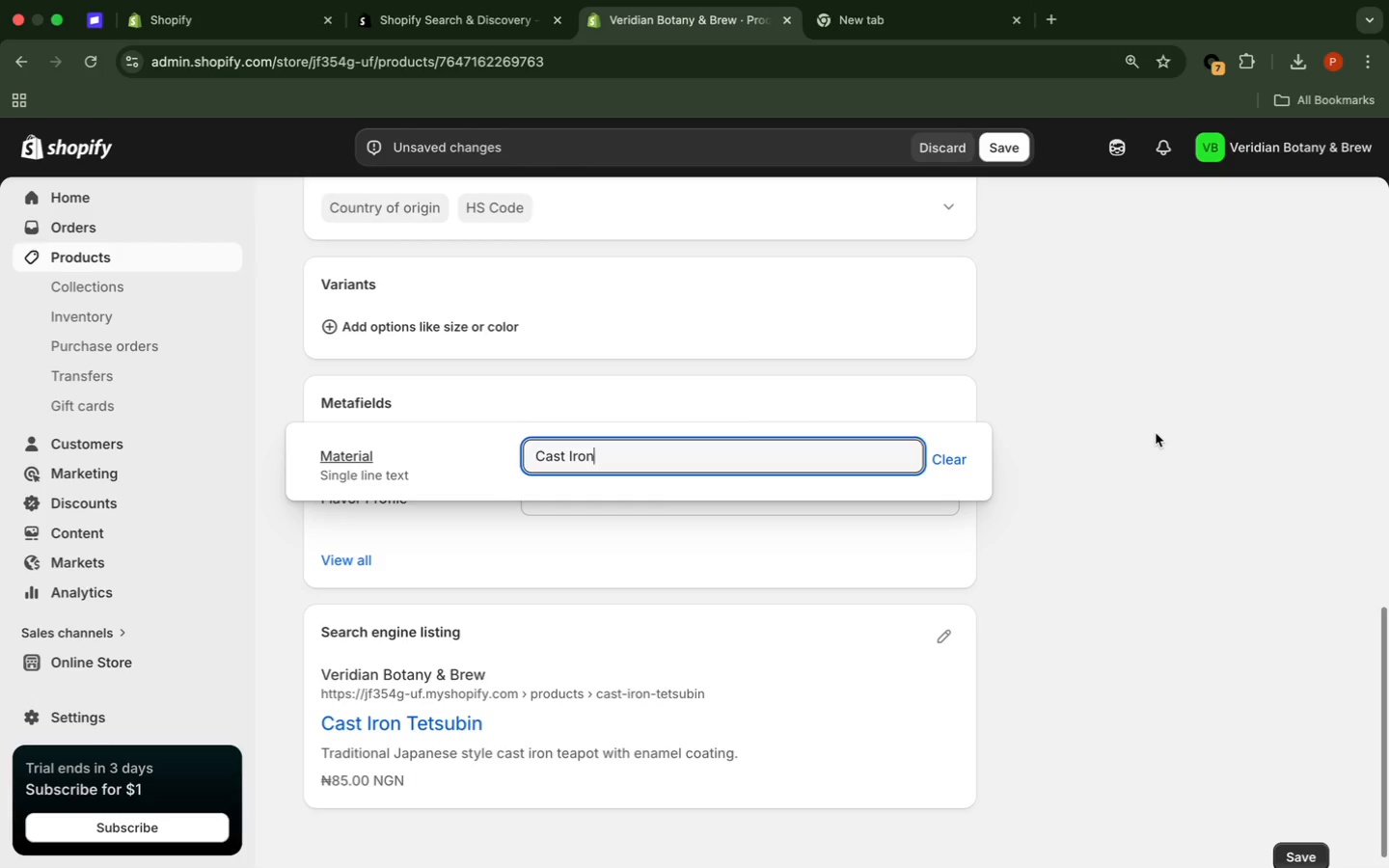 
left_click([1156, 433])
 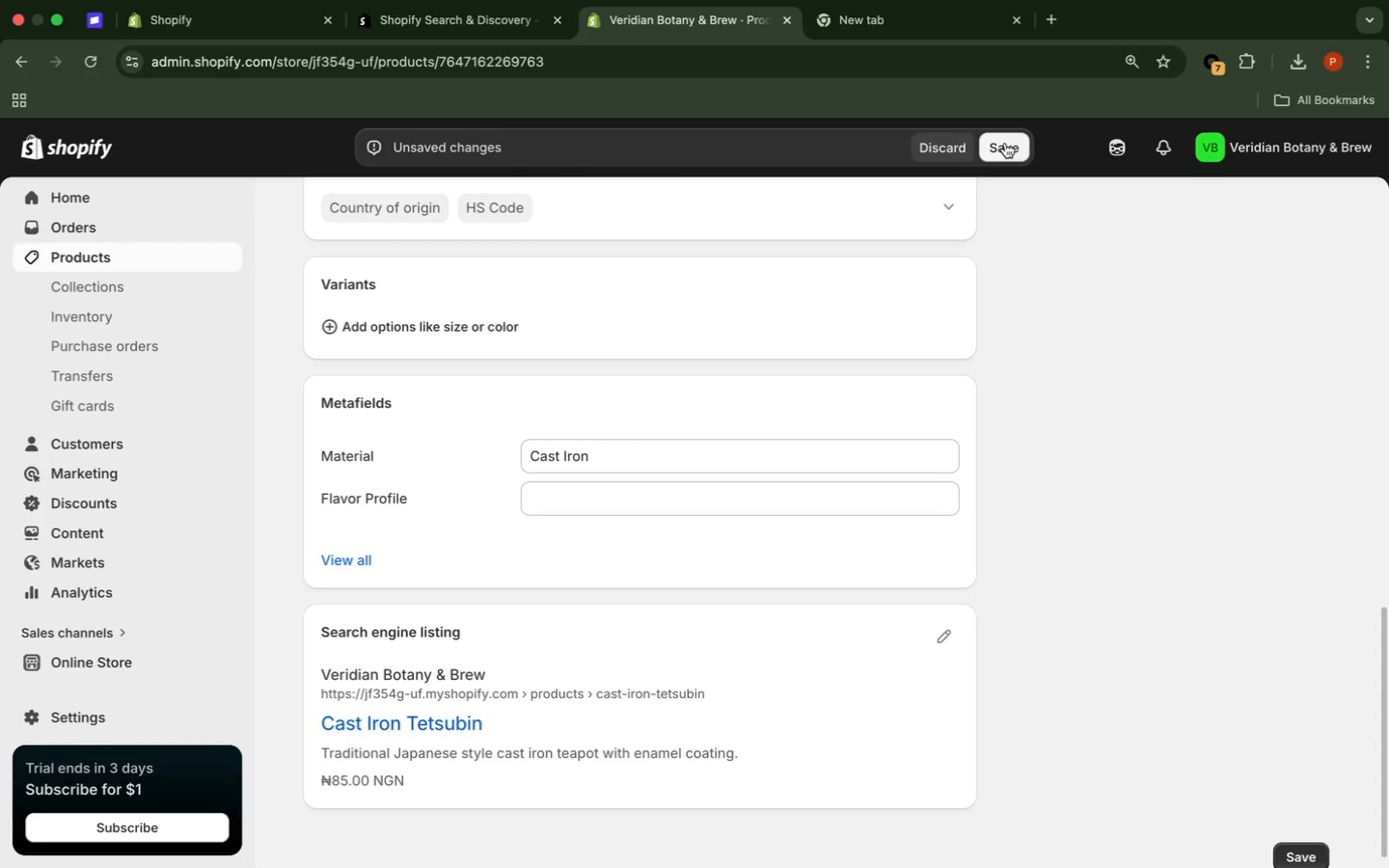 
wait(5.03)
 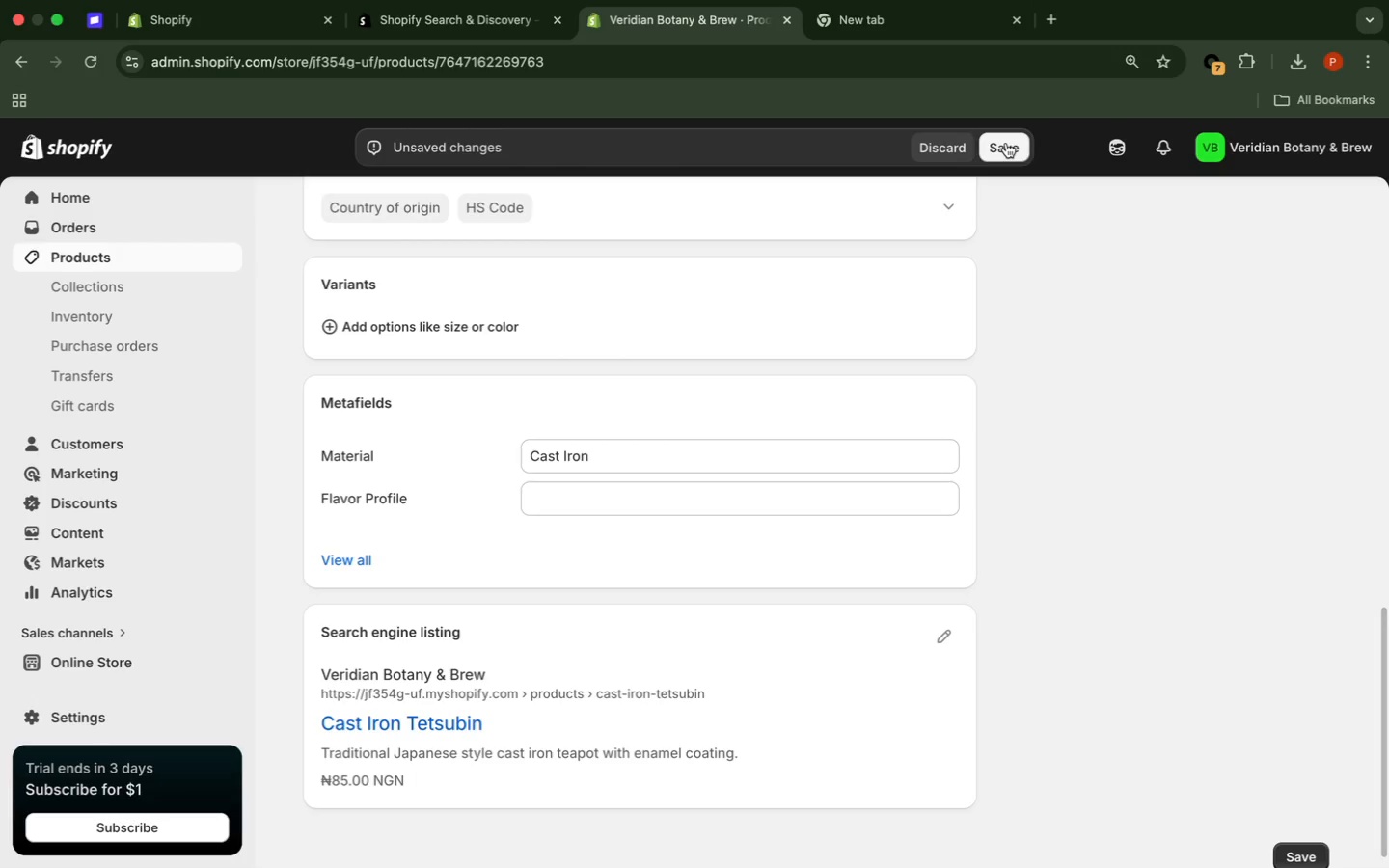 
left_click([1005, 143])
 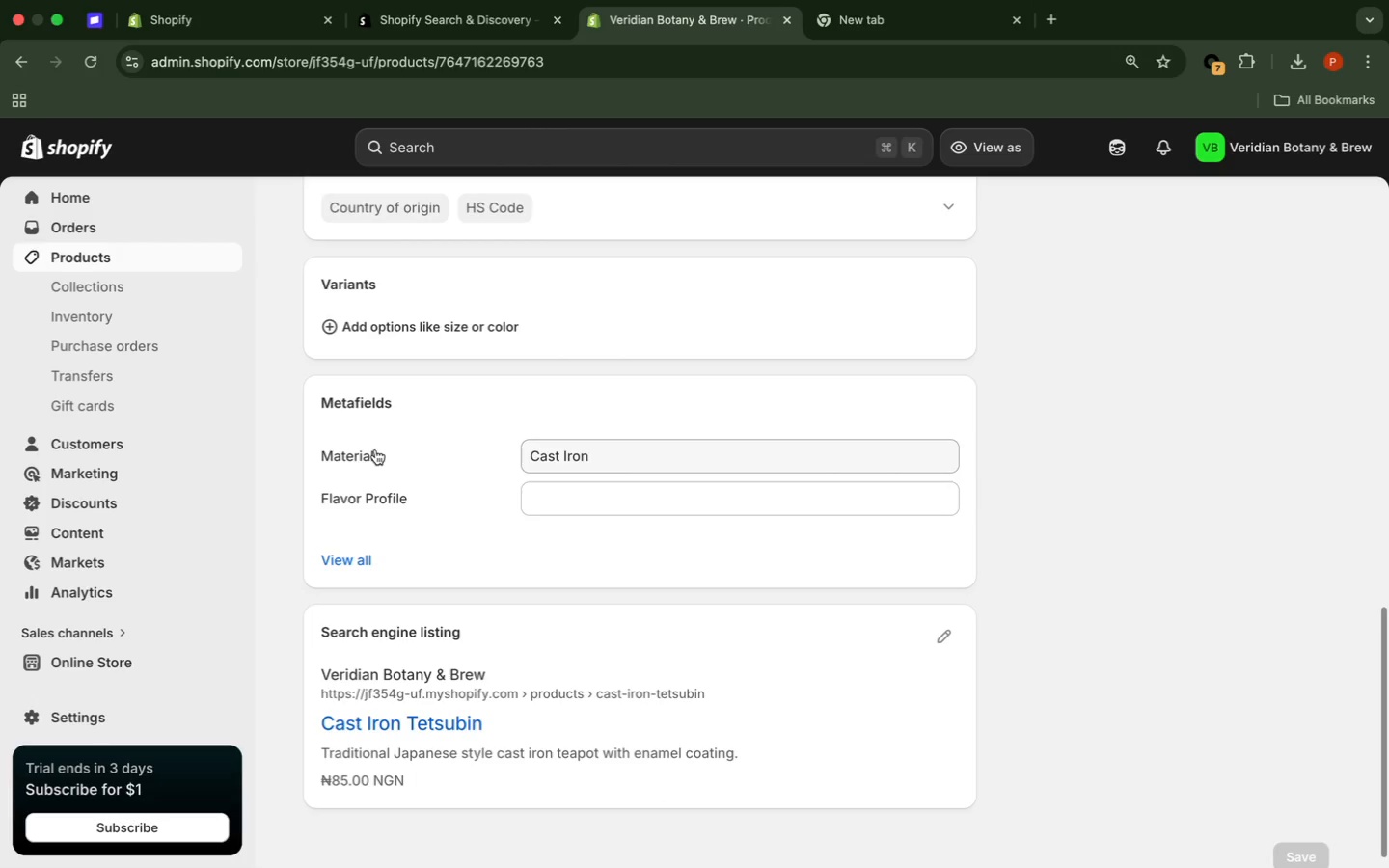 
wait(16.12)
 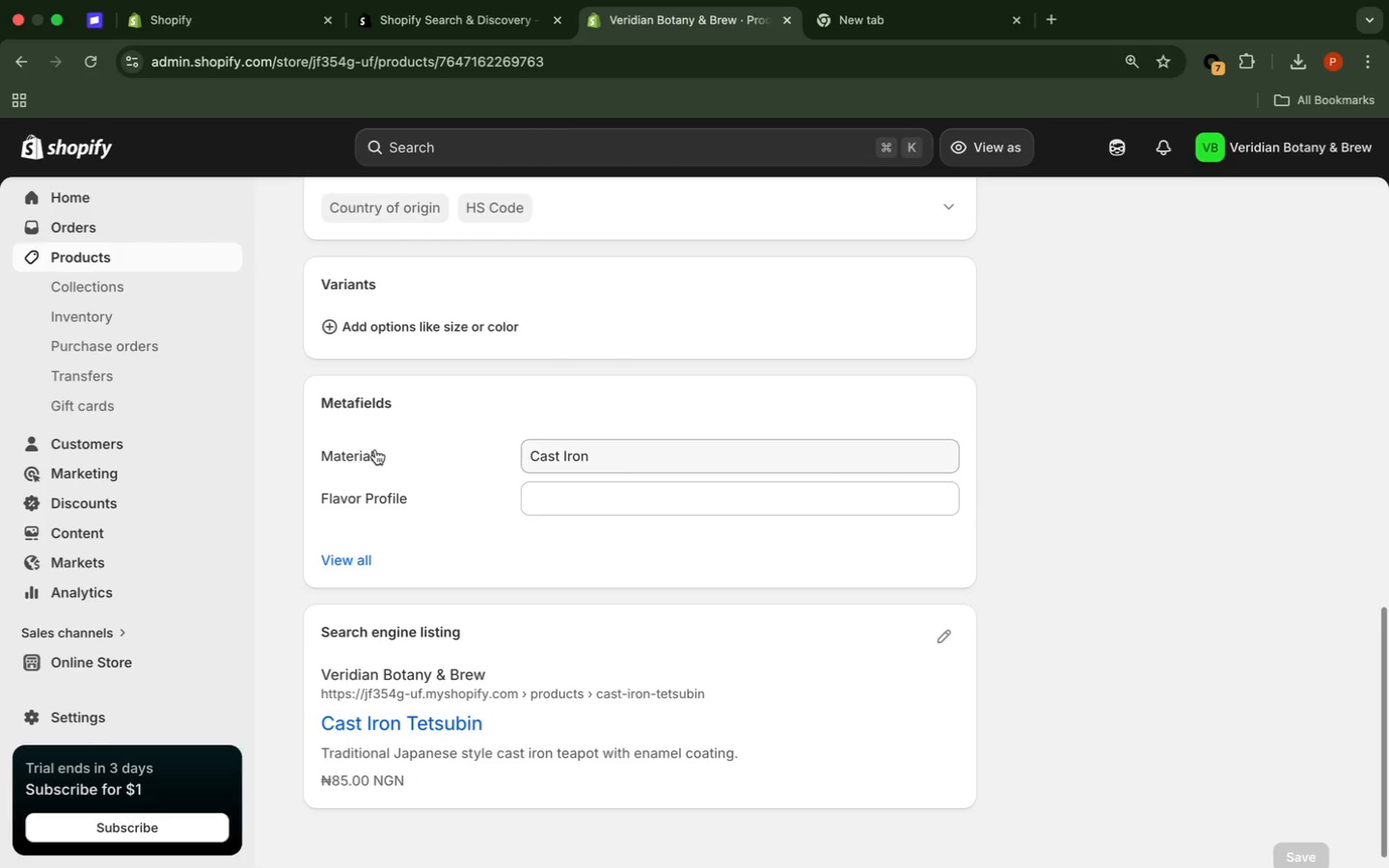 
left_click([196, 261])
 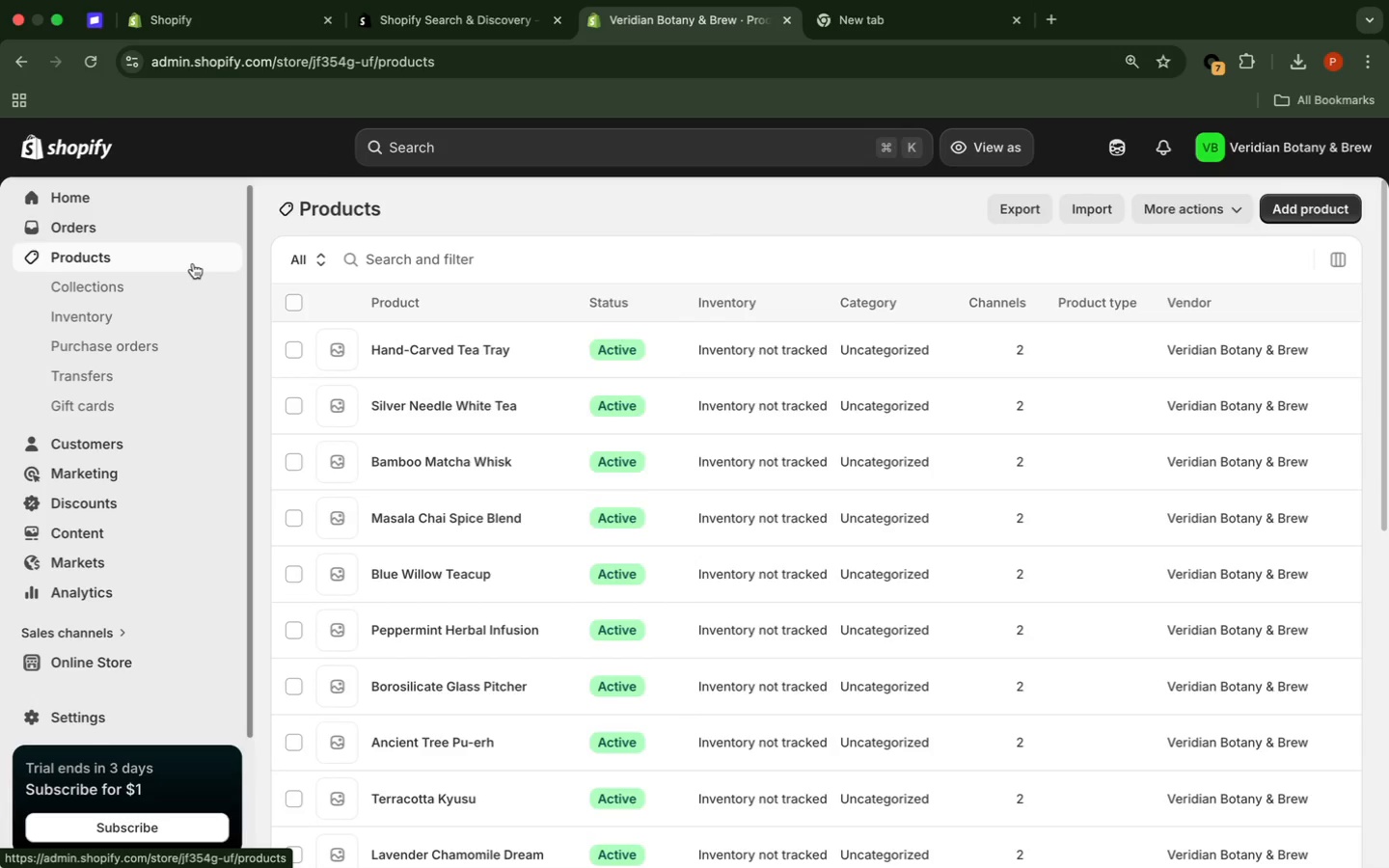 
wait(8.68)
 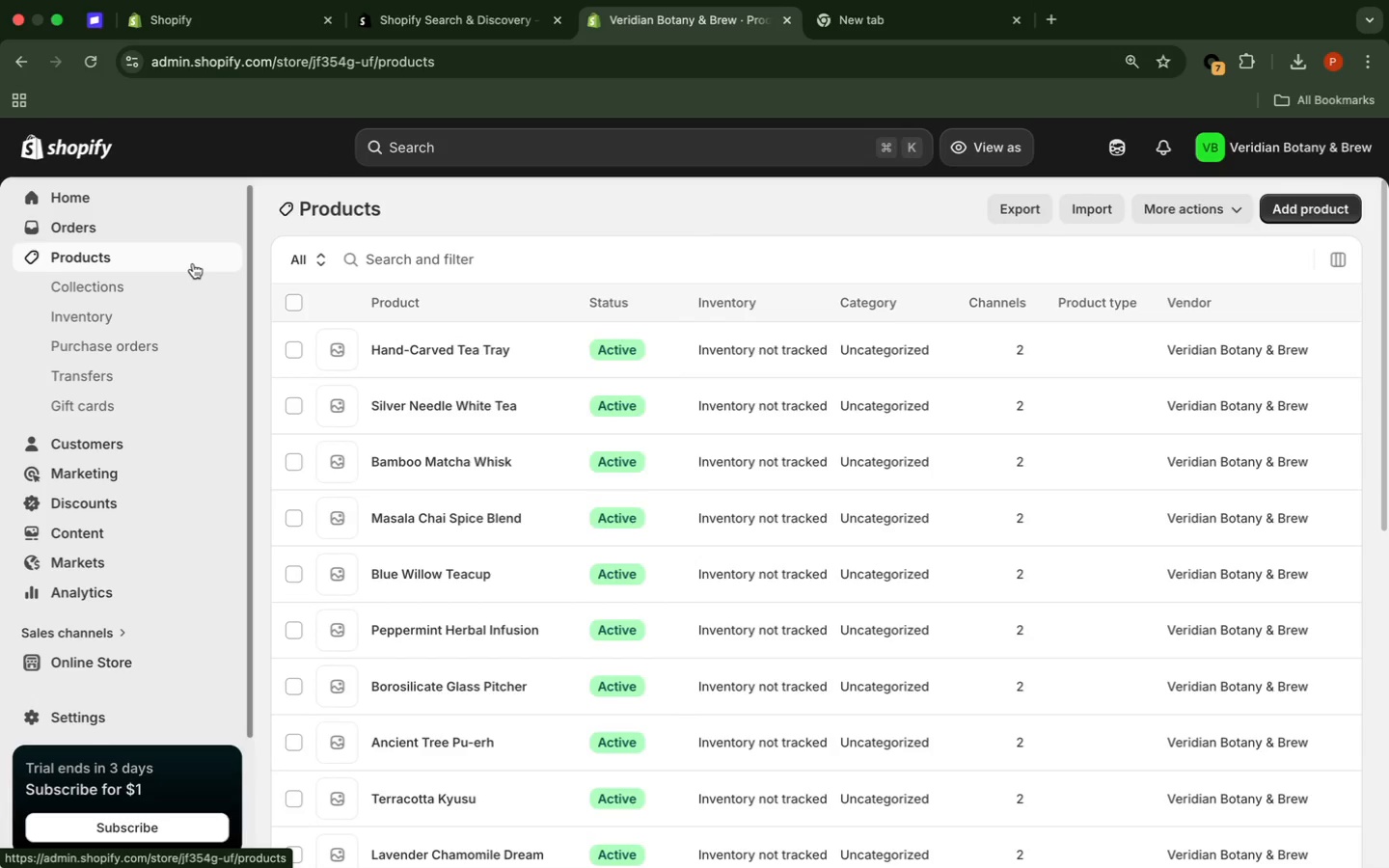 
left_click([457, 797])
 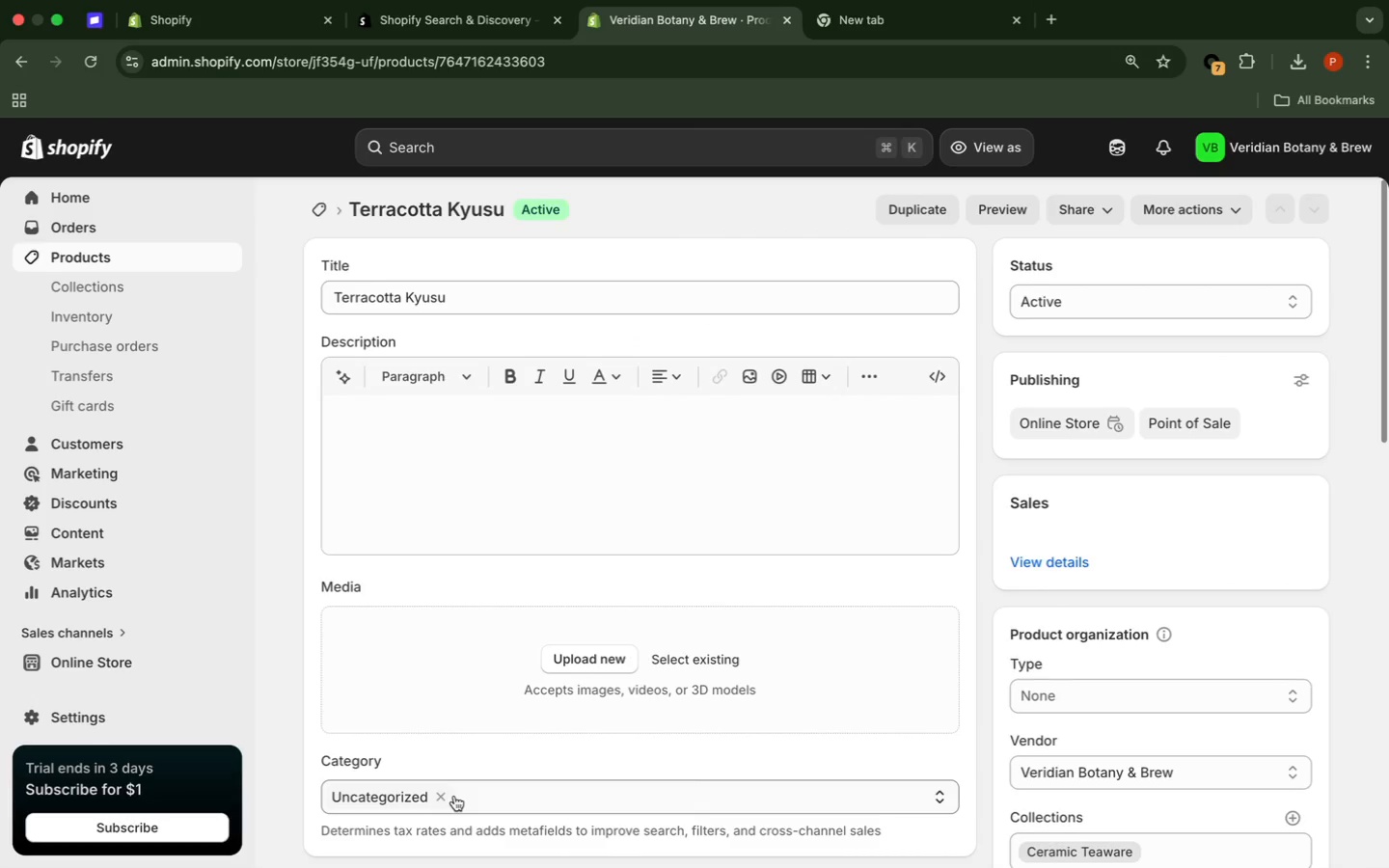 
wait(9.64)
 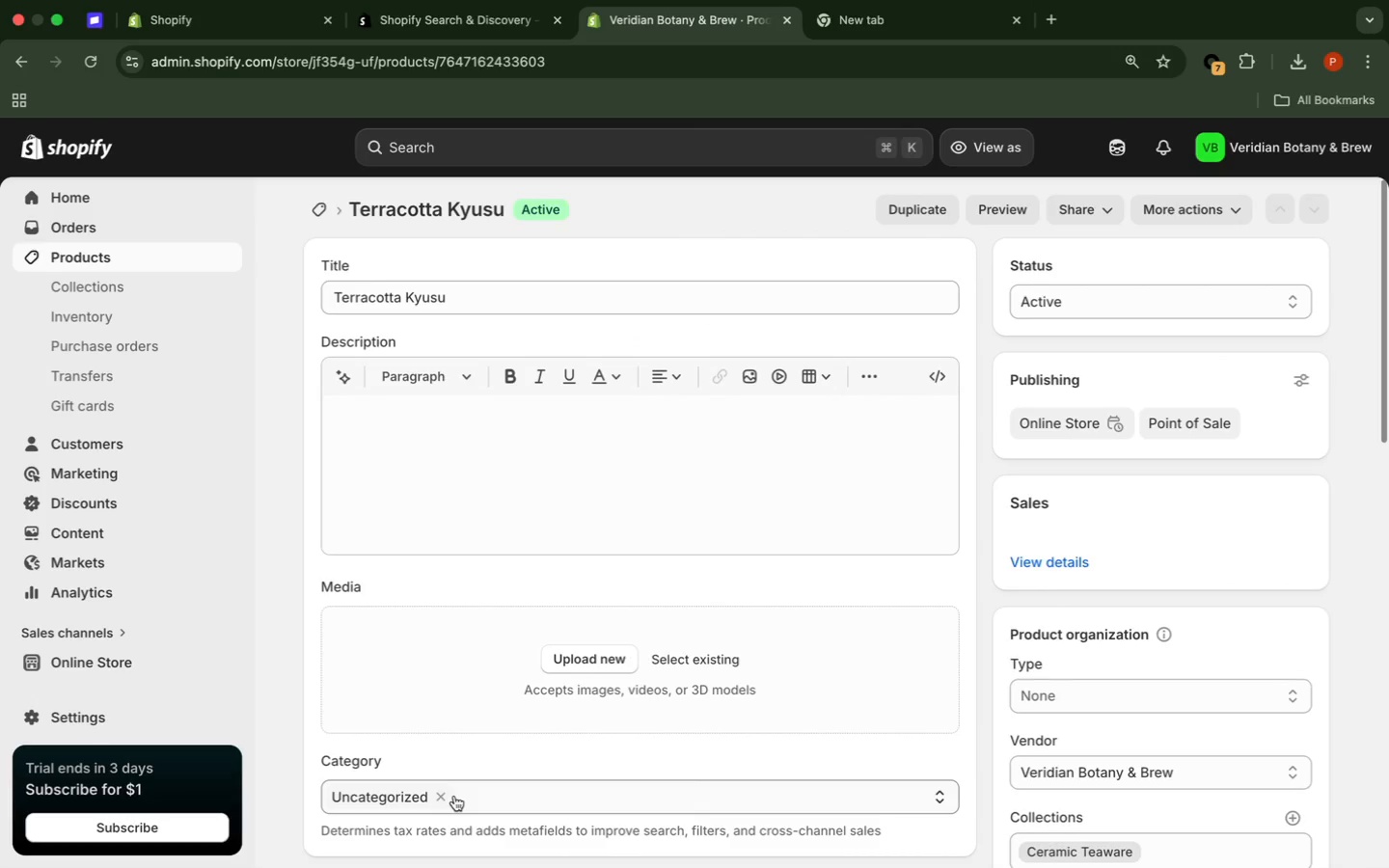 
left_click([1388, 514])
 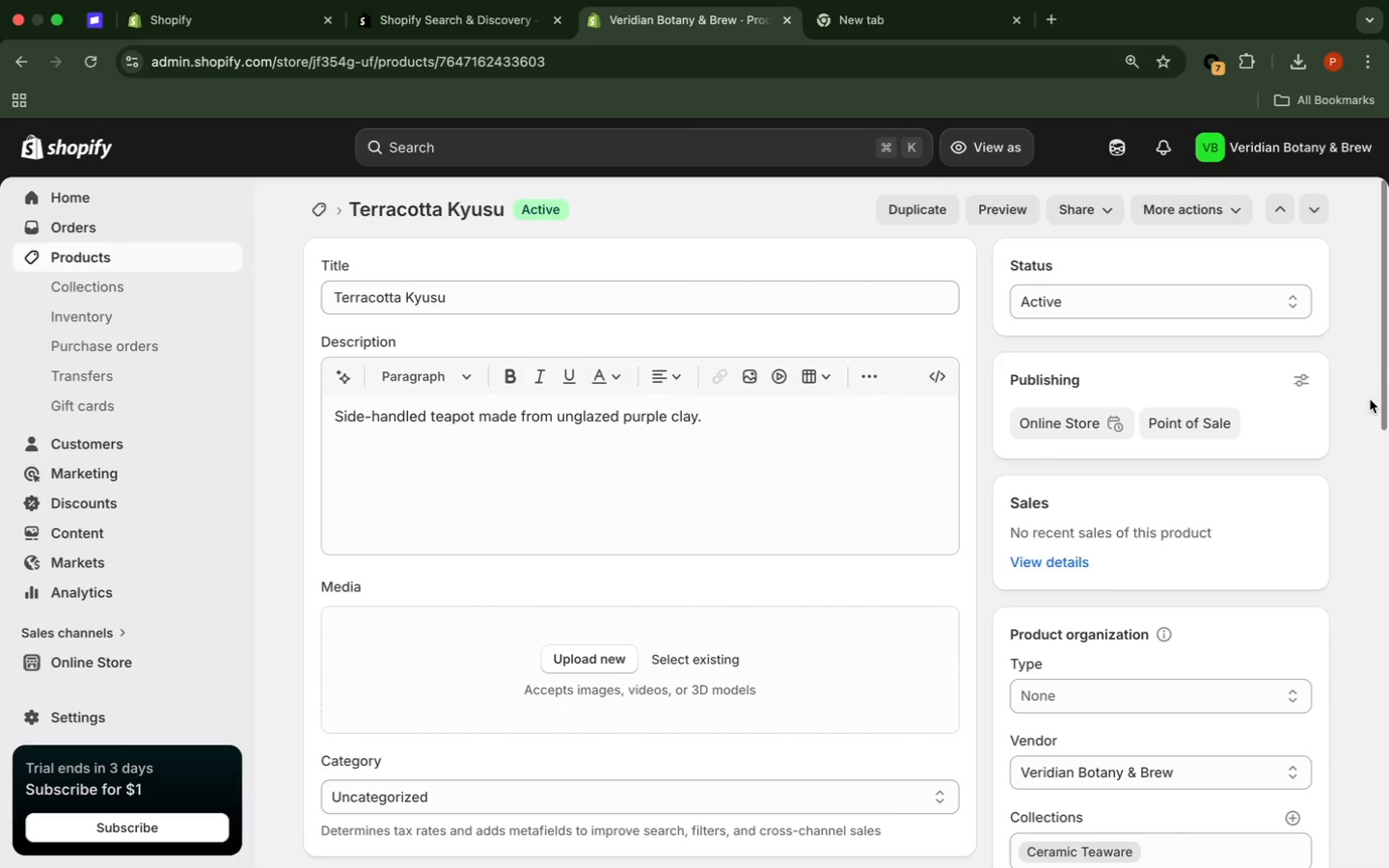 
wait(6.98)
 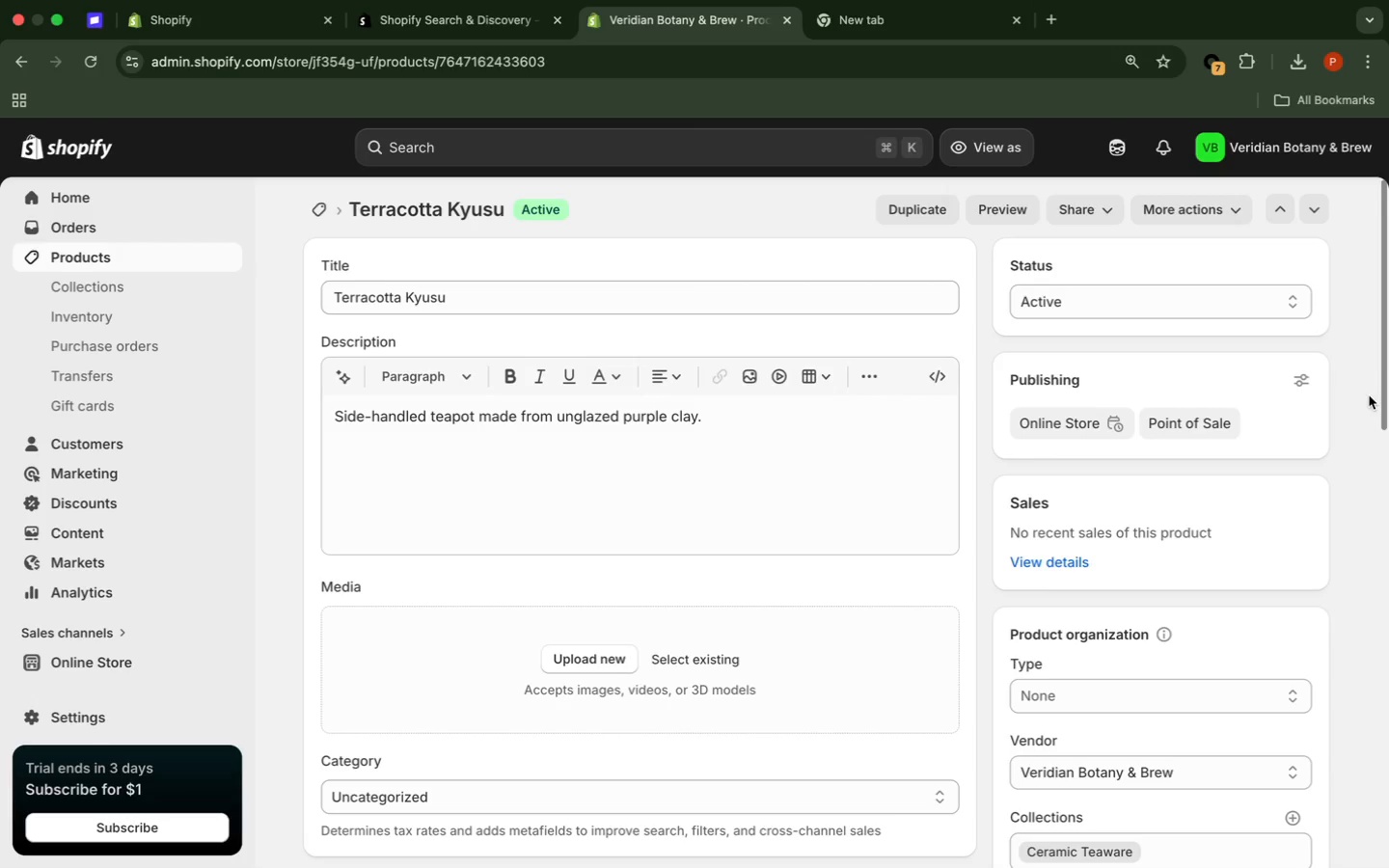 
left_click_drag(start_coordinate=[1388, 394], to_coordinate=[1388, 473])
 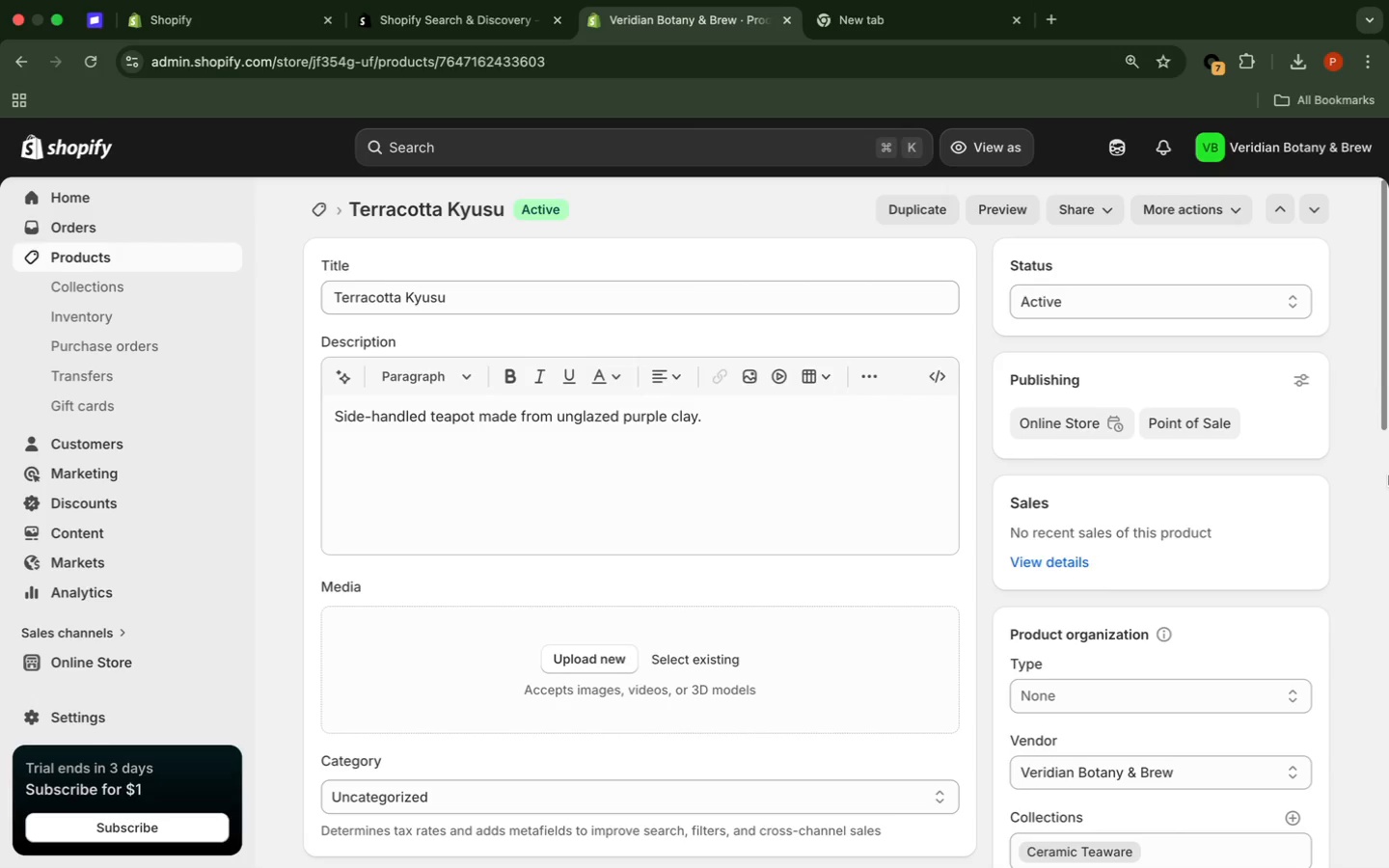 
left_click_drag(start_coordinate=[1388, 472], to_coordinate=[1388, 516])
 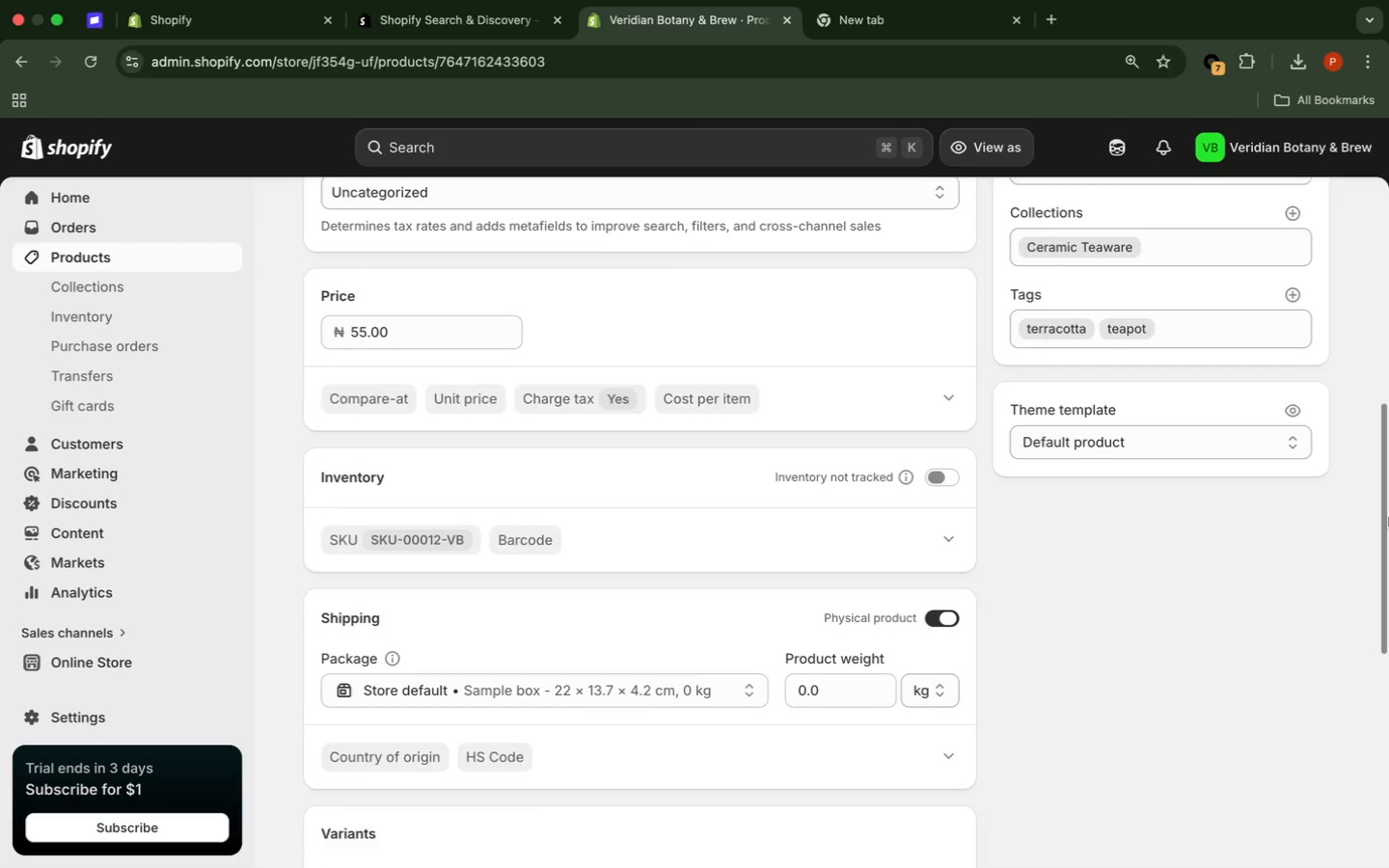 
left_click([1388, 516])
 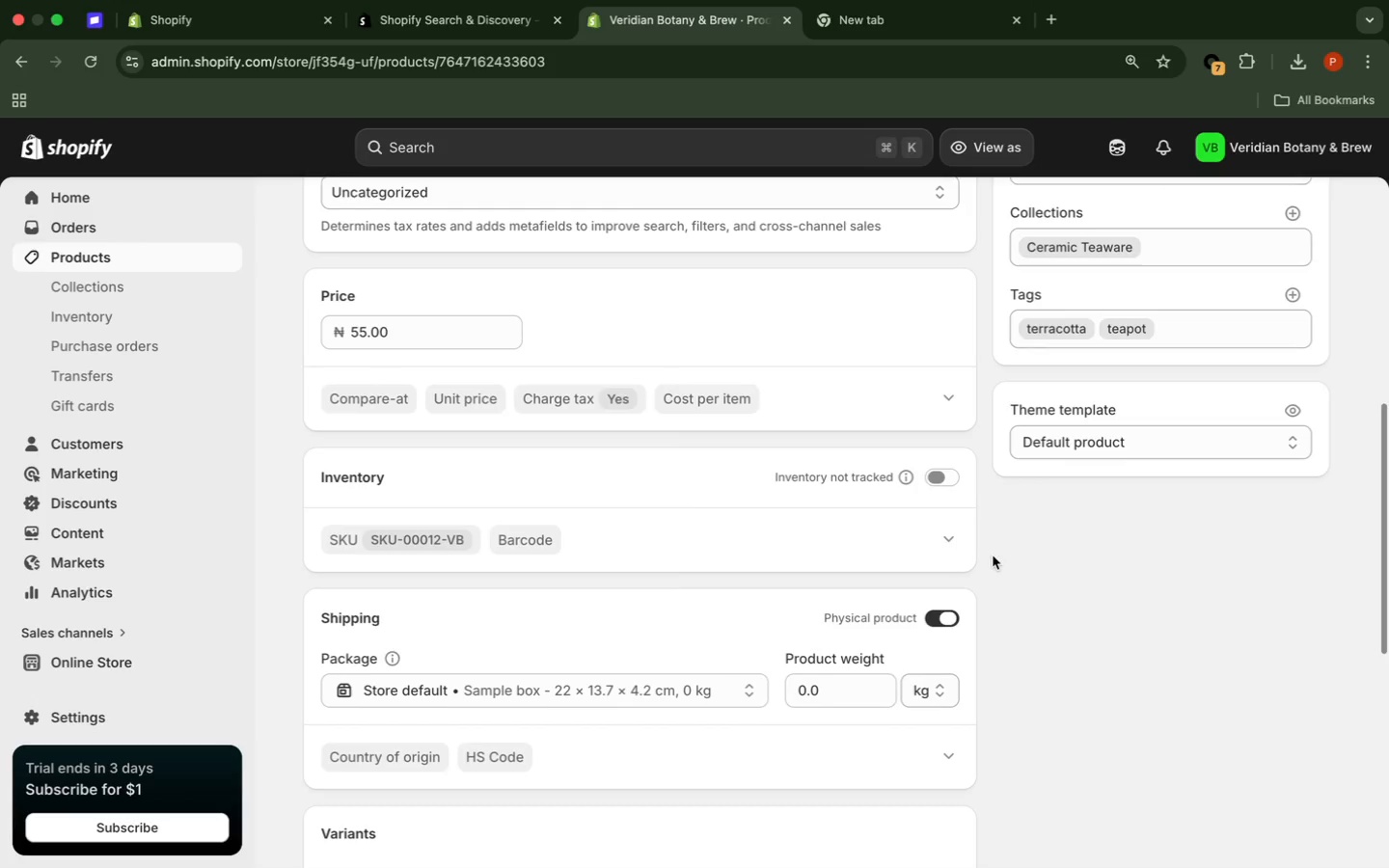 
left_click([1110, 533])
 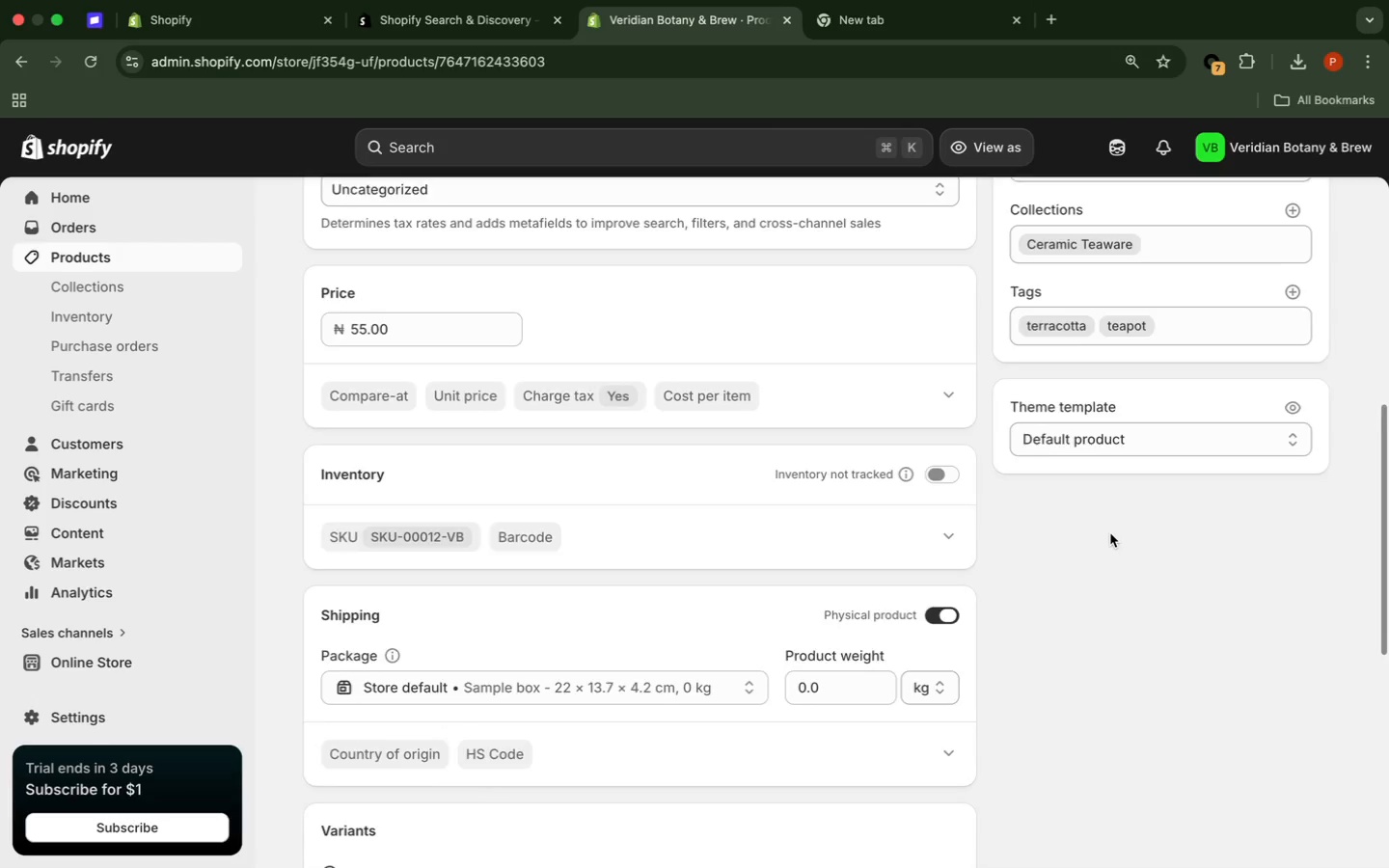 
scroll: coordinate [1110, 532], scroll_direction: down, amount: 11.0
 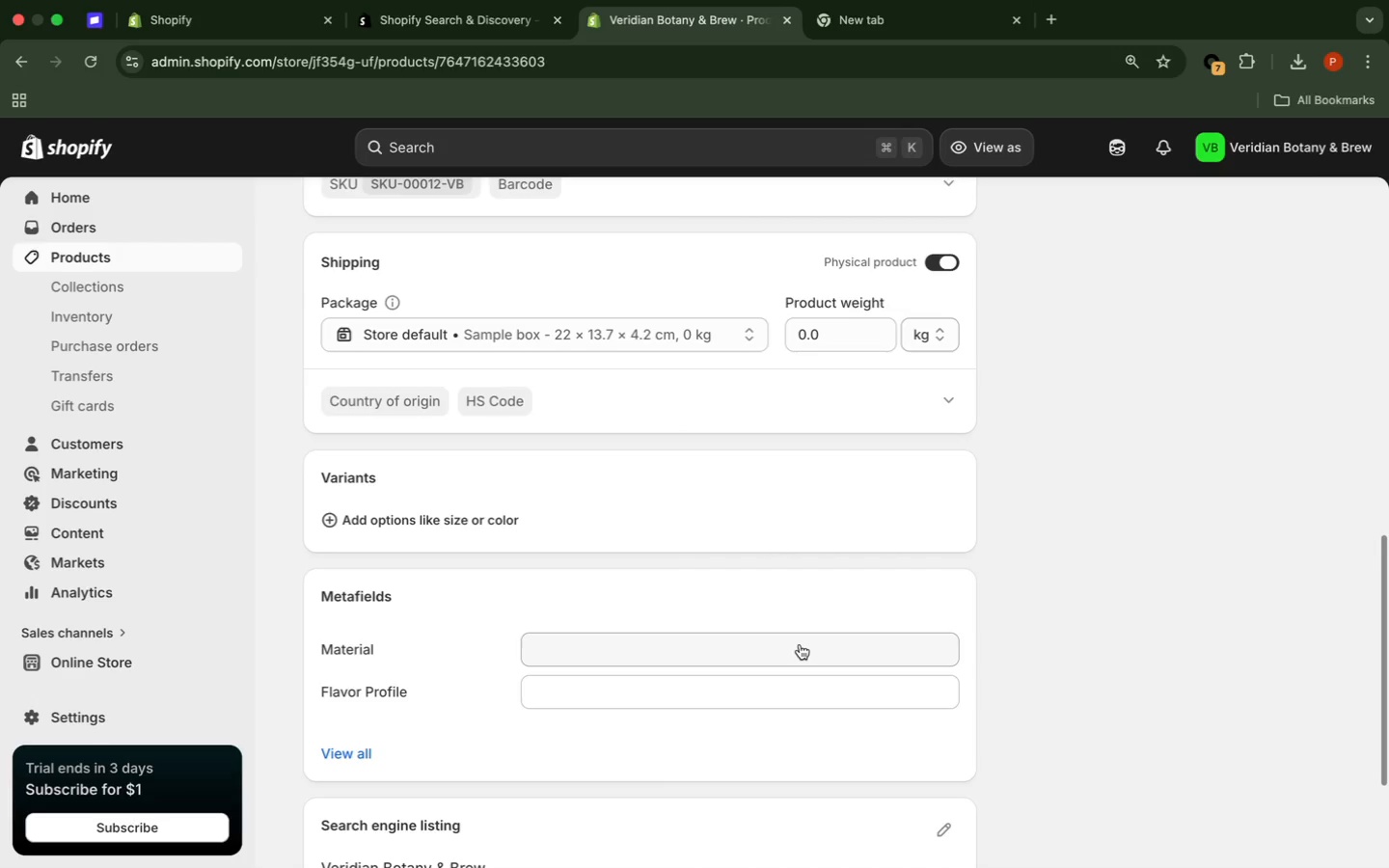 
left_click([800, 644])
 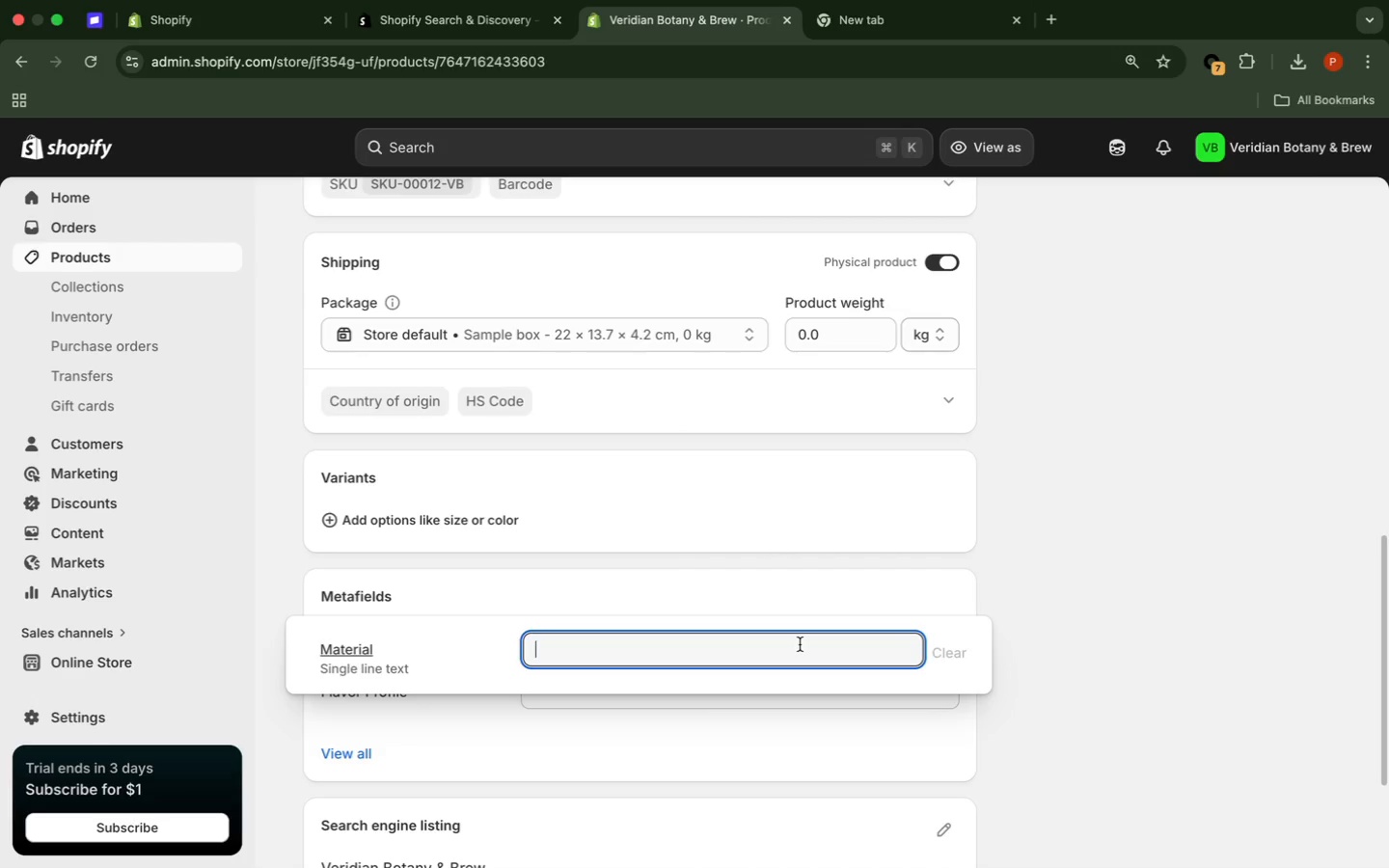 
wait(6.8)
 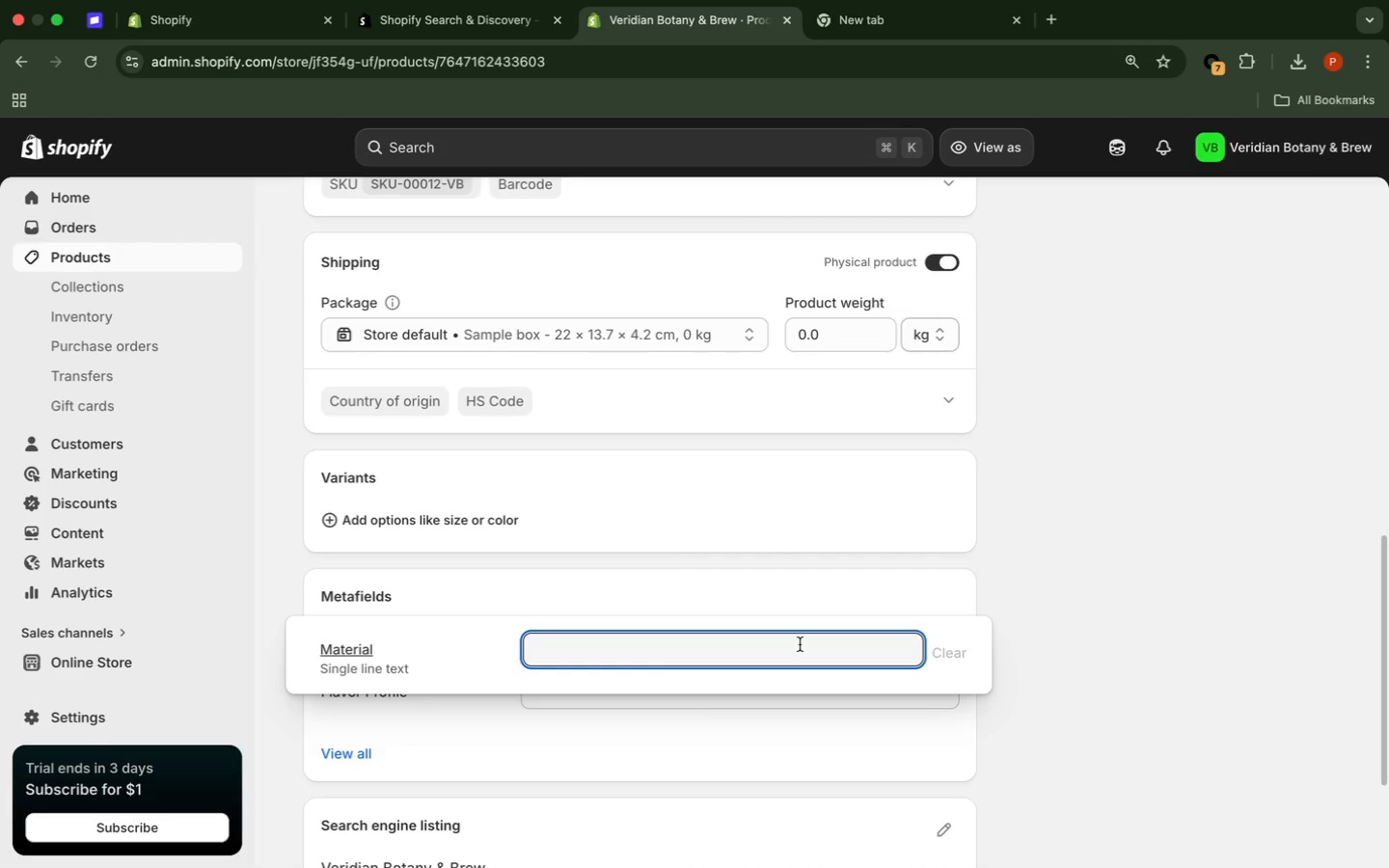 
type(Terracotta)
 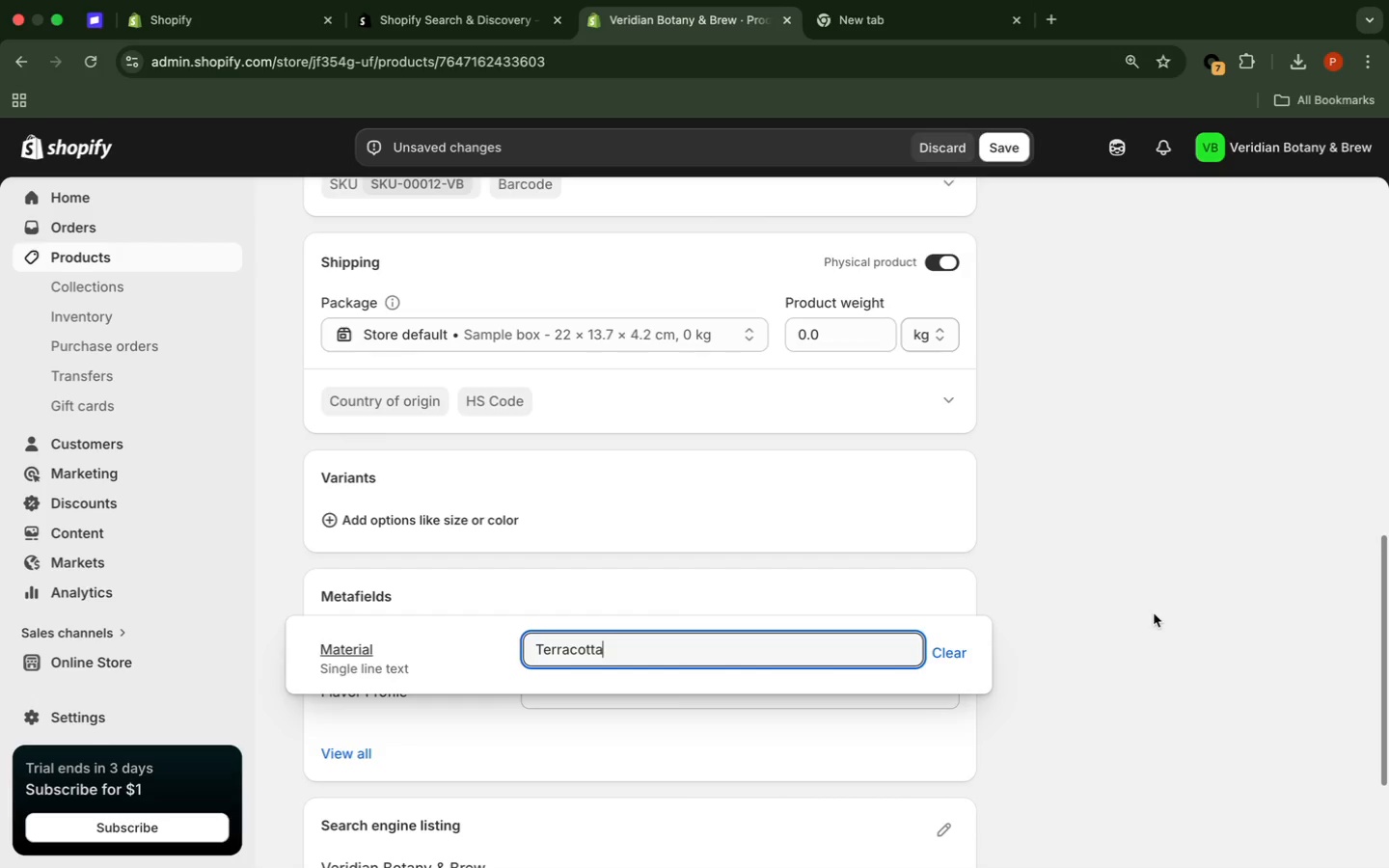 
left_click([1154, 613])
 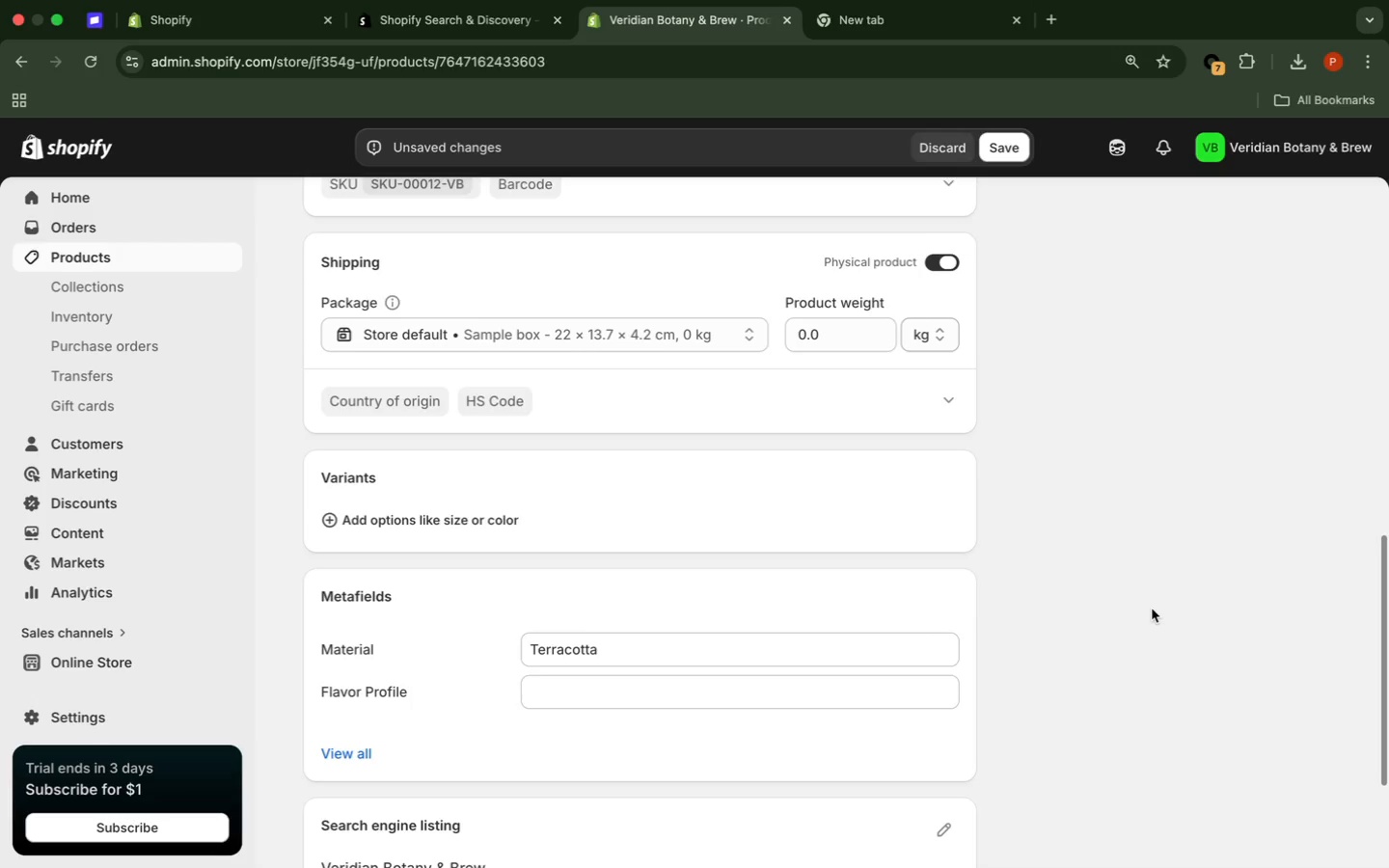 
scroll: coordinate [1152, 610], scroll_direction: up, amount: 18.0
 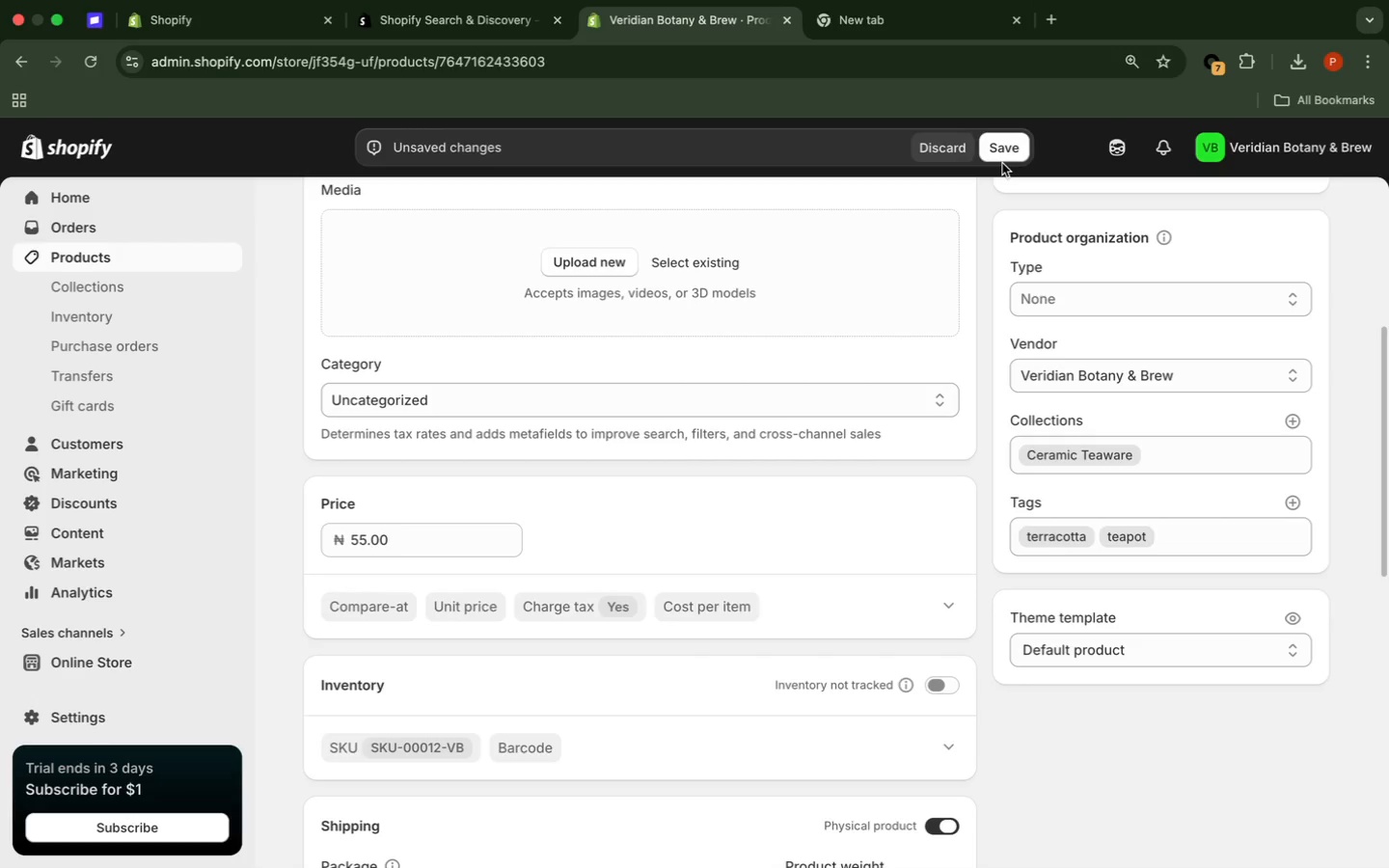 
left_click([1014, 151])
 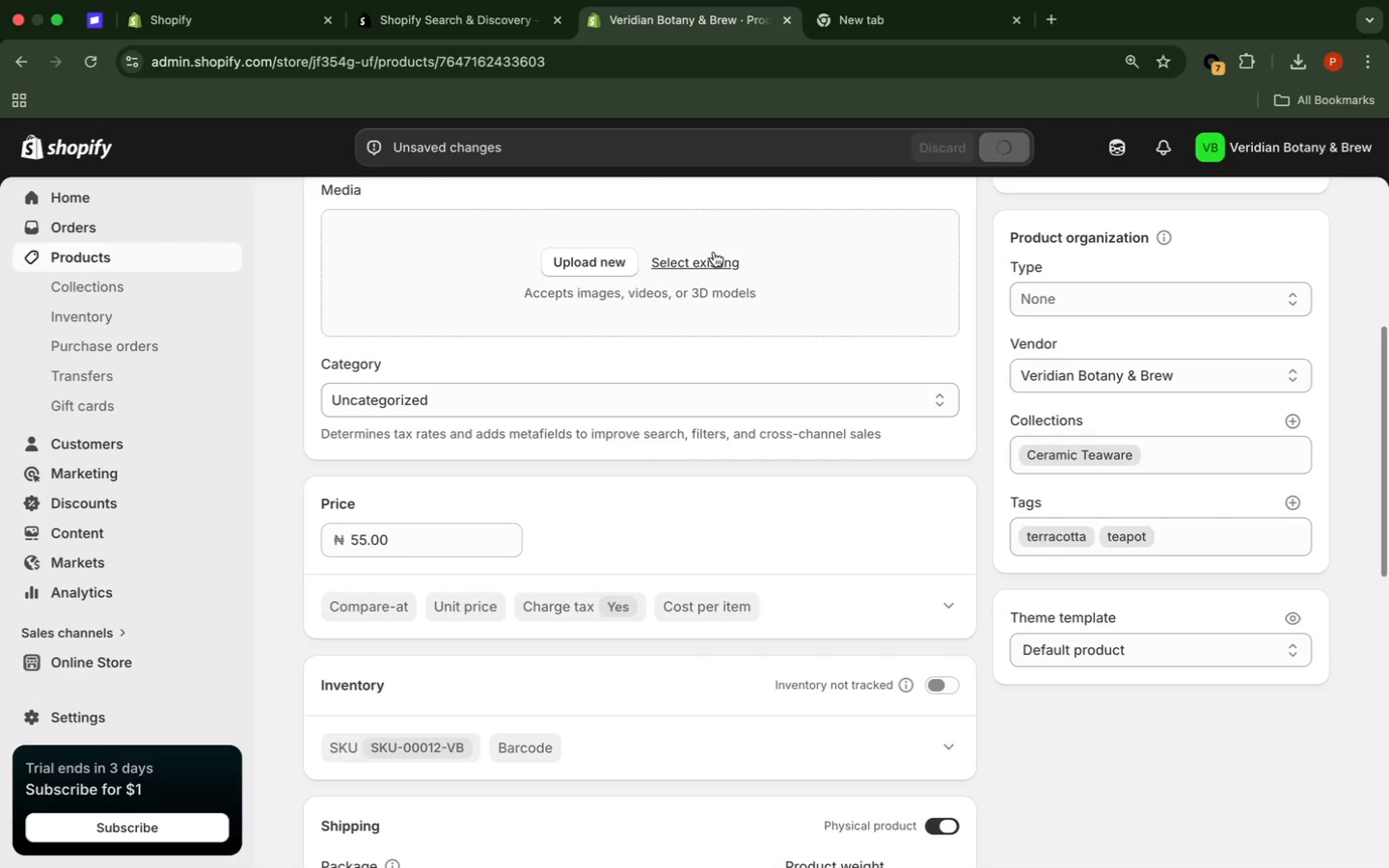 
wait(8.02)
 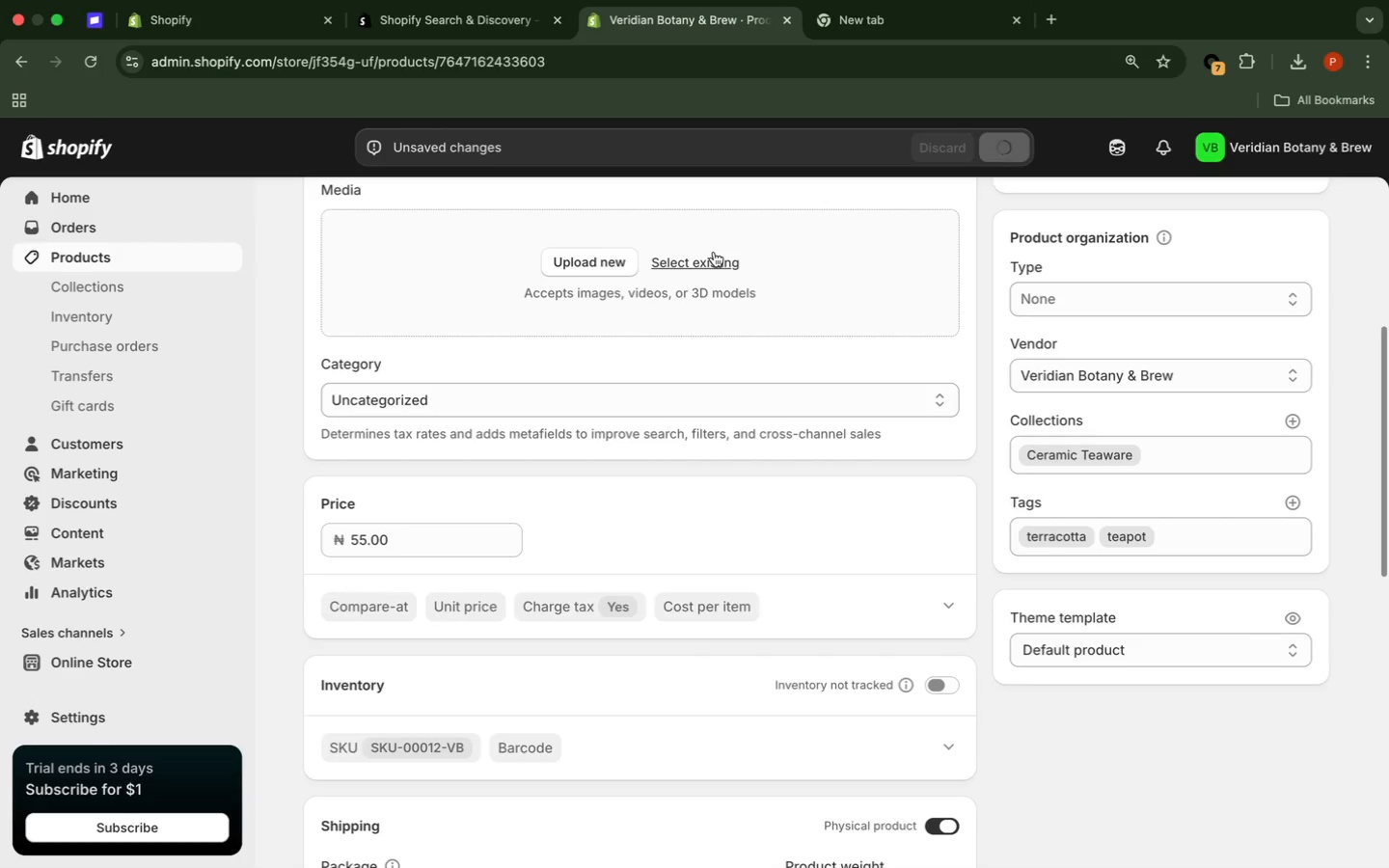 
left_click([159, 258])
 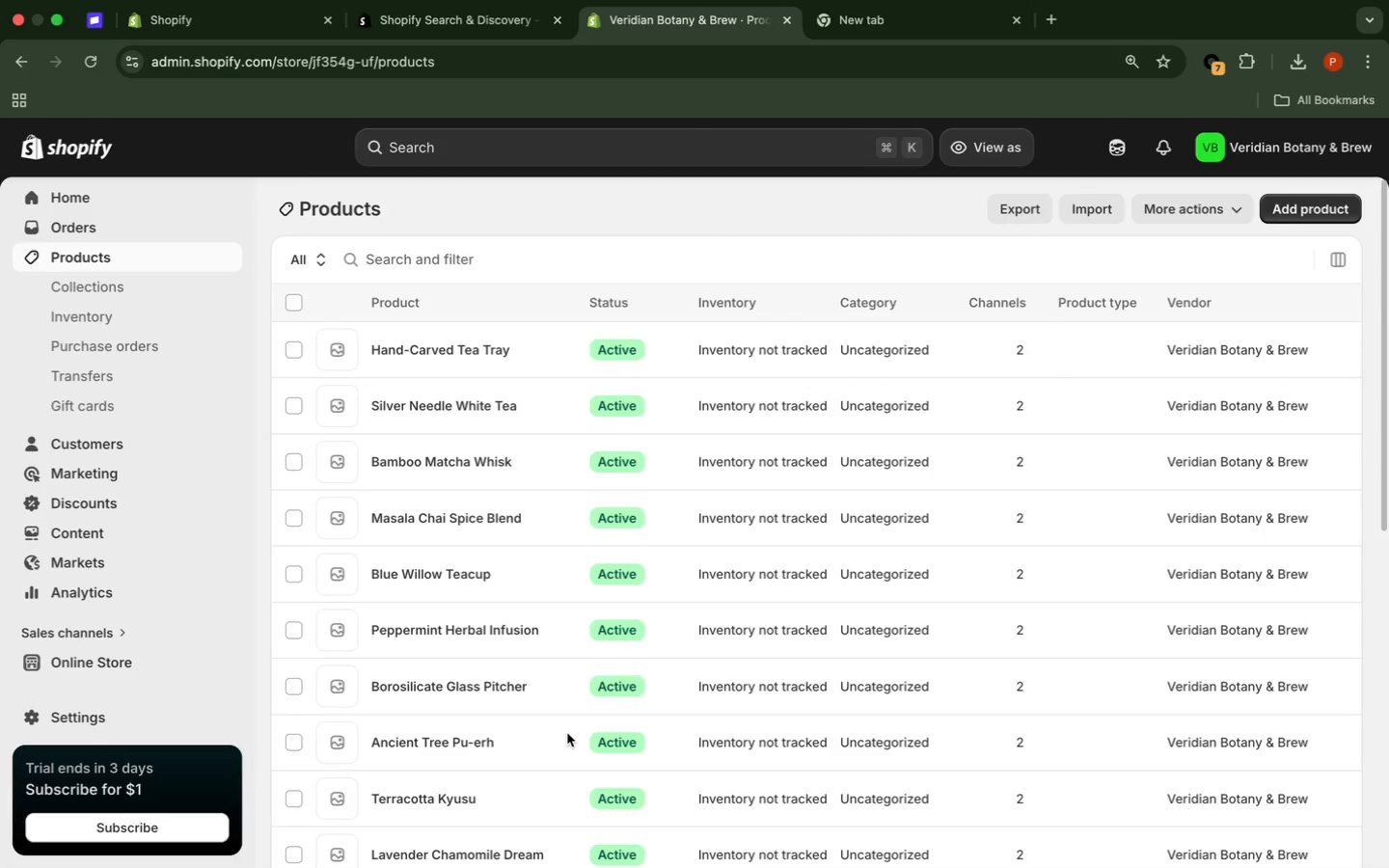 
left_click([511, 690])
 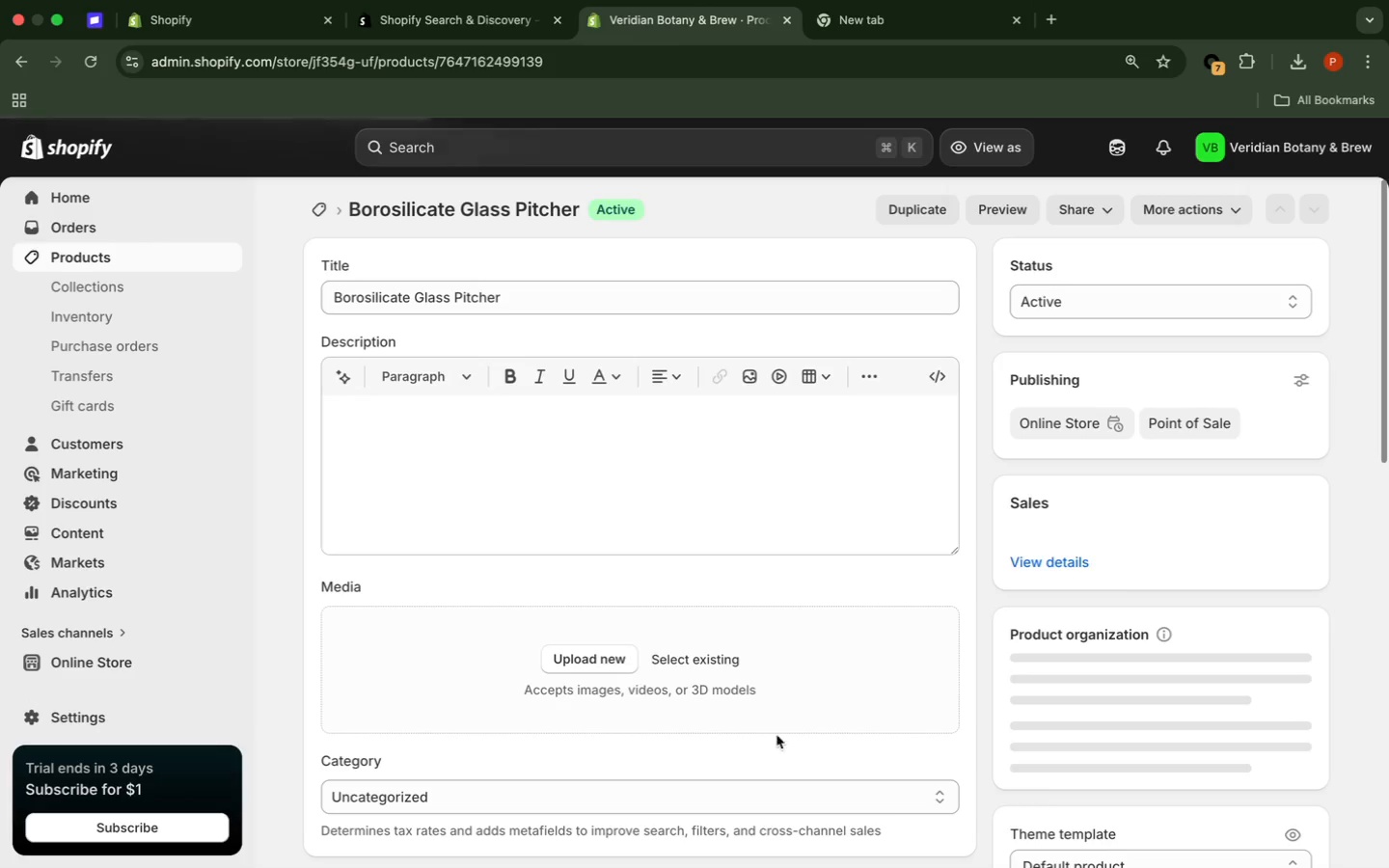 
wait(6.92)
 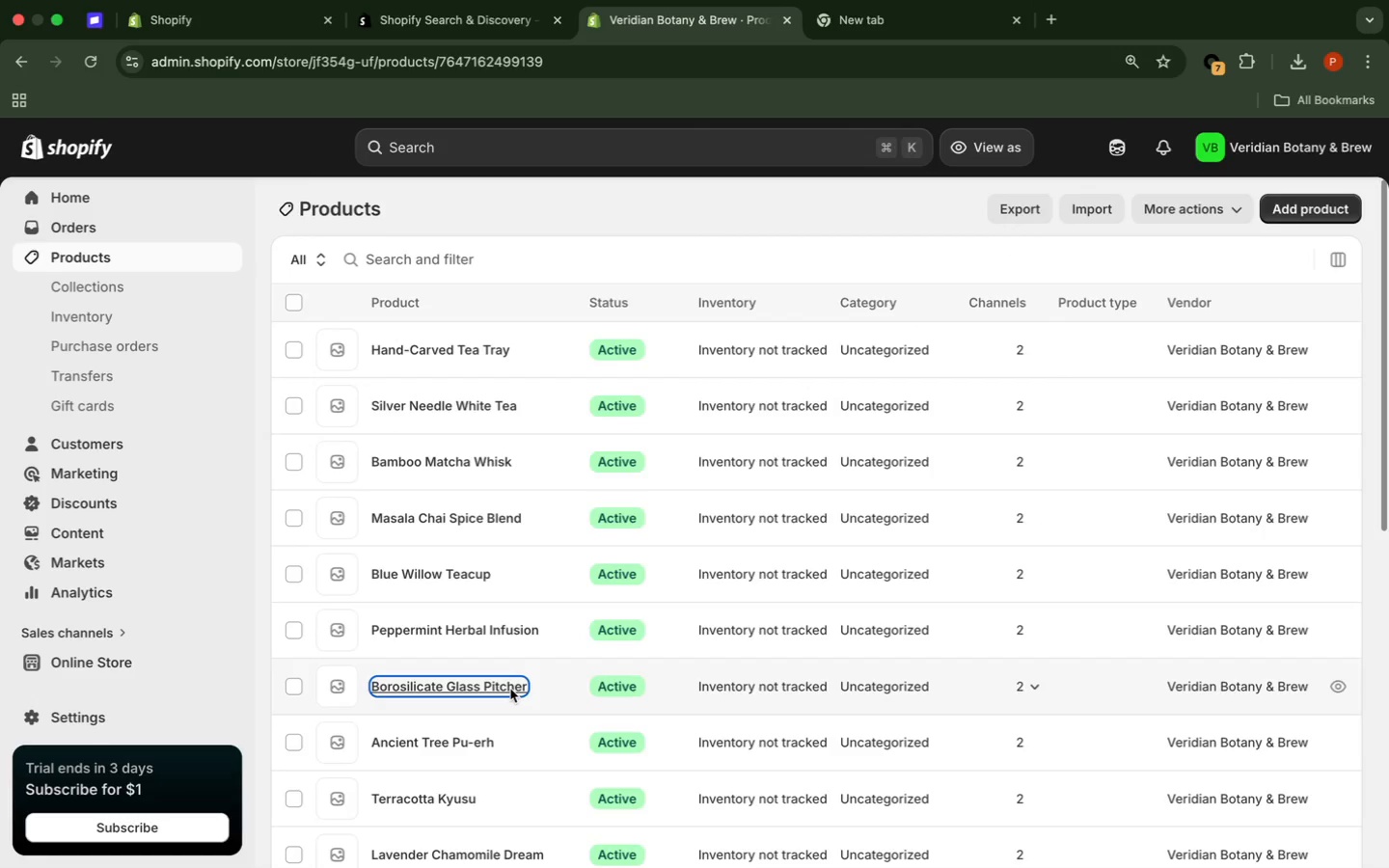 
left_click([987, 551])
 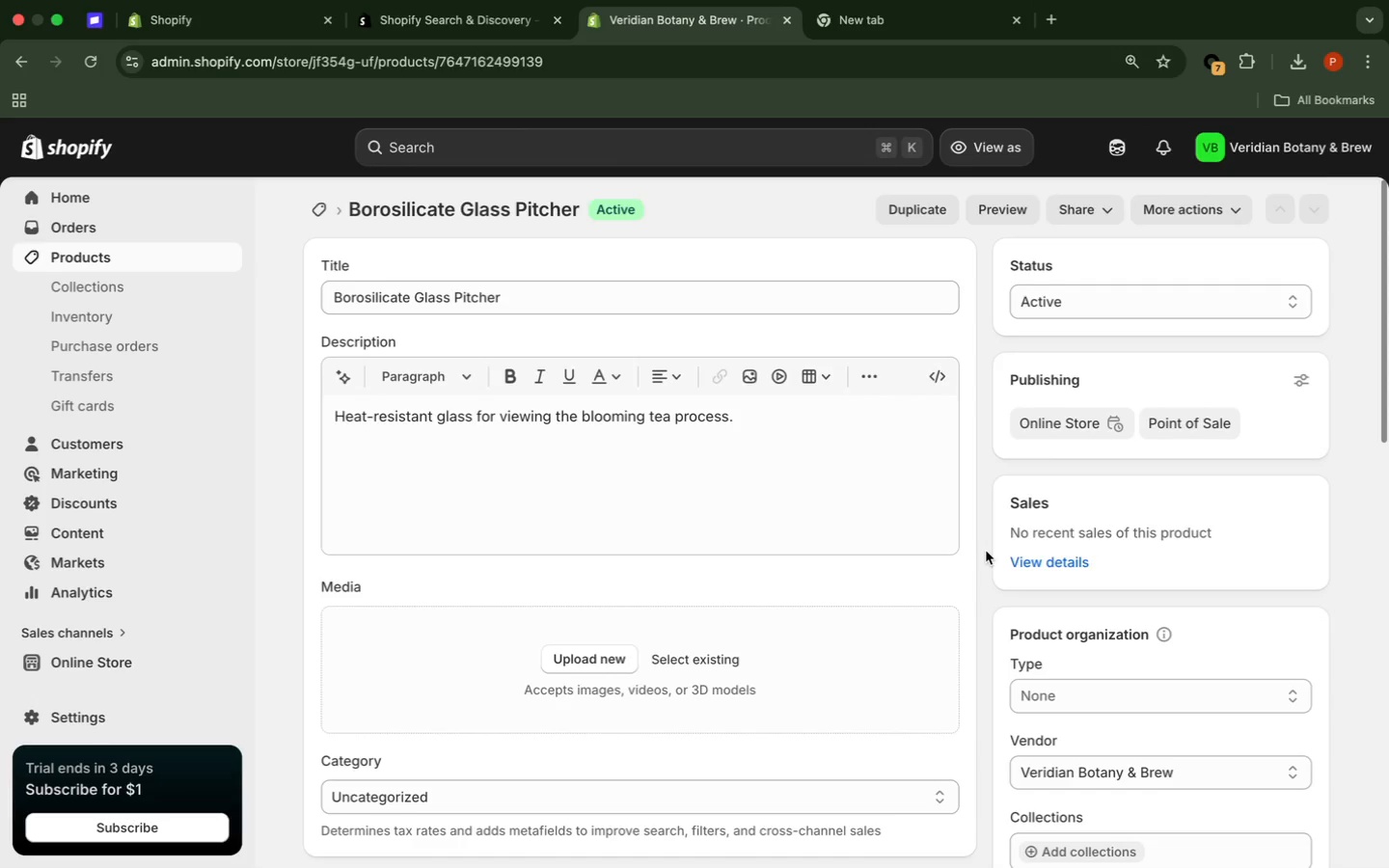 
scroll: coordinate [986, 551], scroll_direction: down, amount: 13.0
 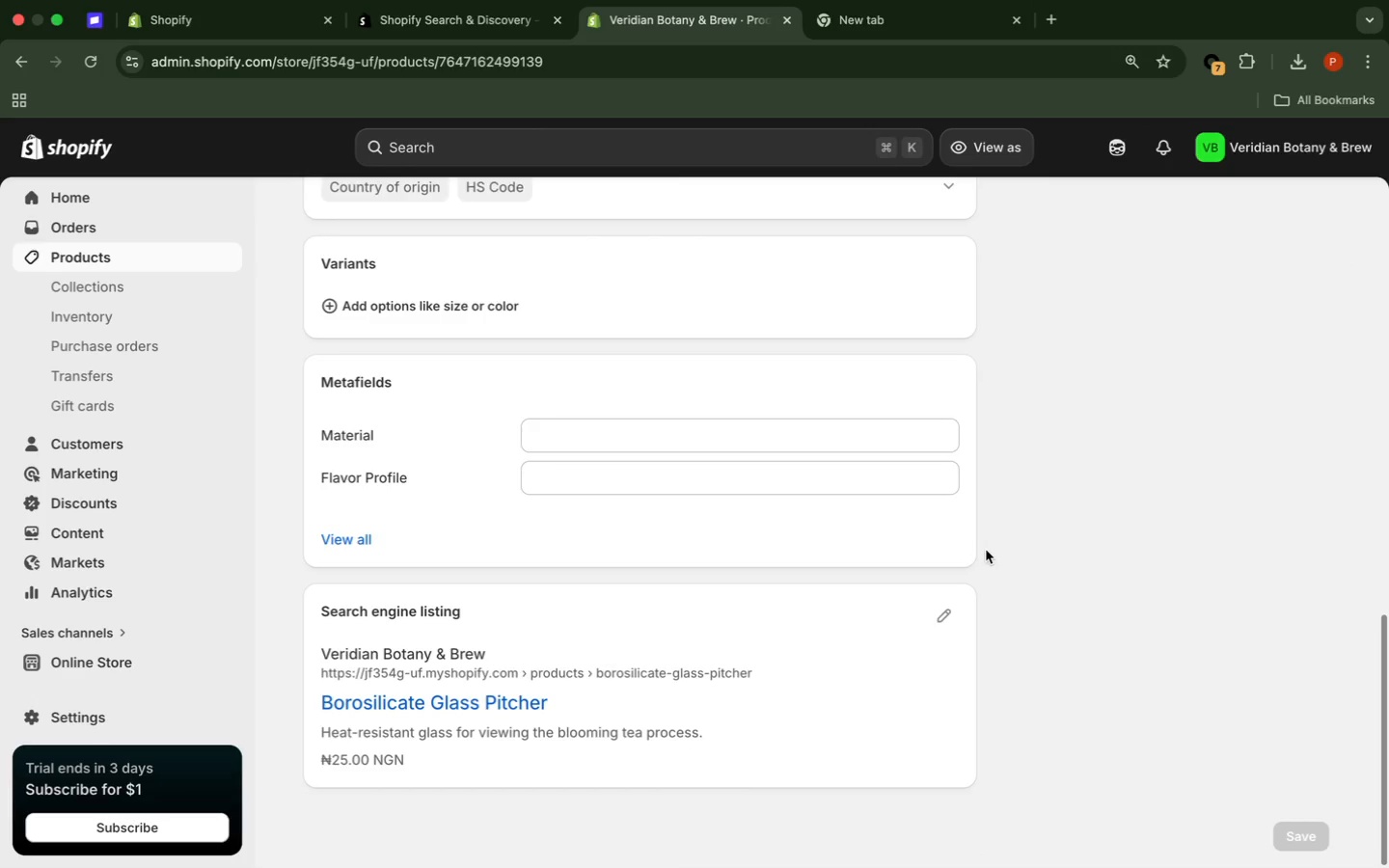 
scroll: coordinate [937, 524], scroll_direction: up, amount: 16.0
 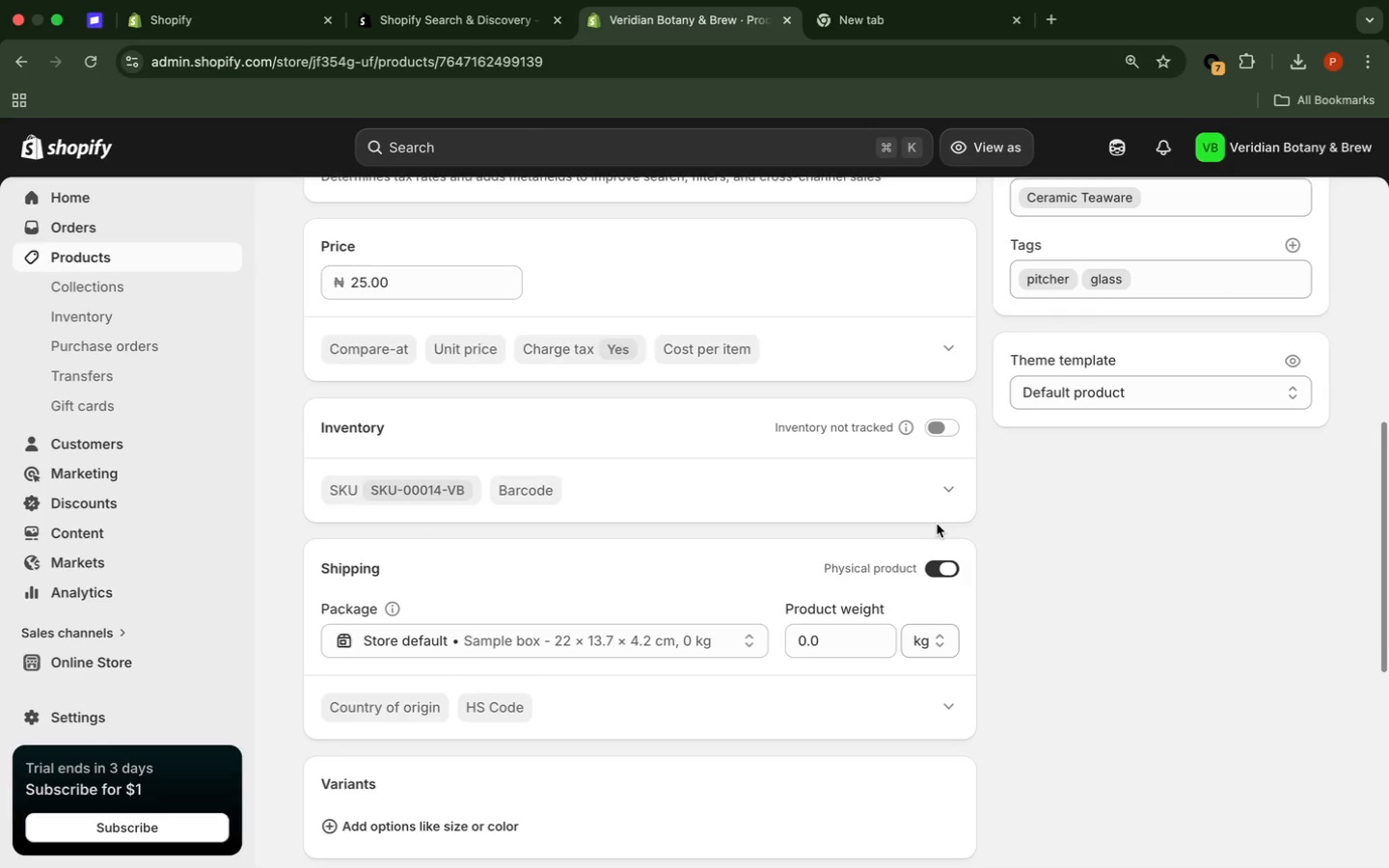 
scroll: coordinate [937, 524], scroll_direction: down, amount: 13.0
 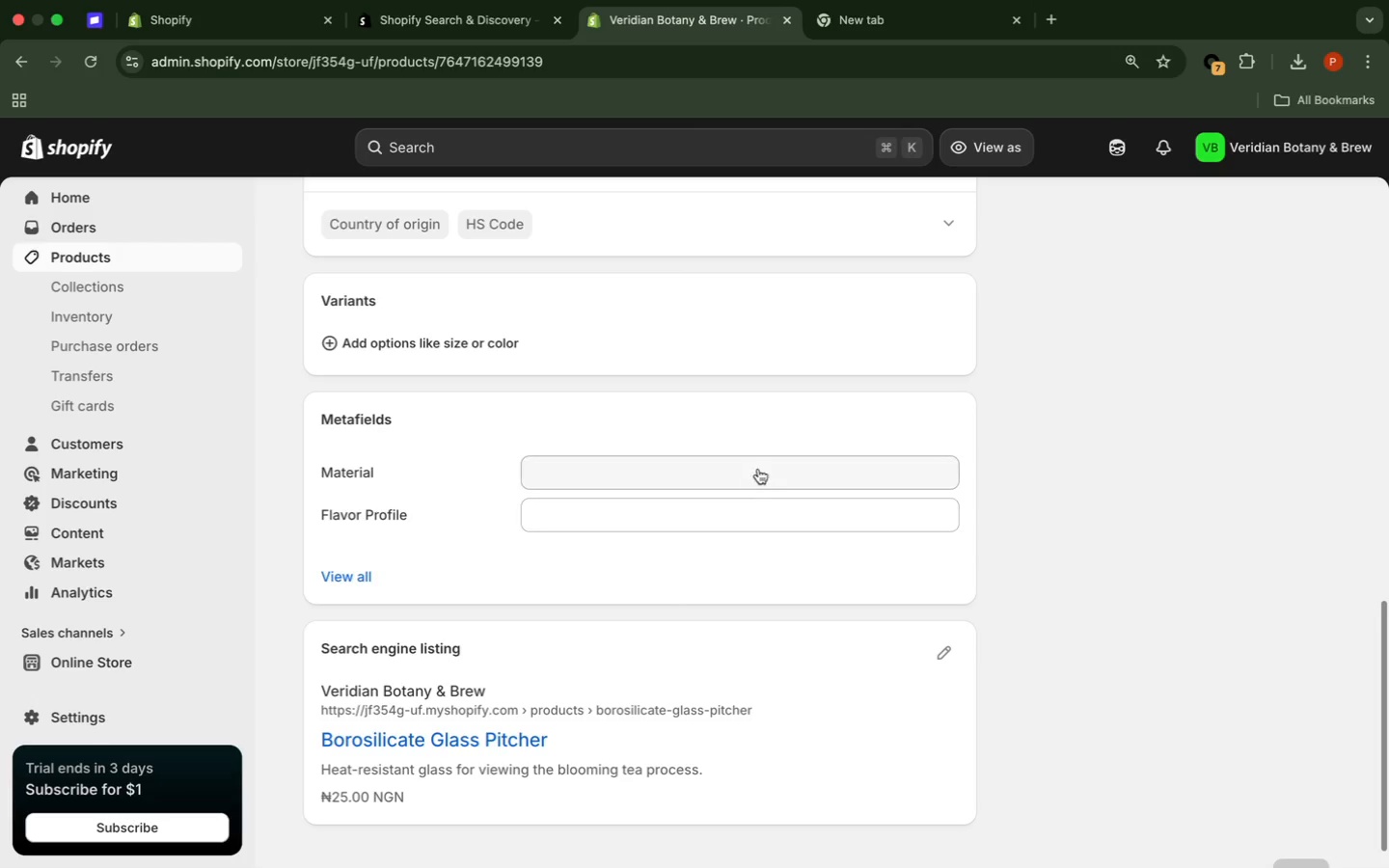 
left_click([758, 467])
 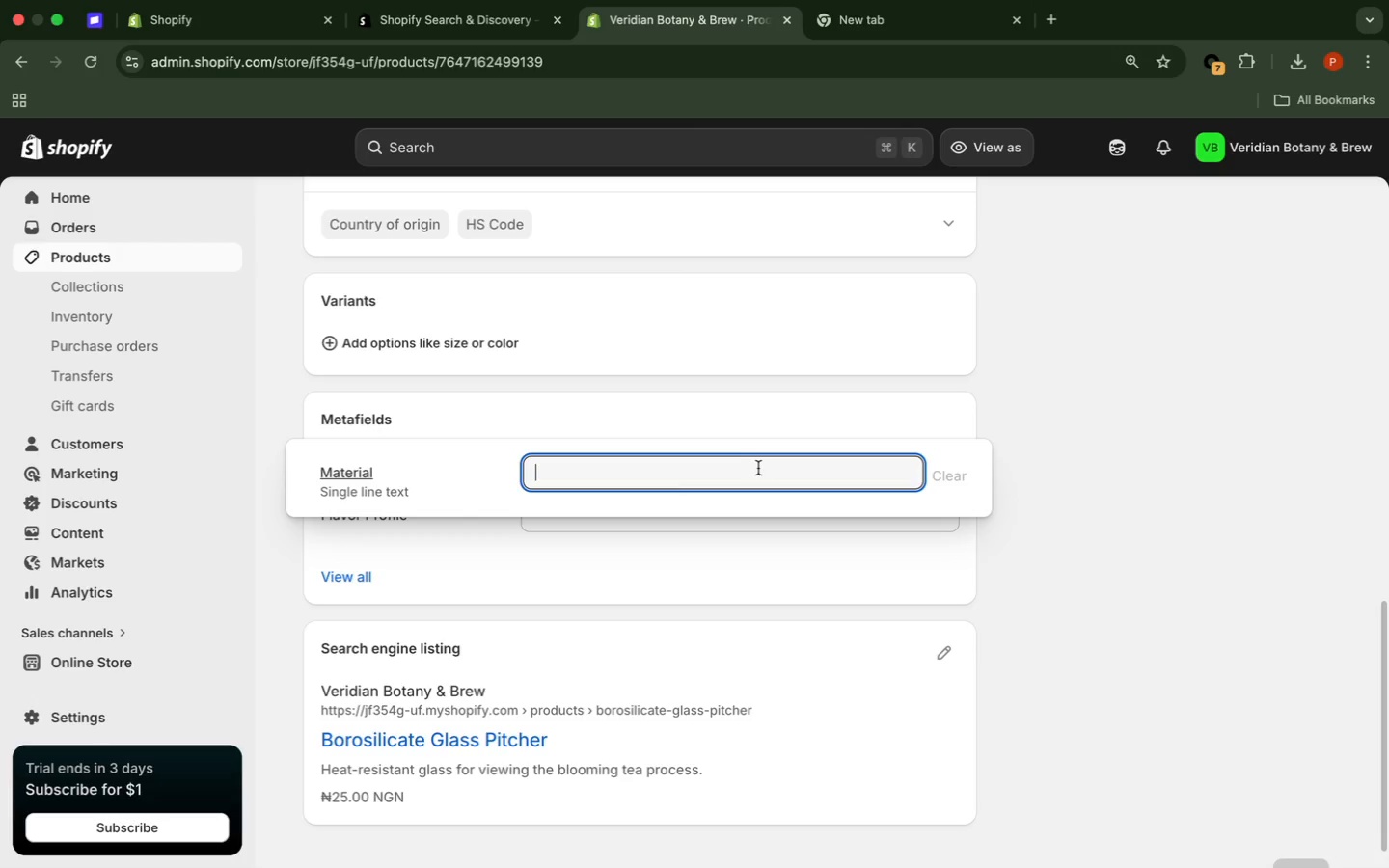 
type(Glass)
 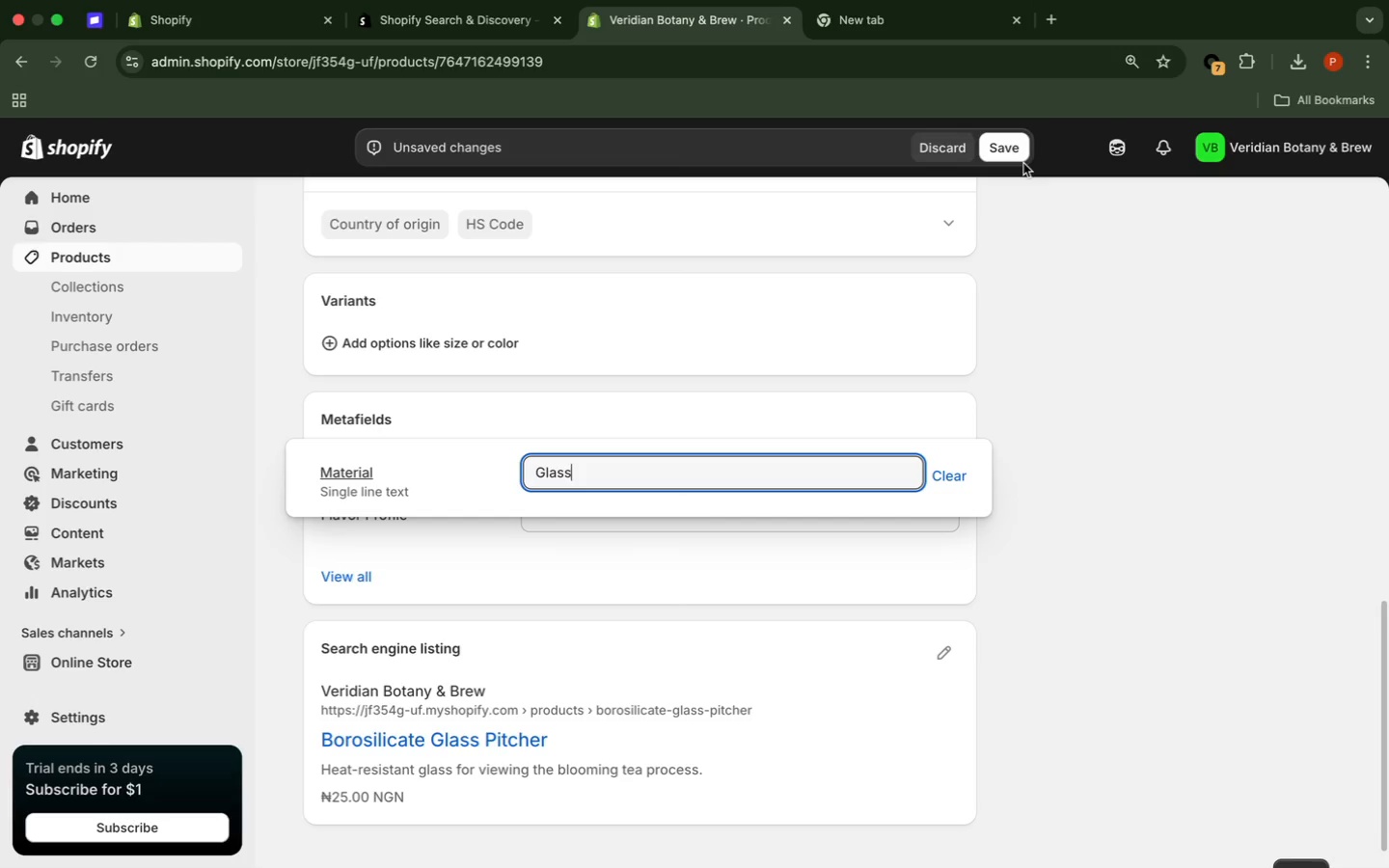 
left_click([1017, 154])
 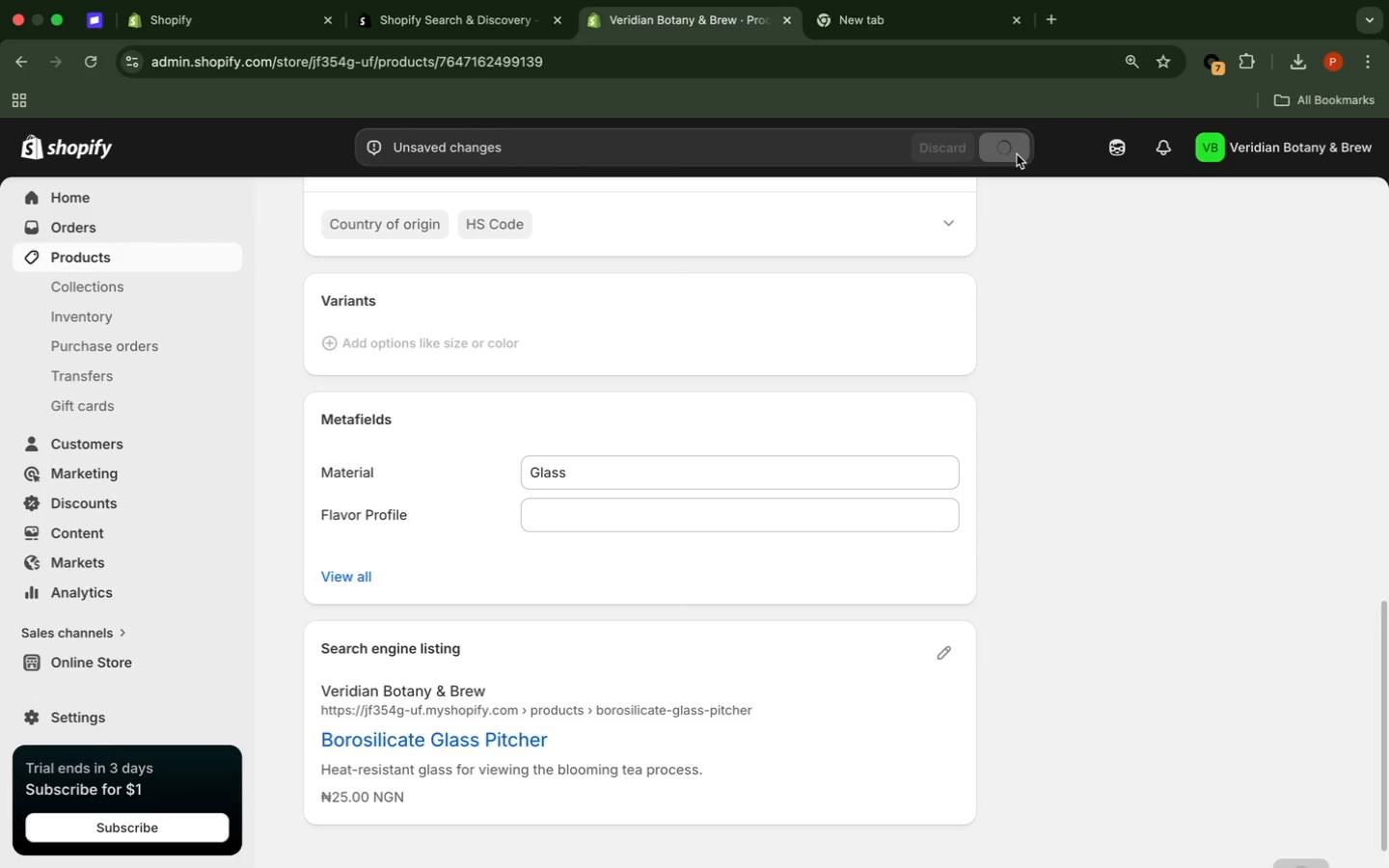 
mouse_move([886, 115])
 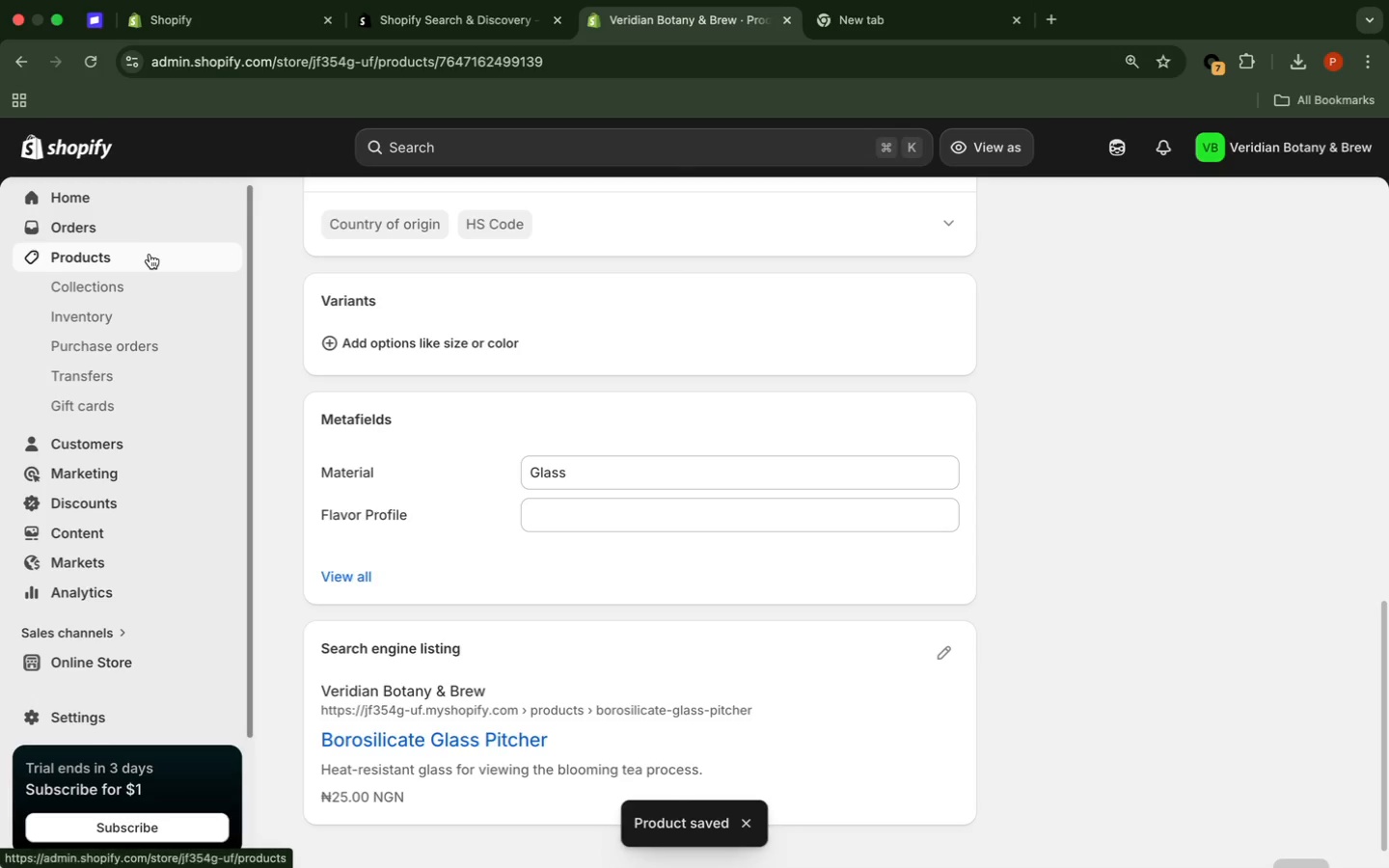 
left_click([150, 258])
 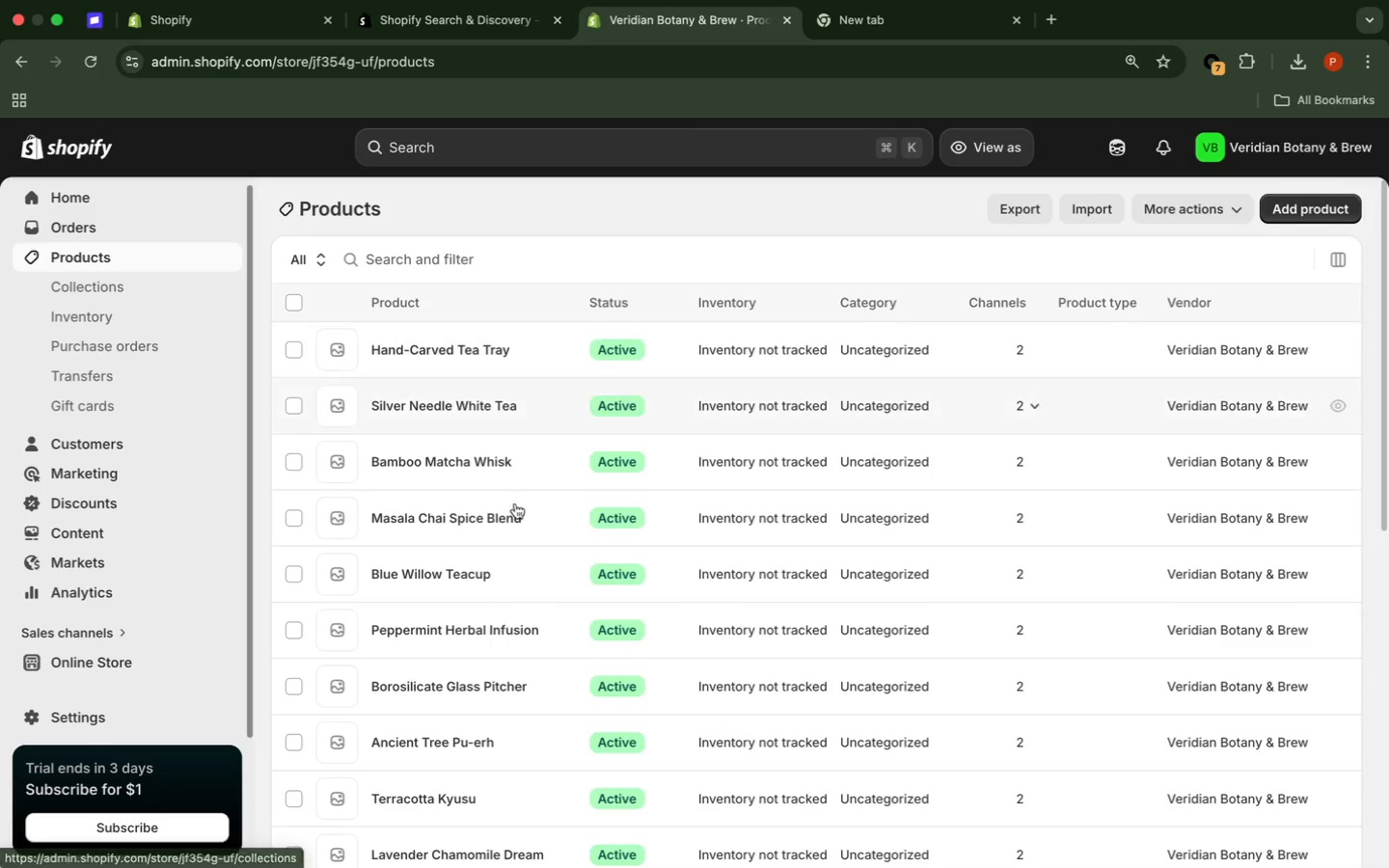 
wait(6.8)
 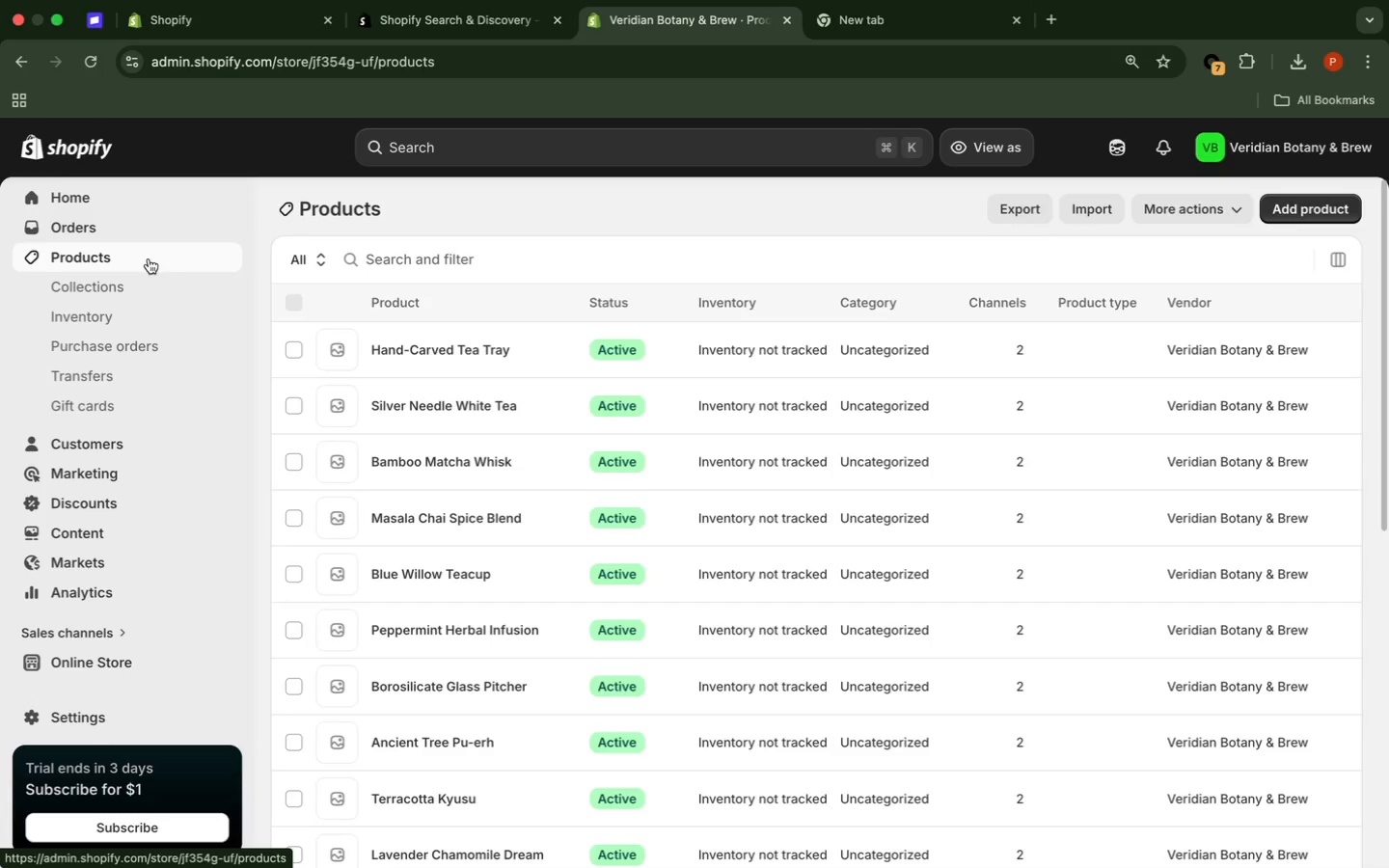 
left_click([466, 574])
 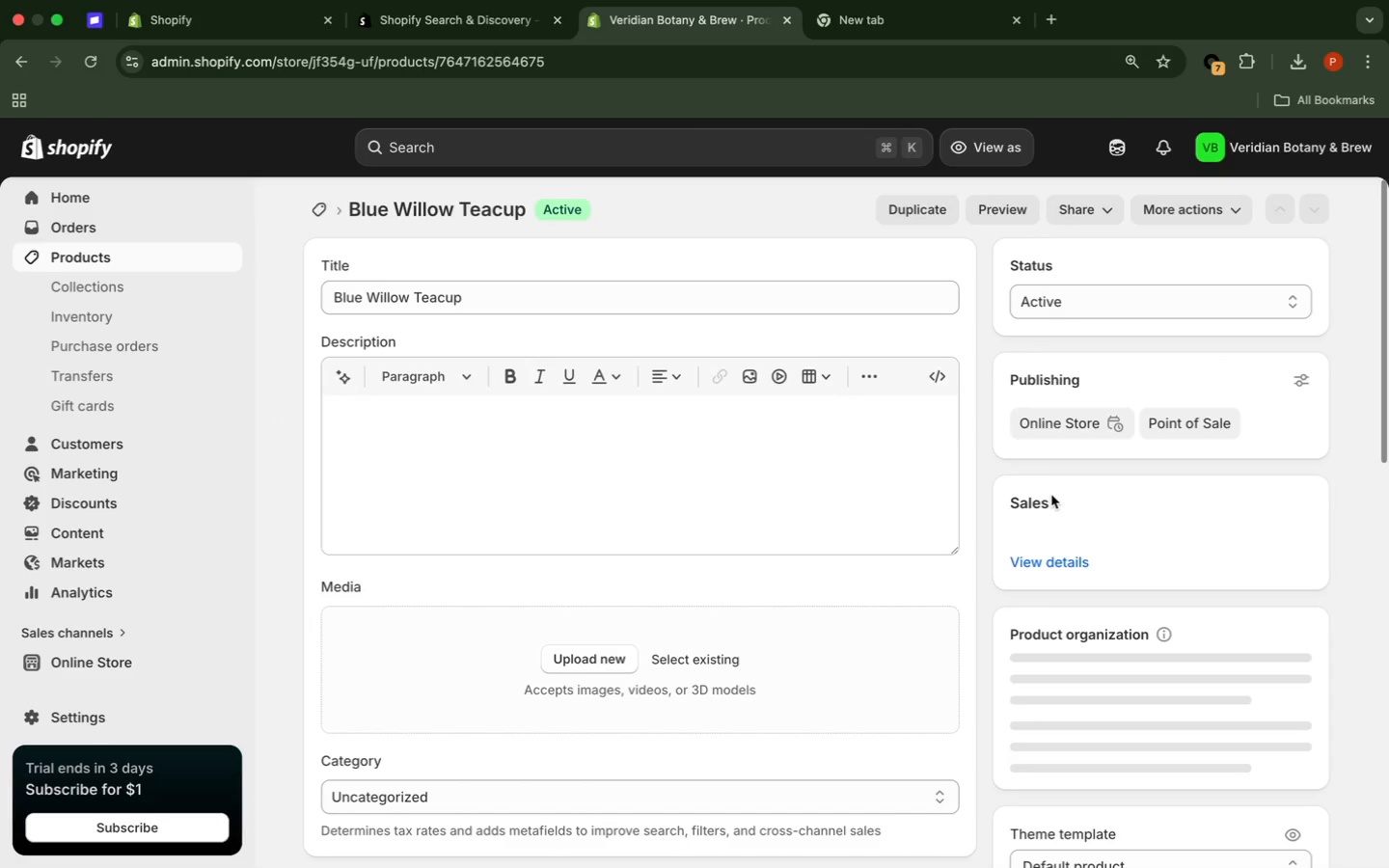 
scroll: coordinate [1049, 491], scroll_direction: down, amount: 21.0
 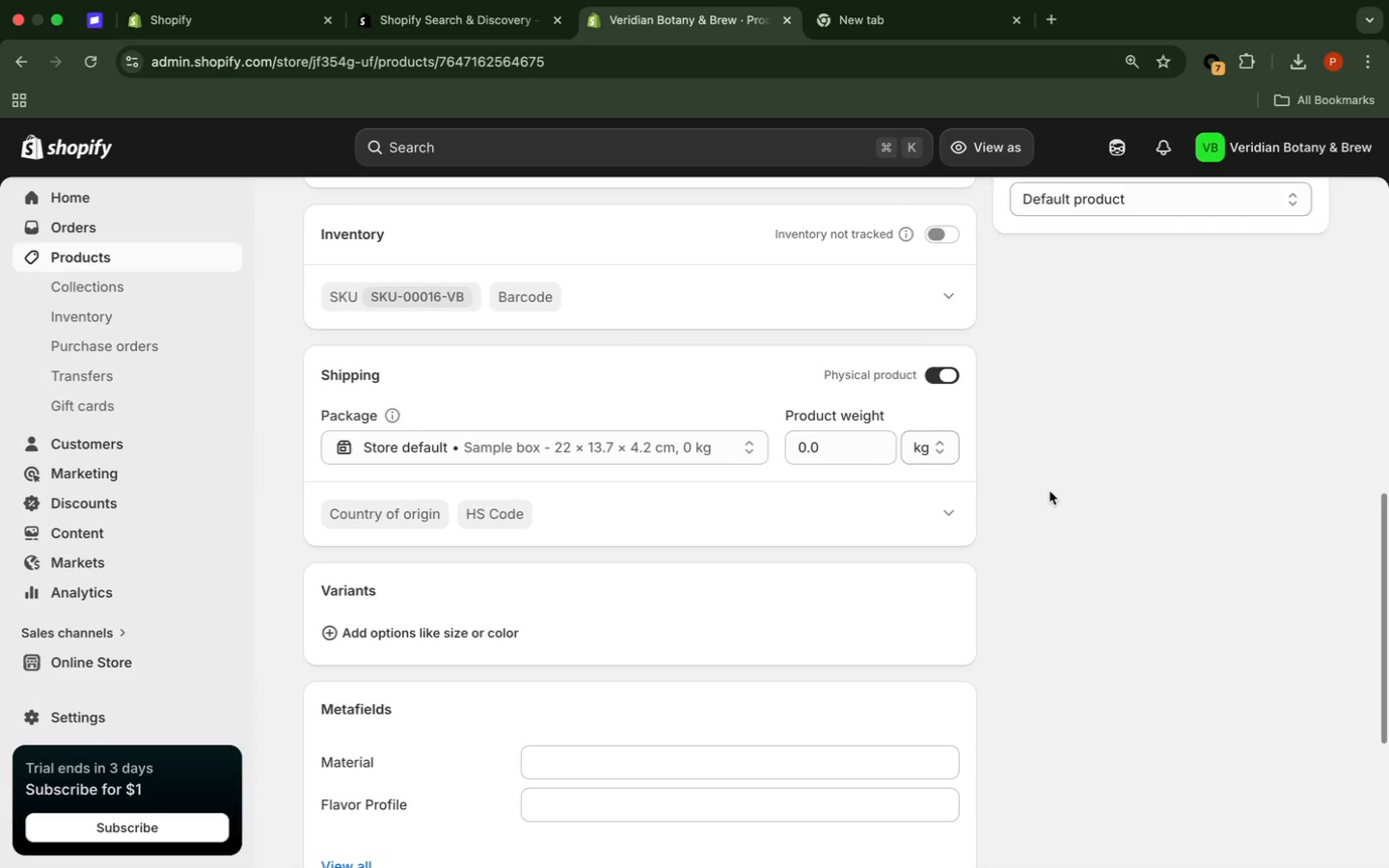 
scroll: coordinate [1049, 491], scroll_direction: up, amount: 7.0
 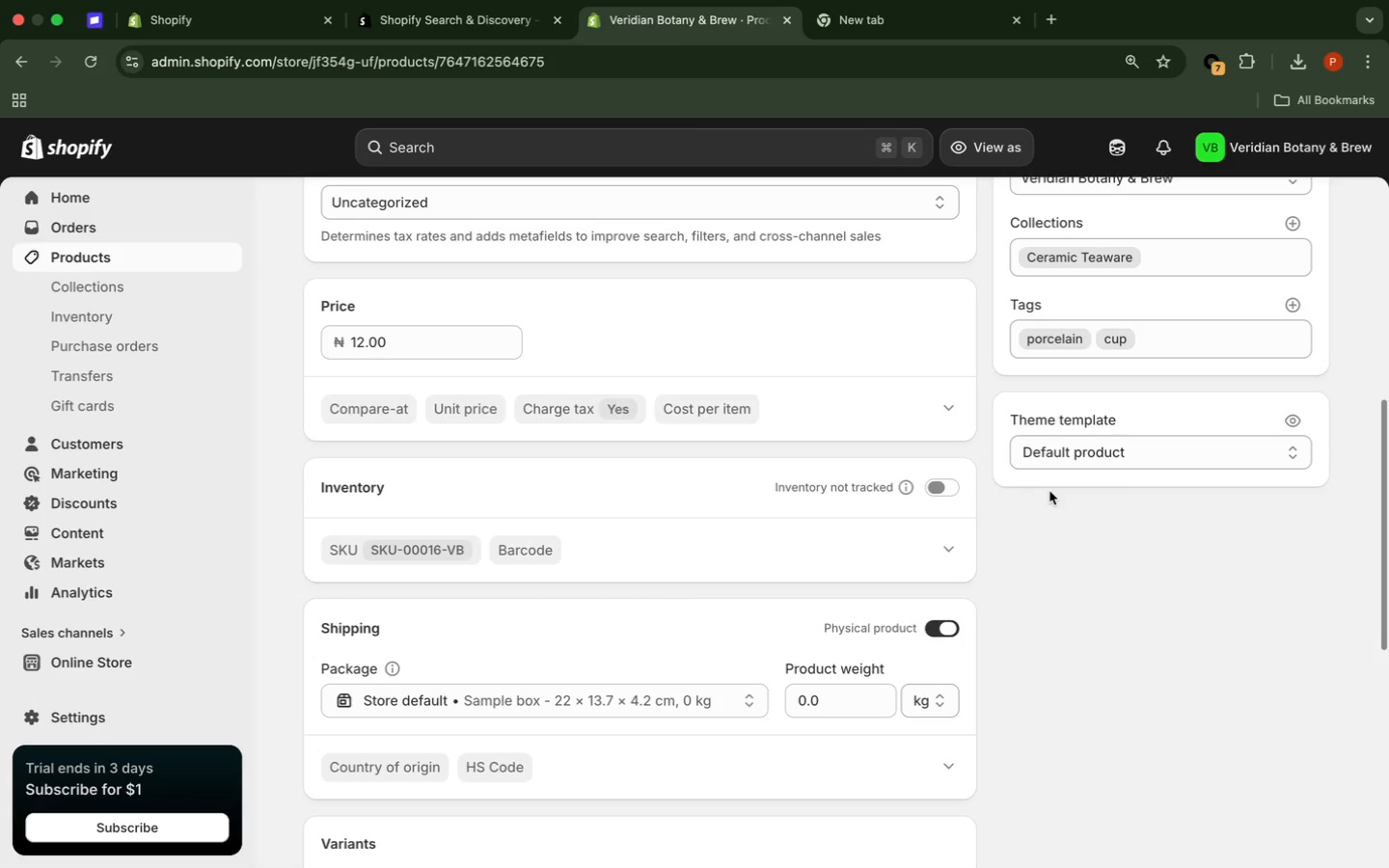 
scroll: coordinate [1049, 491], scroll_direction: down, amount: 25.0
 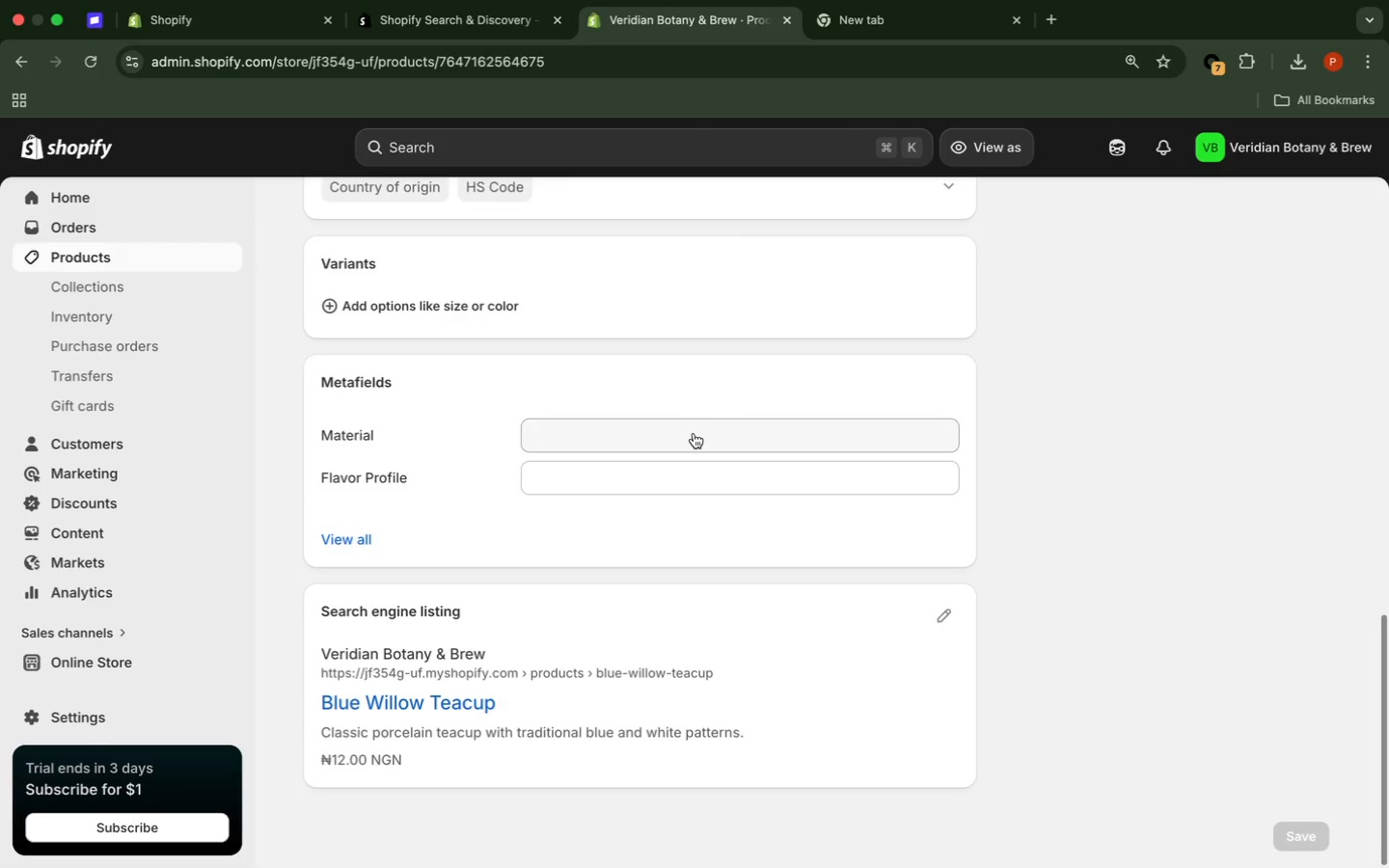 
left_click([694, 433])
 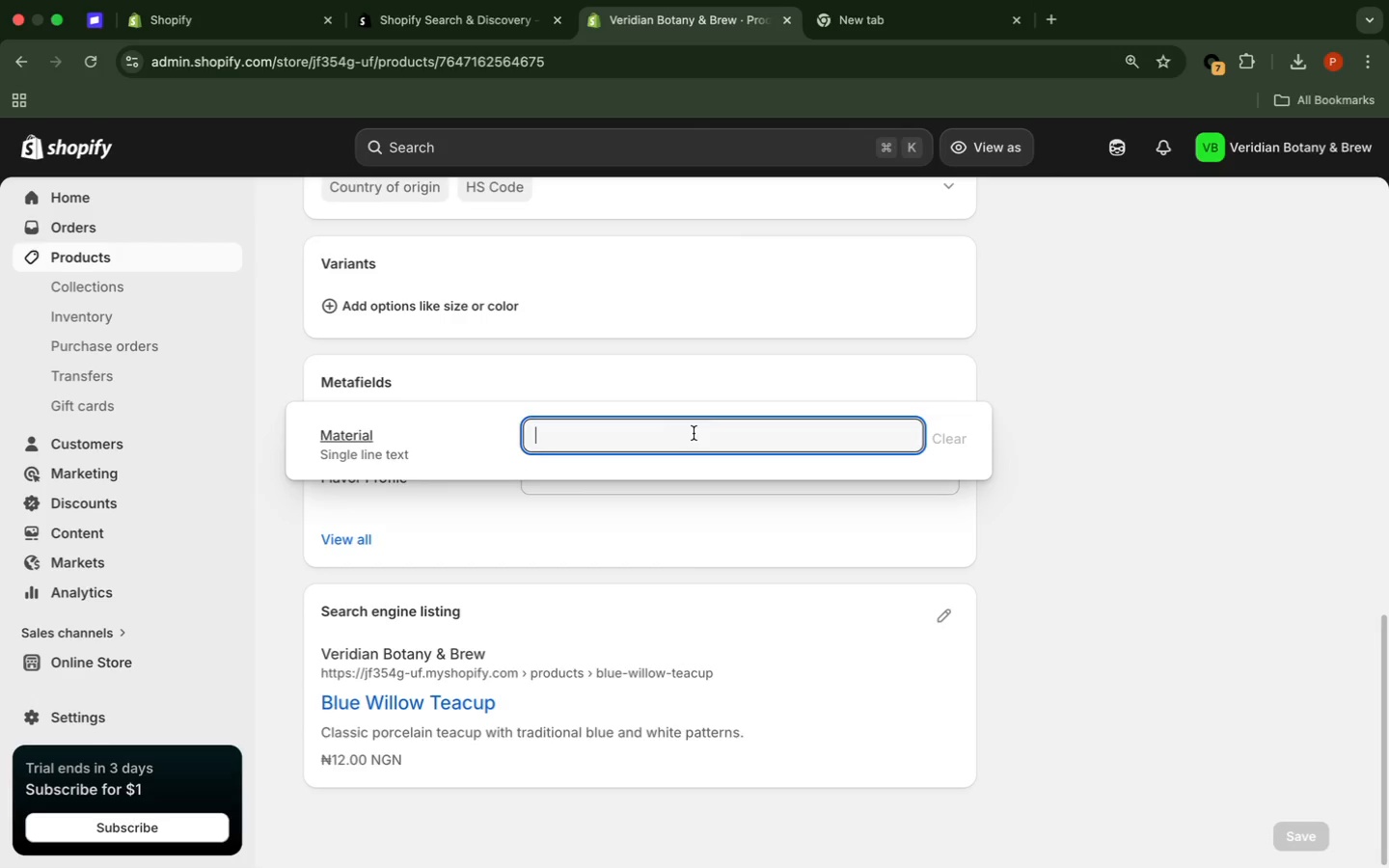 
type(Porcelain)
 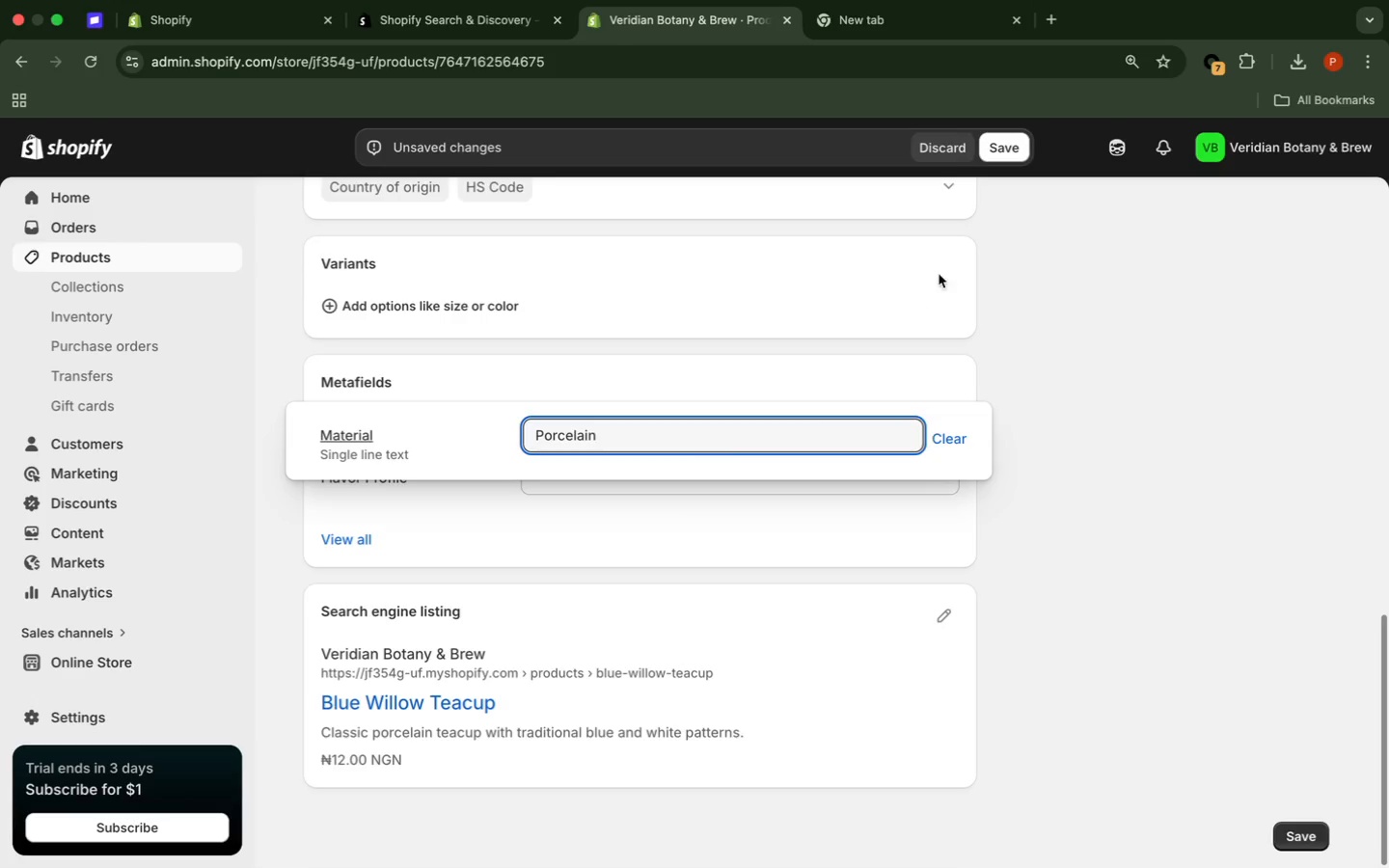 
left_click([1058, 279])
 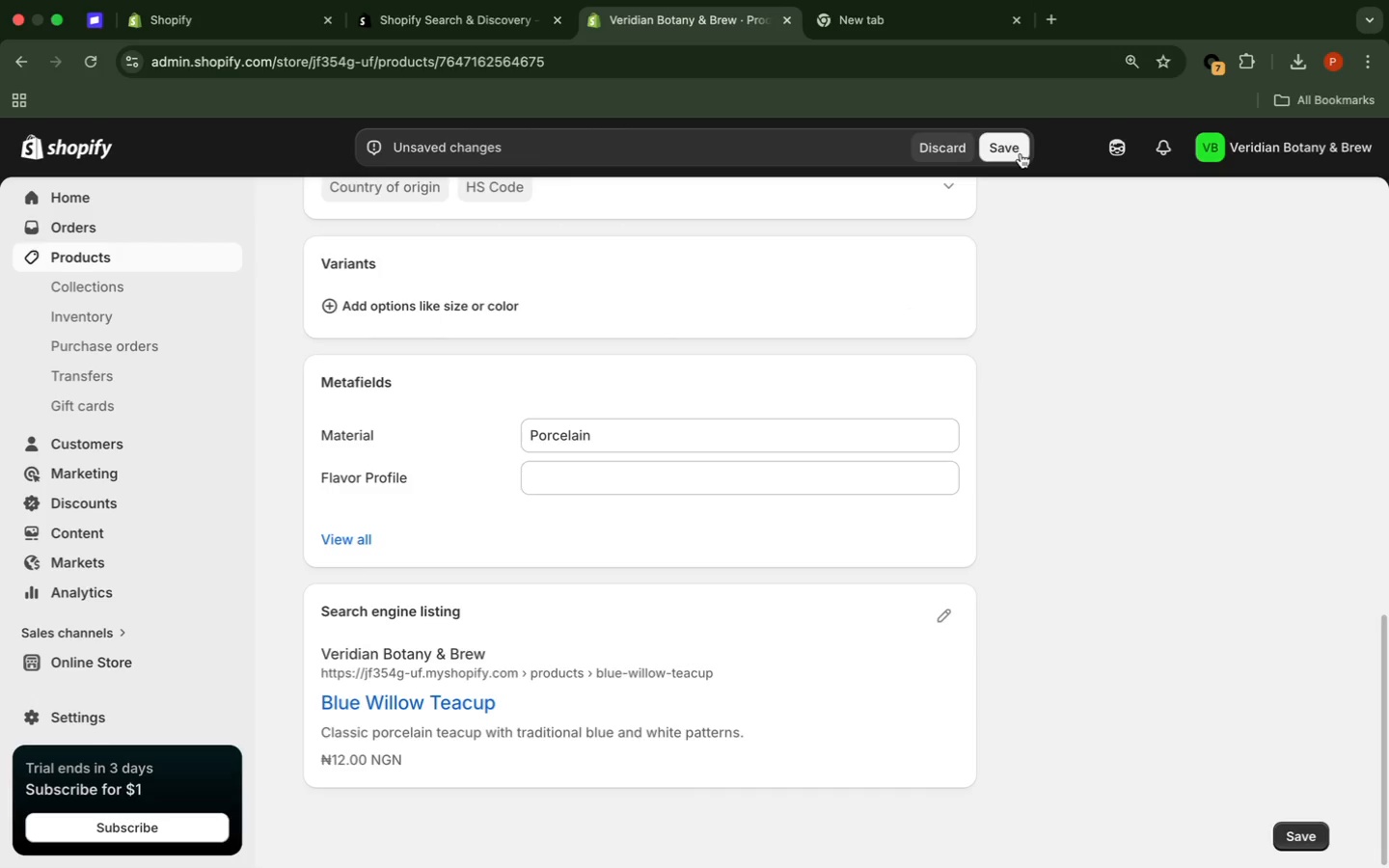 
left_click([1021, 153])
 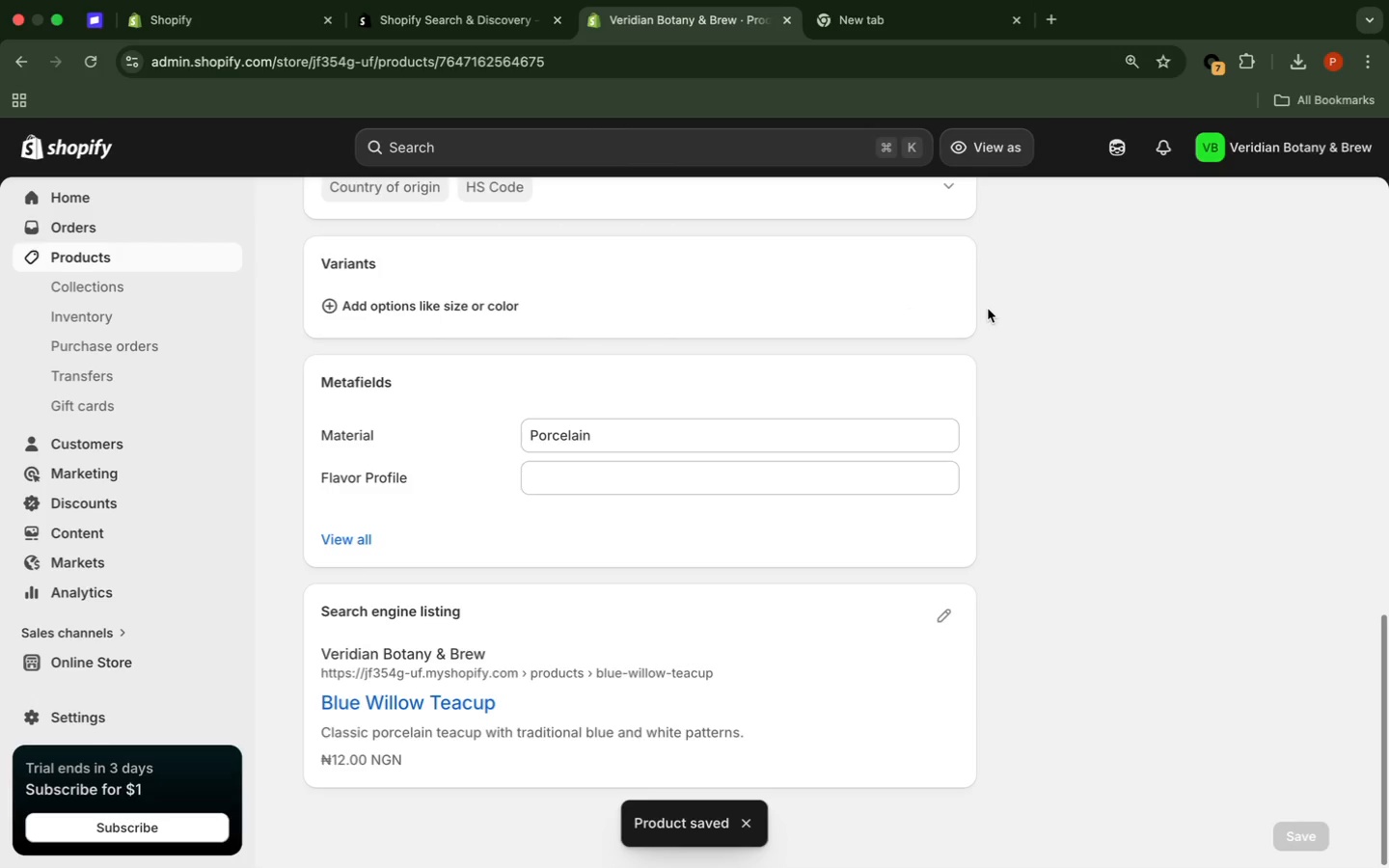 
wait(9.36)
 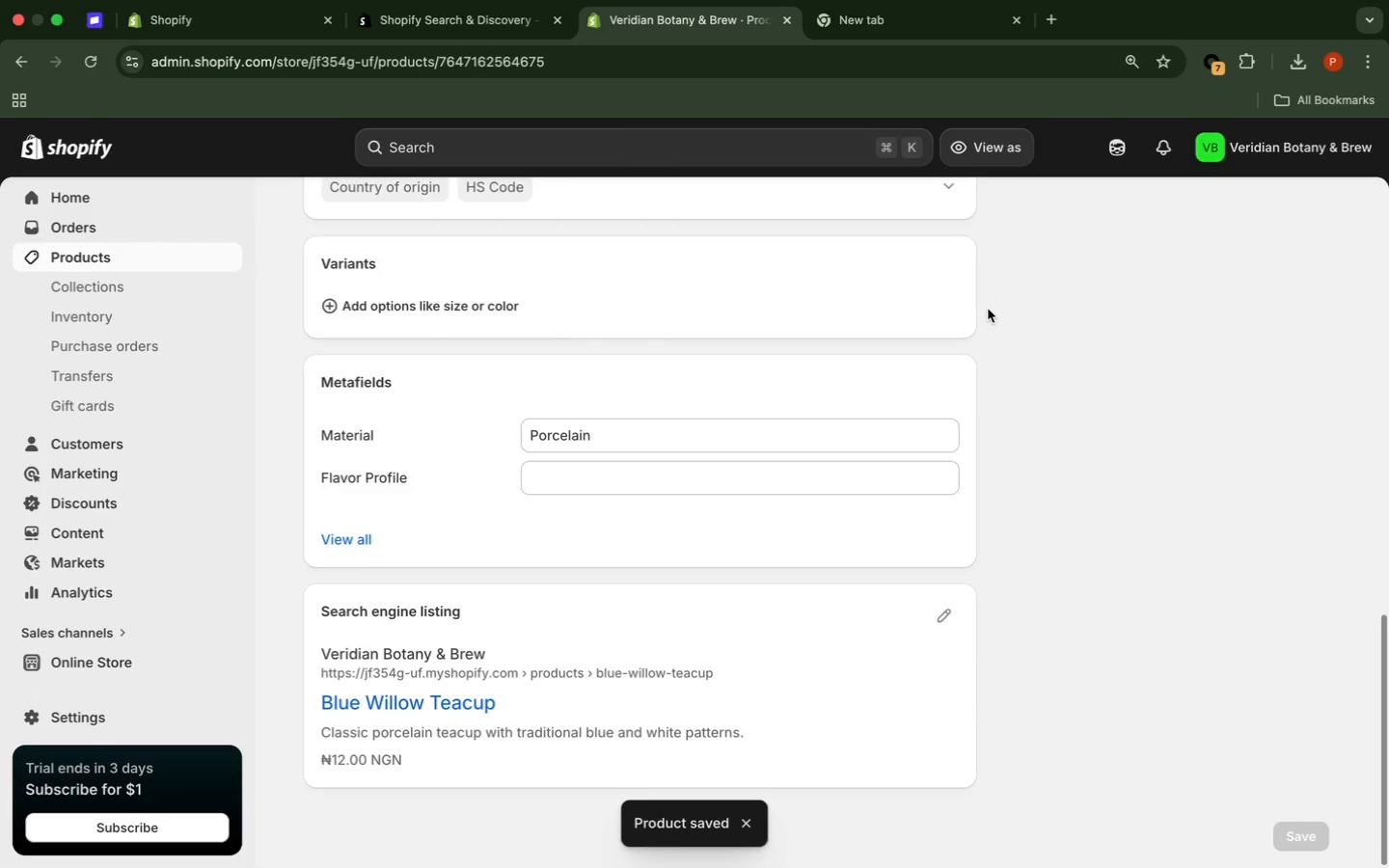 
left_click([168, 258])
 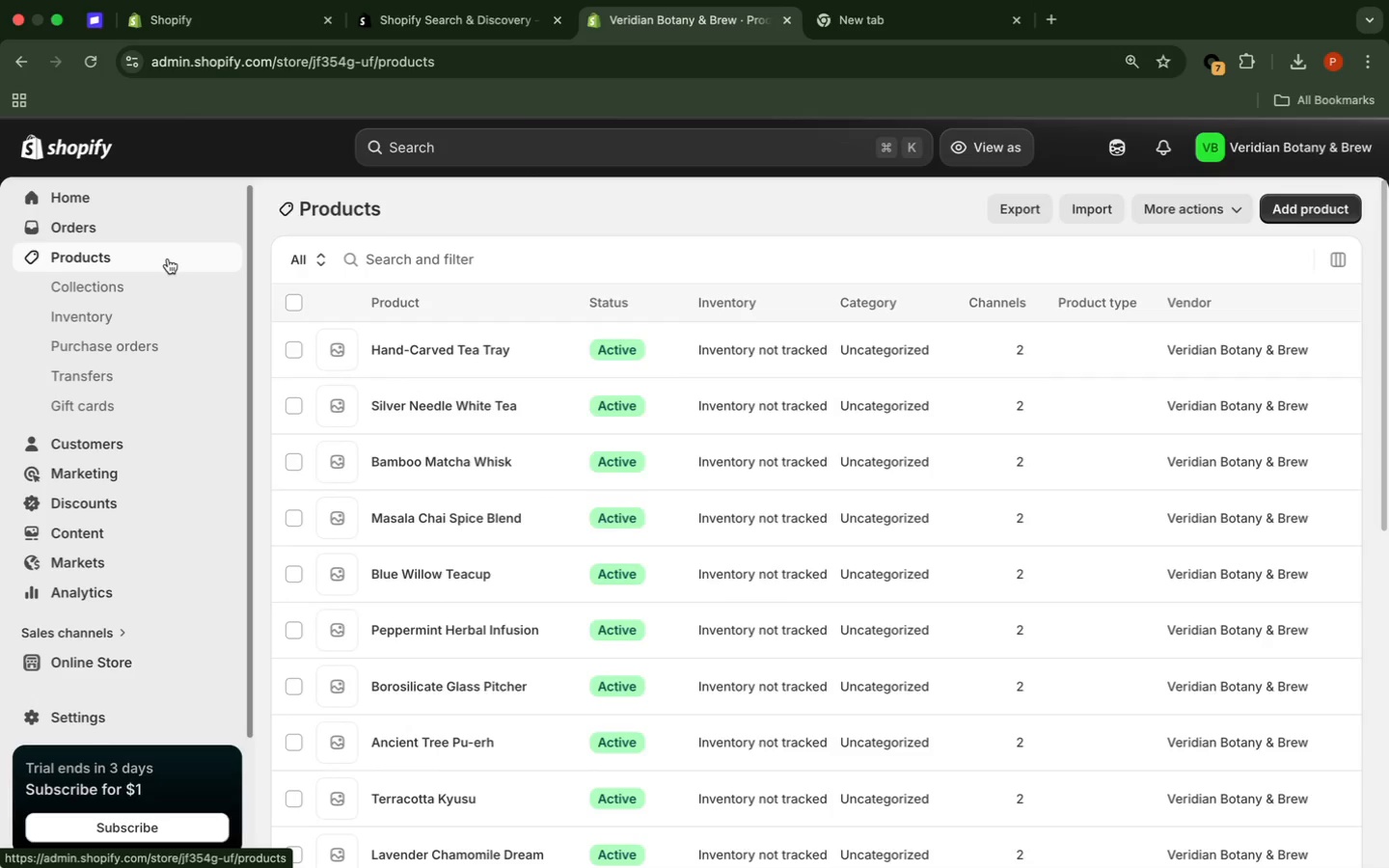 
wait(8.12)
 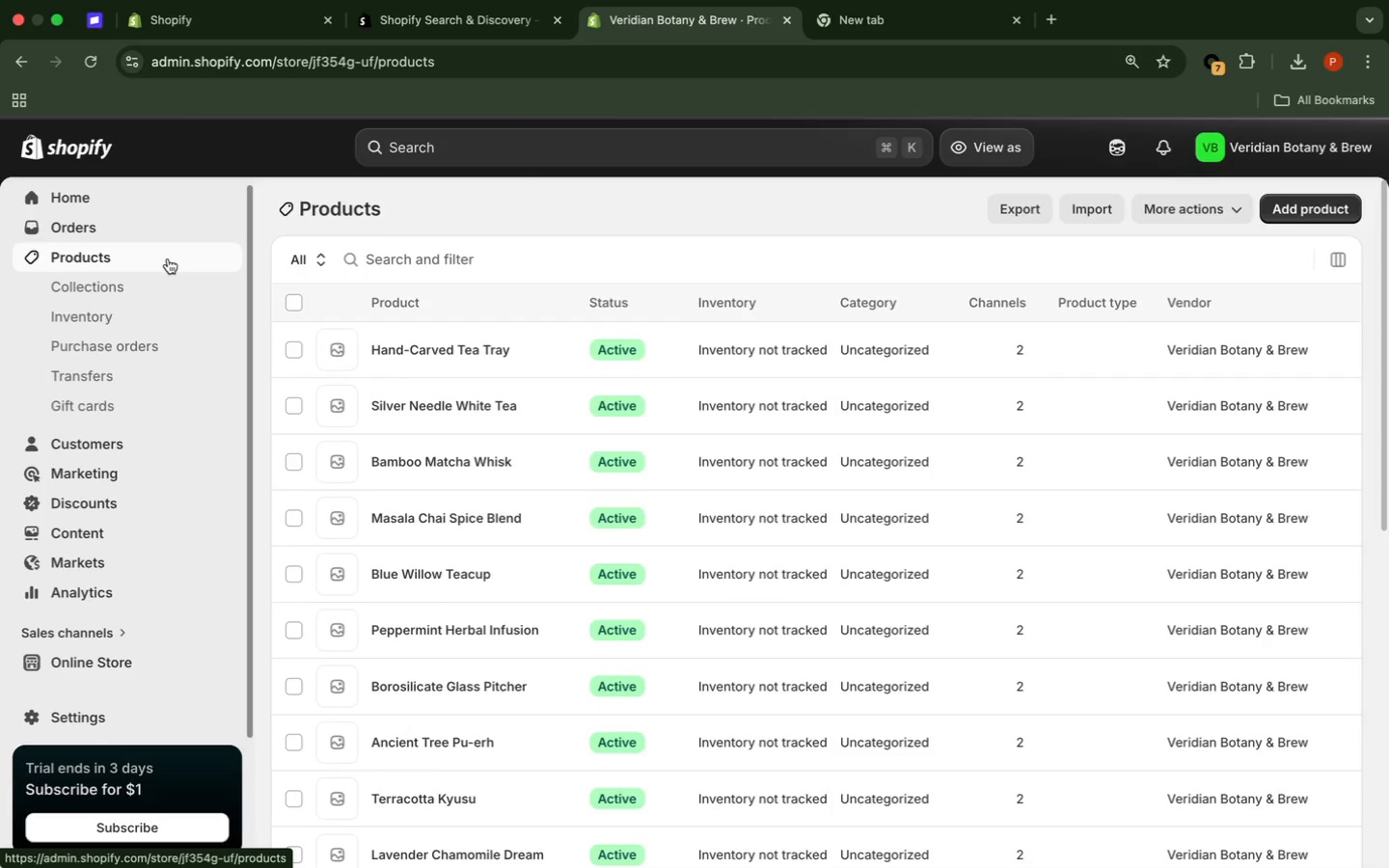 
scroll: coordinate [502, 475], scroll_direction: down, amount: 6.0
 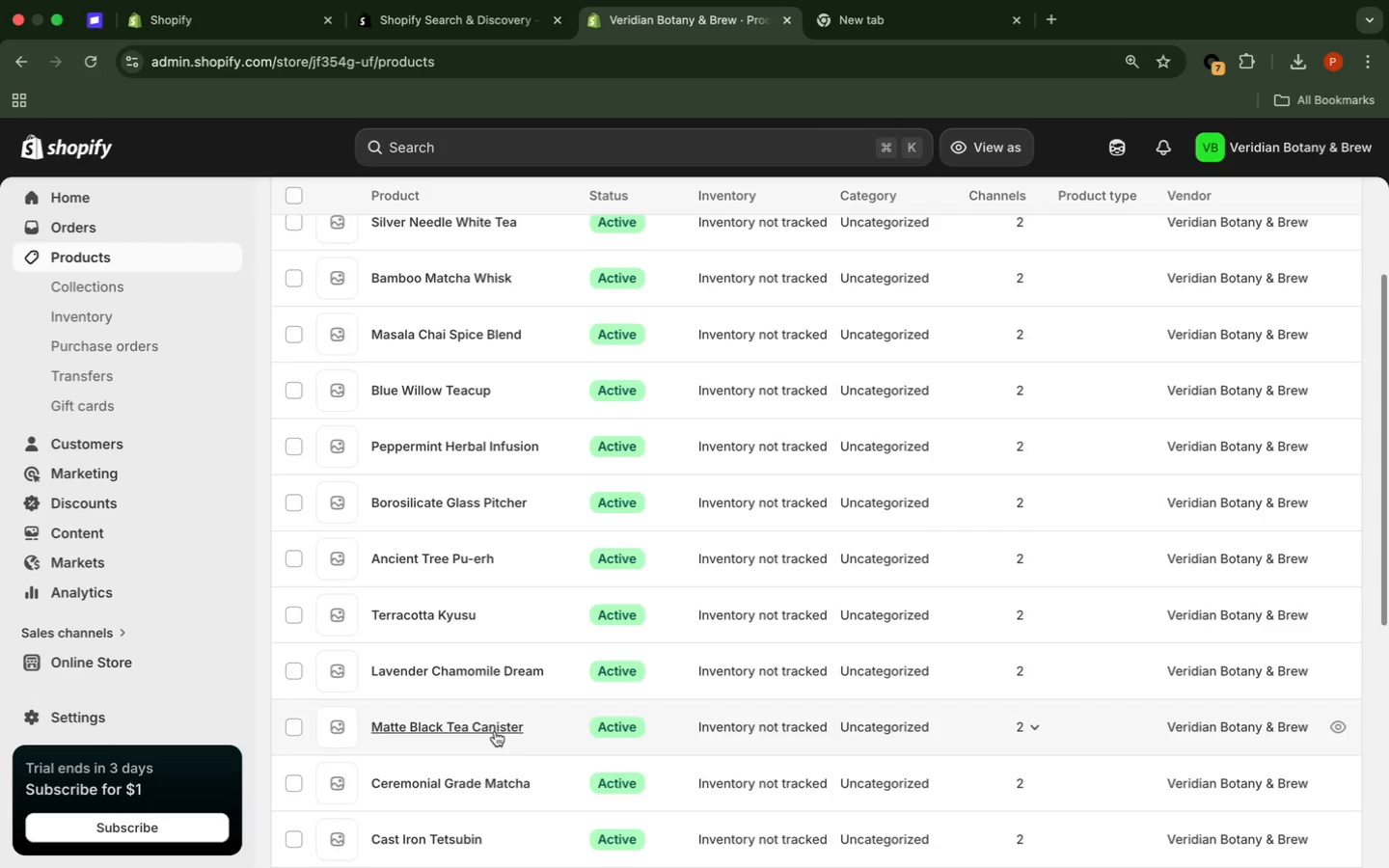 
left_click([496, 727])
 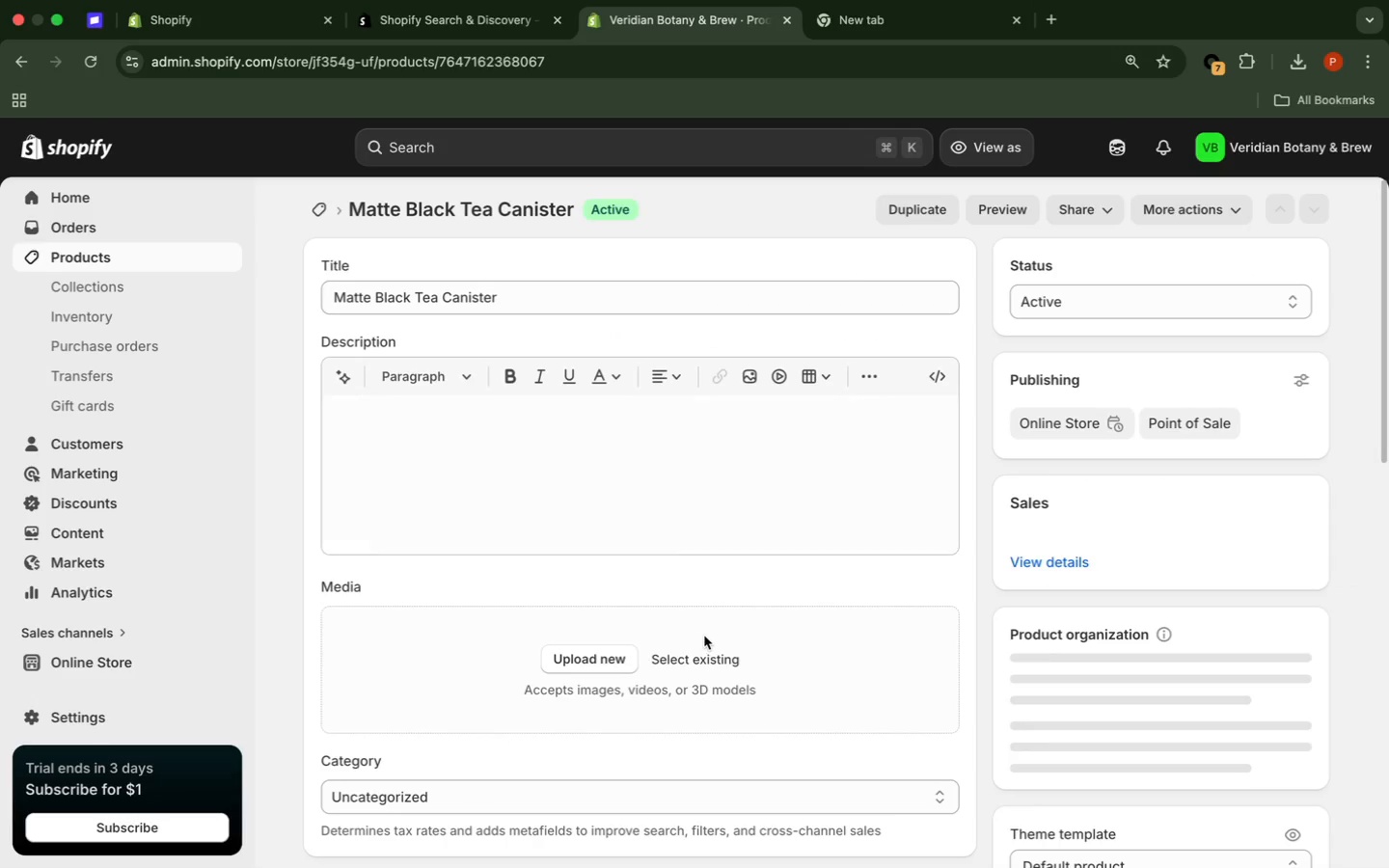 
wait(5.95)
 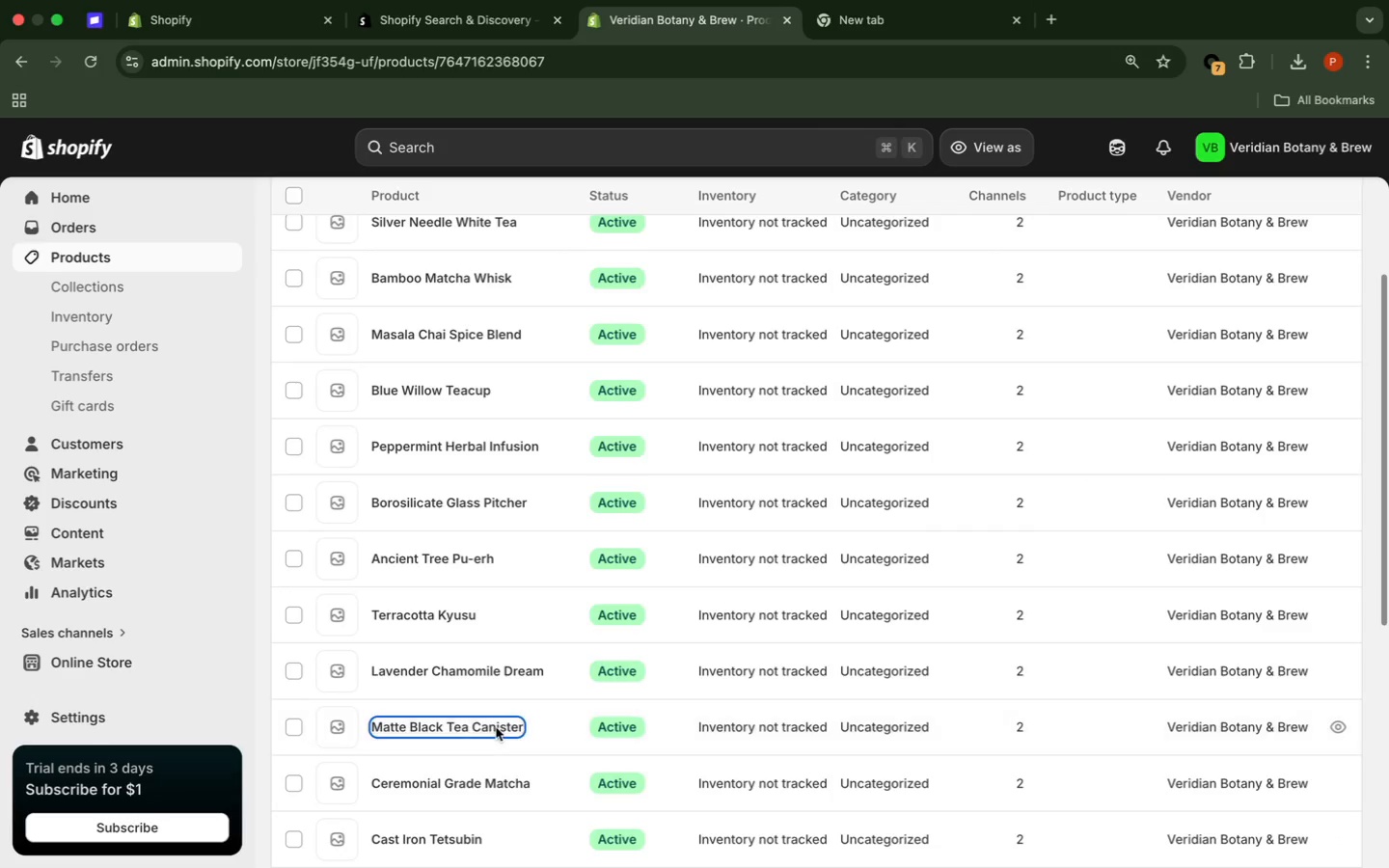 
scroll: coordinate [701, 635], scroll_direction: down, amount: 15.0
 